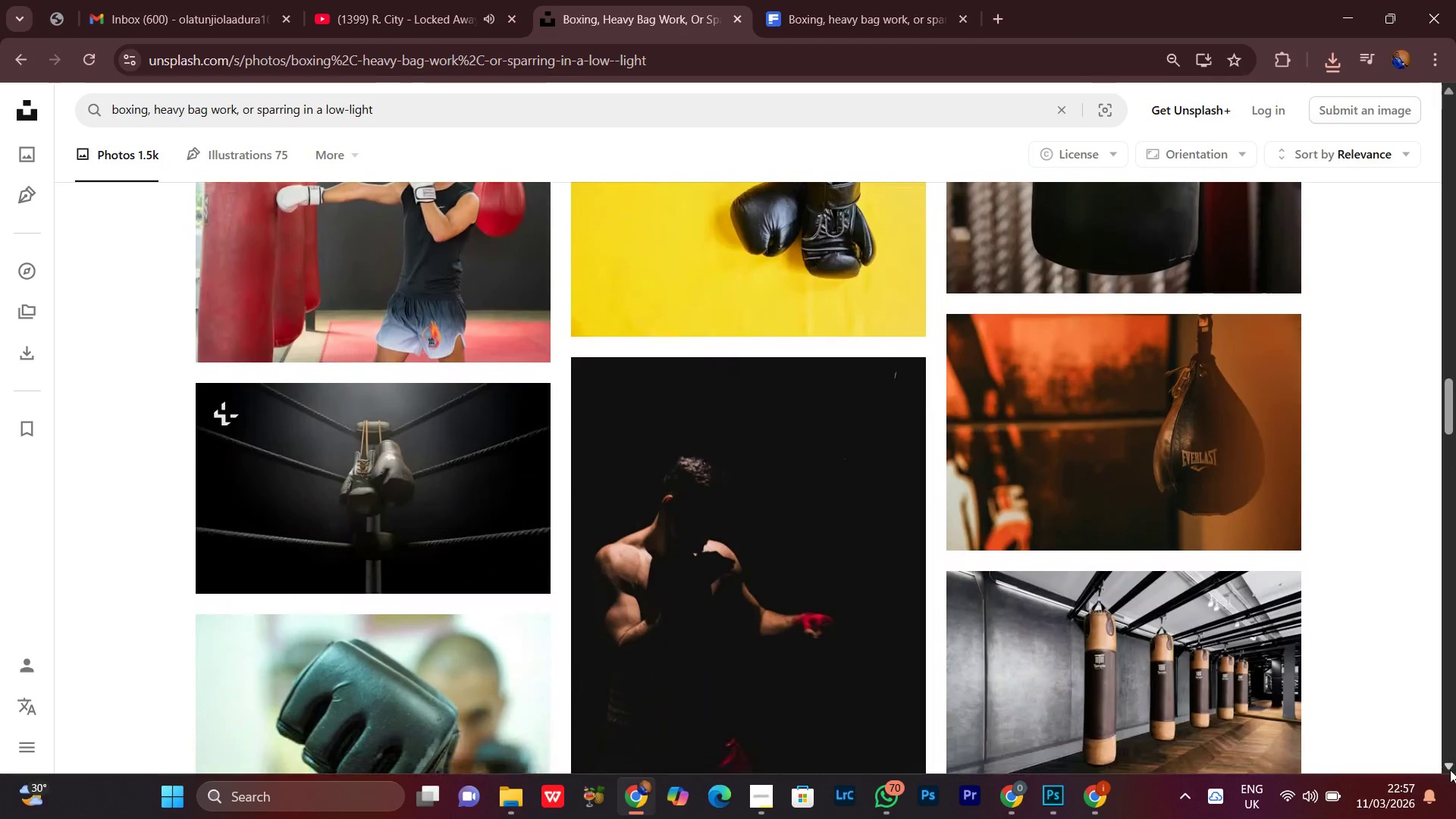 
triple_click([1450, 770])
 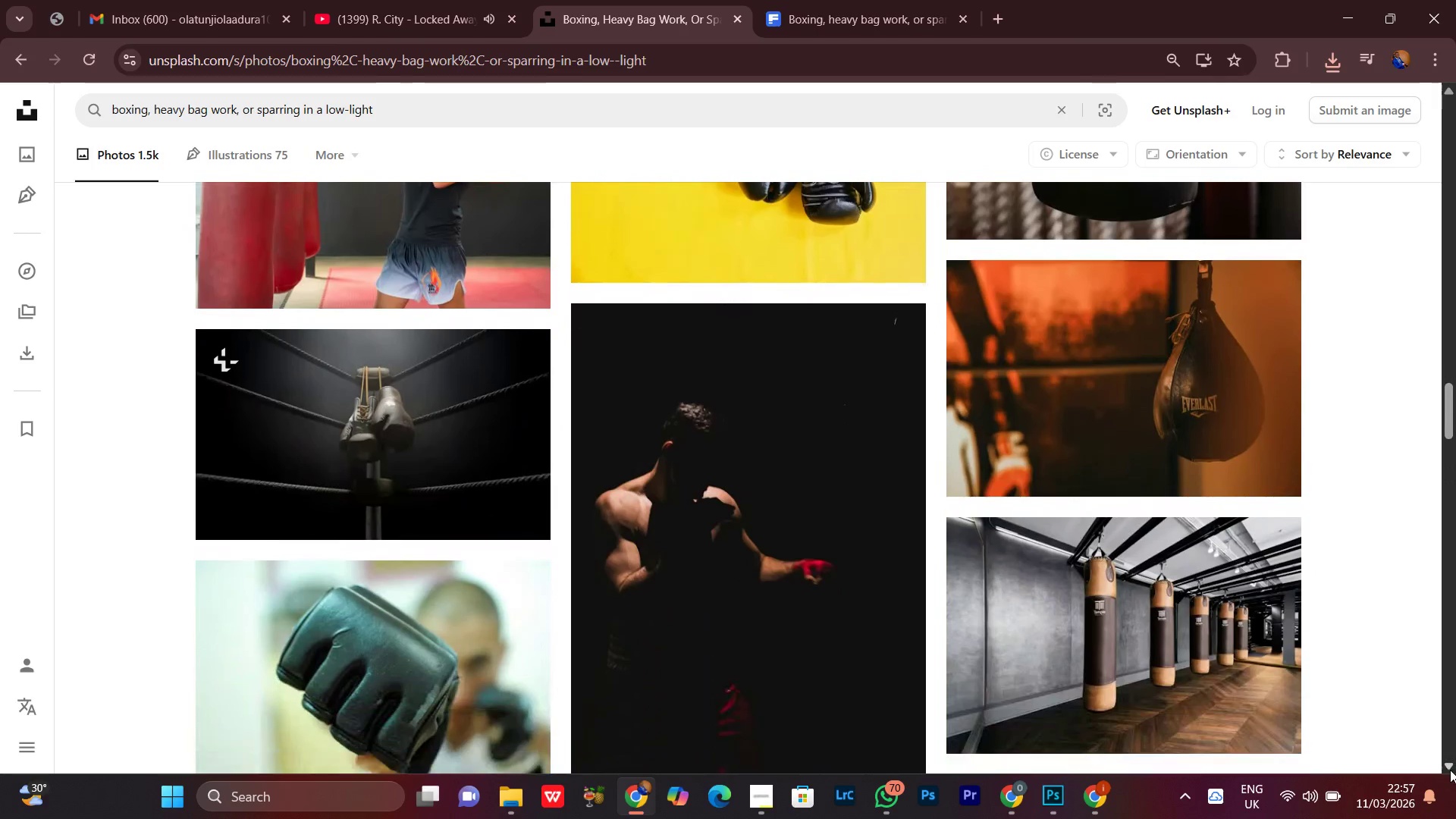 
triple_click([1450, 770])
 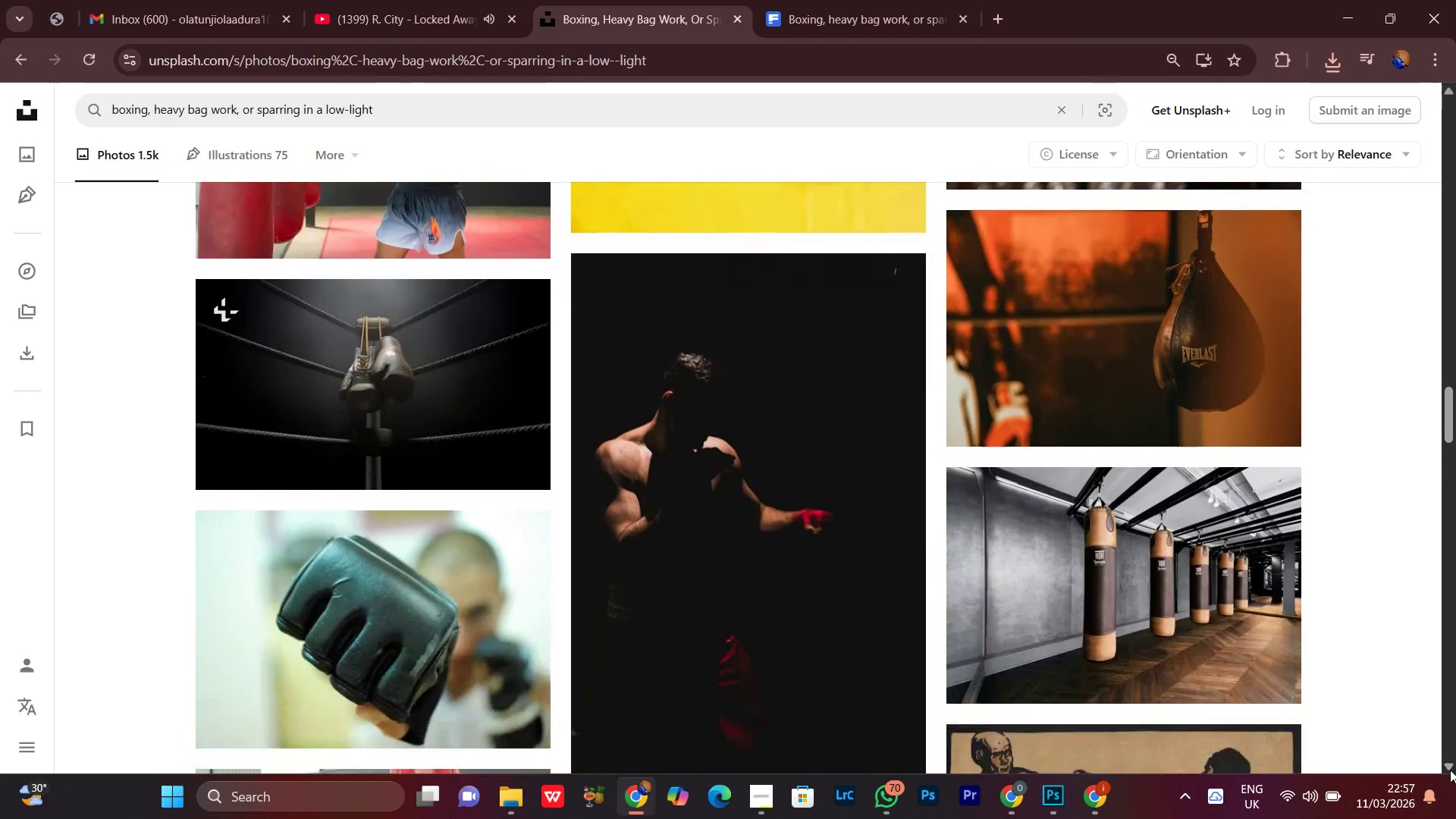 
triple_click([1450, 770])
 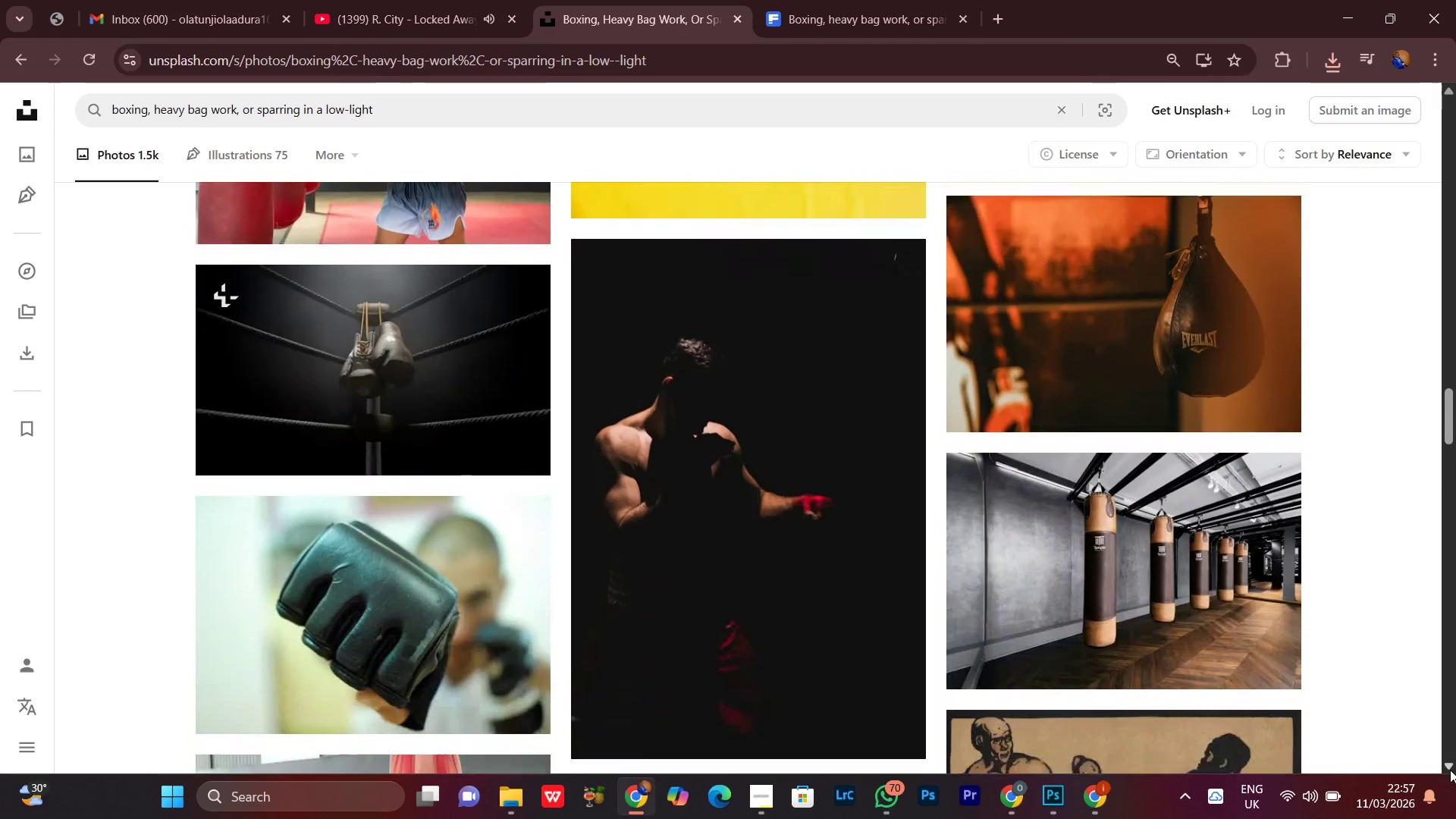 
triple_click([1450, 770])
 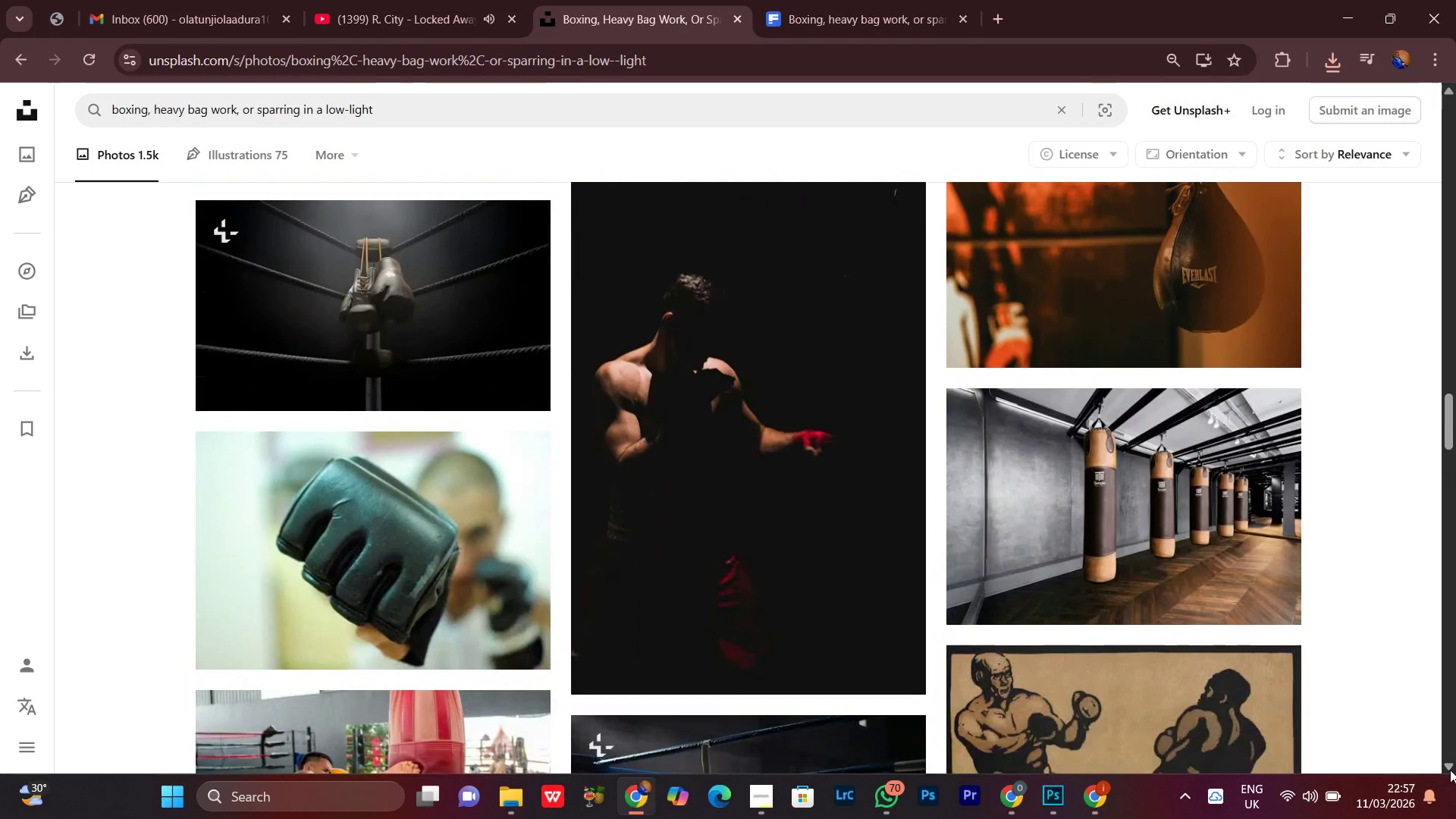 
triple_click([1450, 770])
 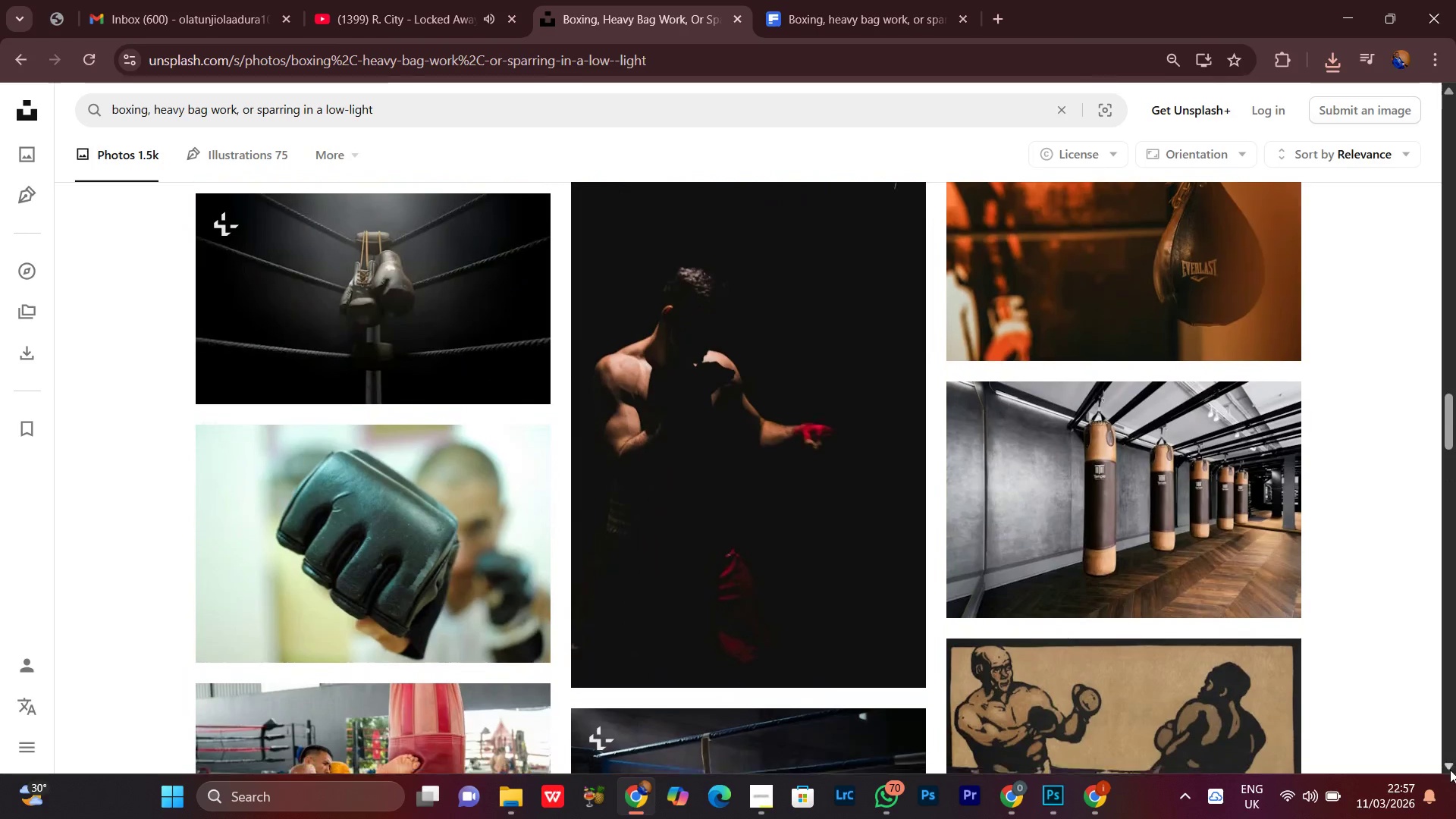 
triple_click([1450, 770])
 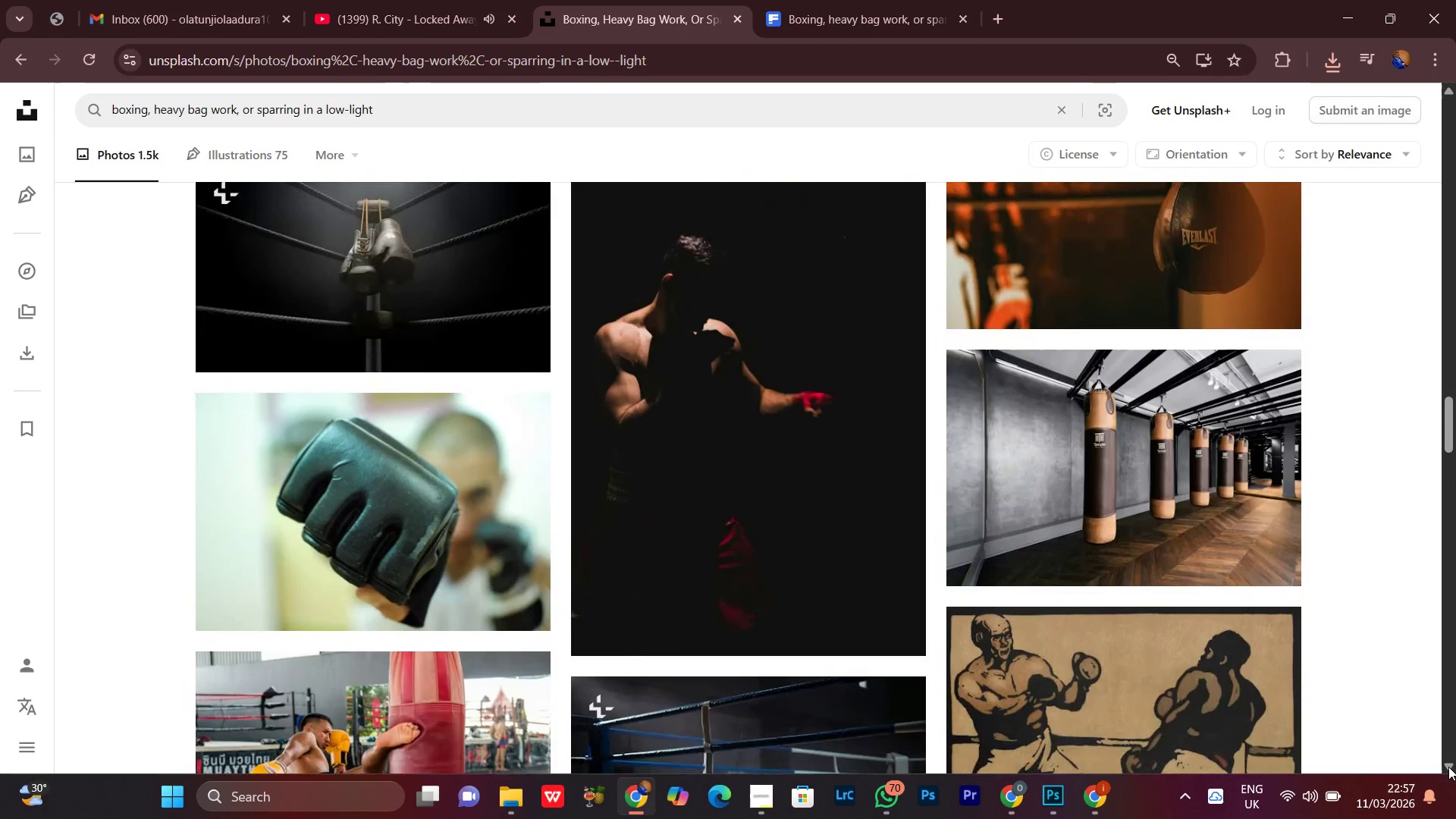 
wait(8.22)
 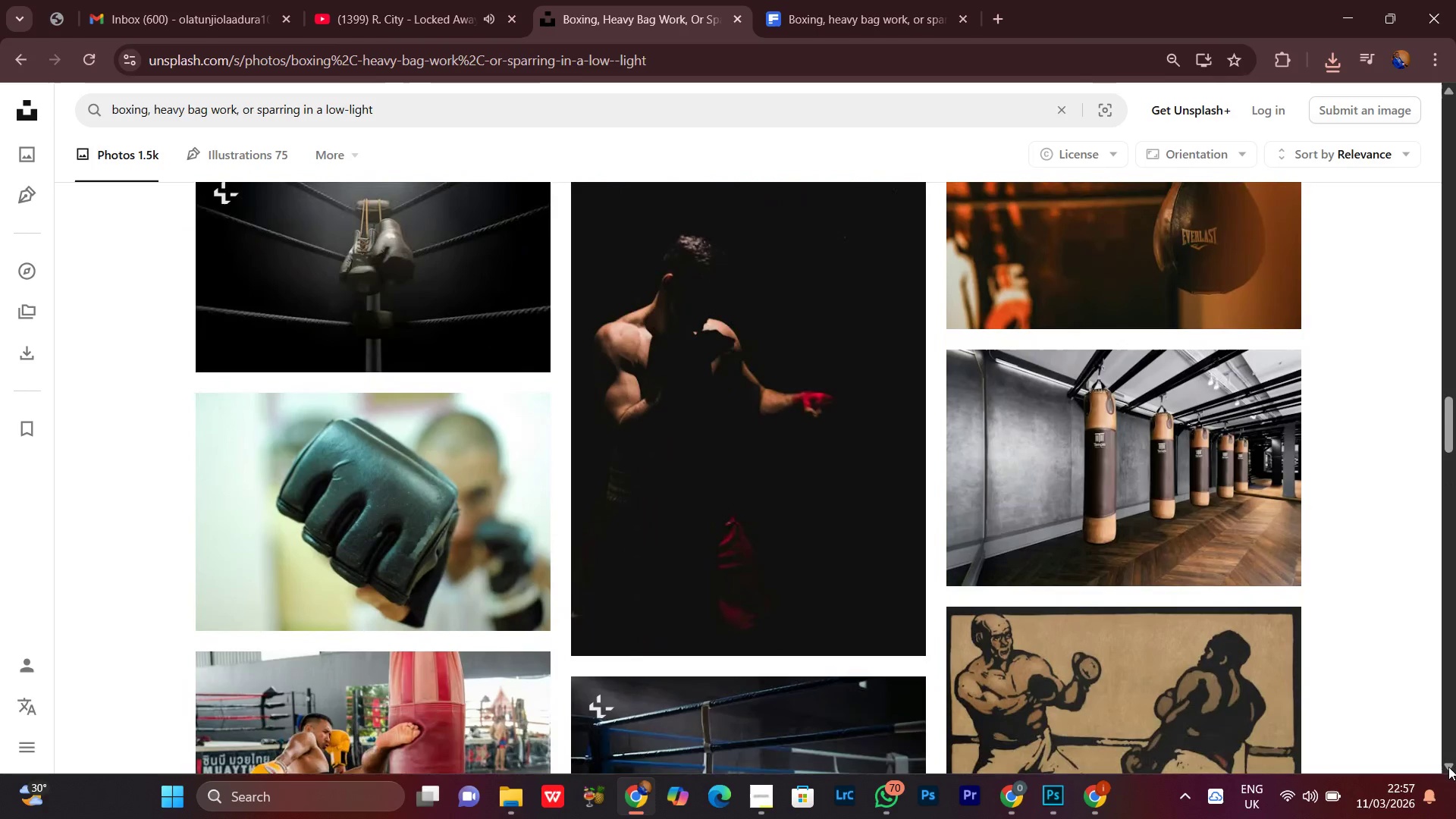 
double_click([1448, 767])
 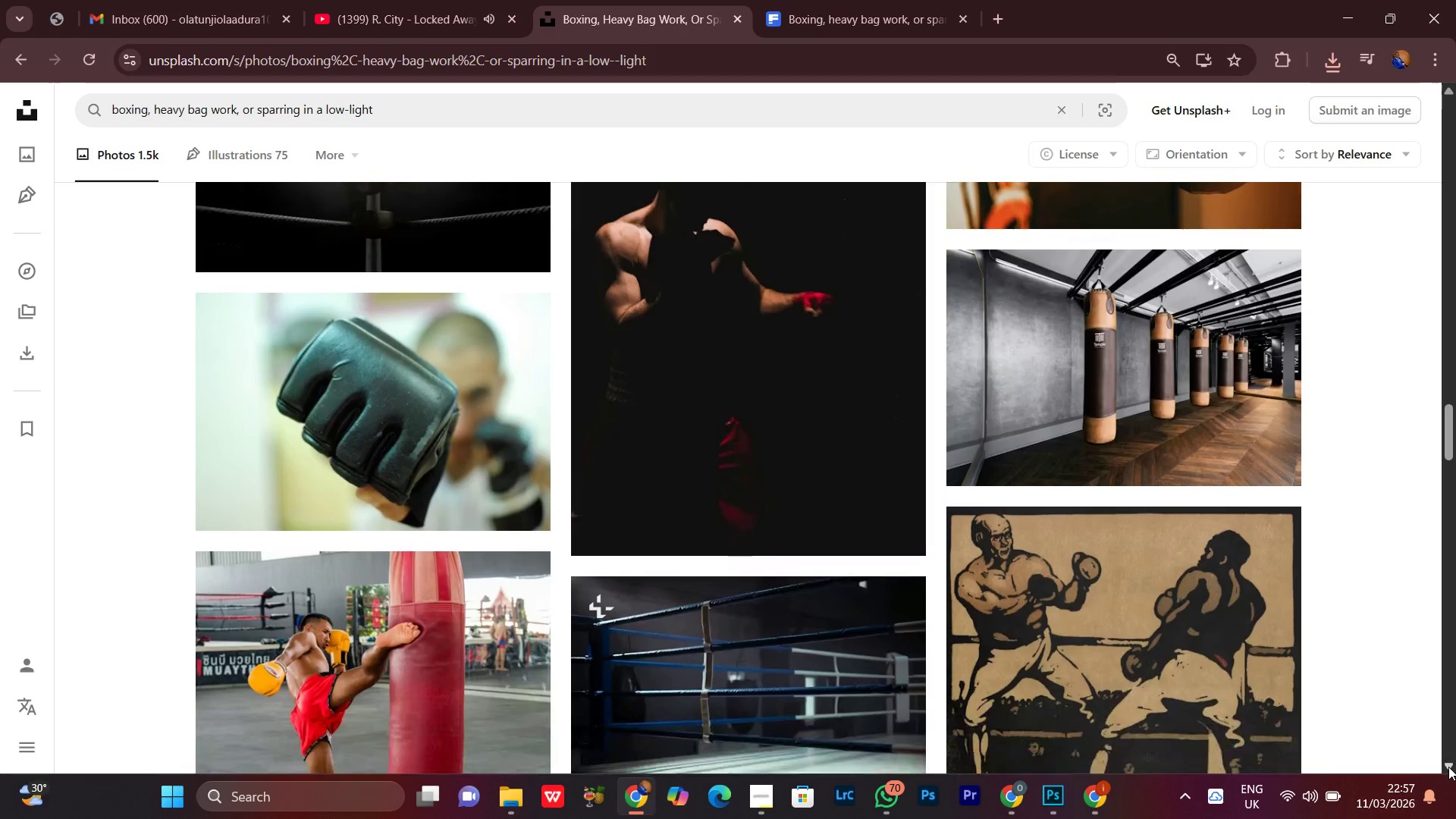 
triple_click([1448, 767])
 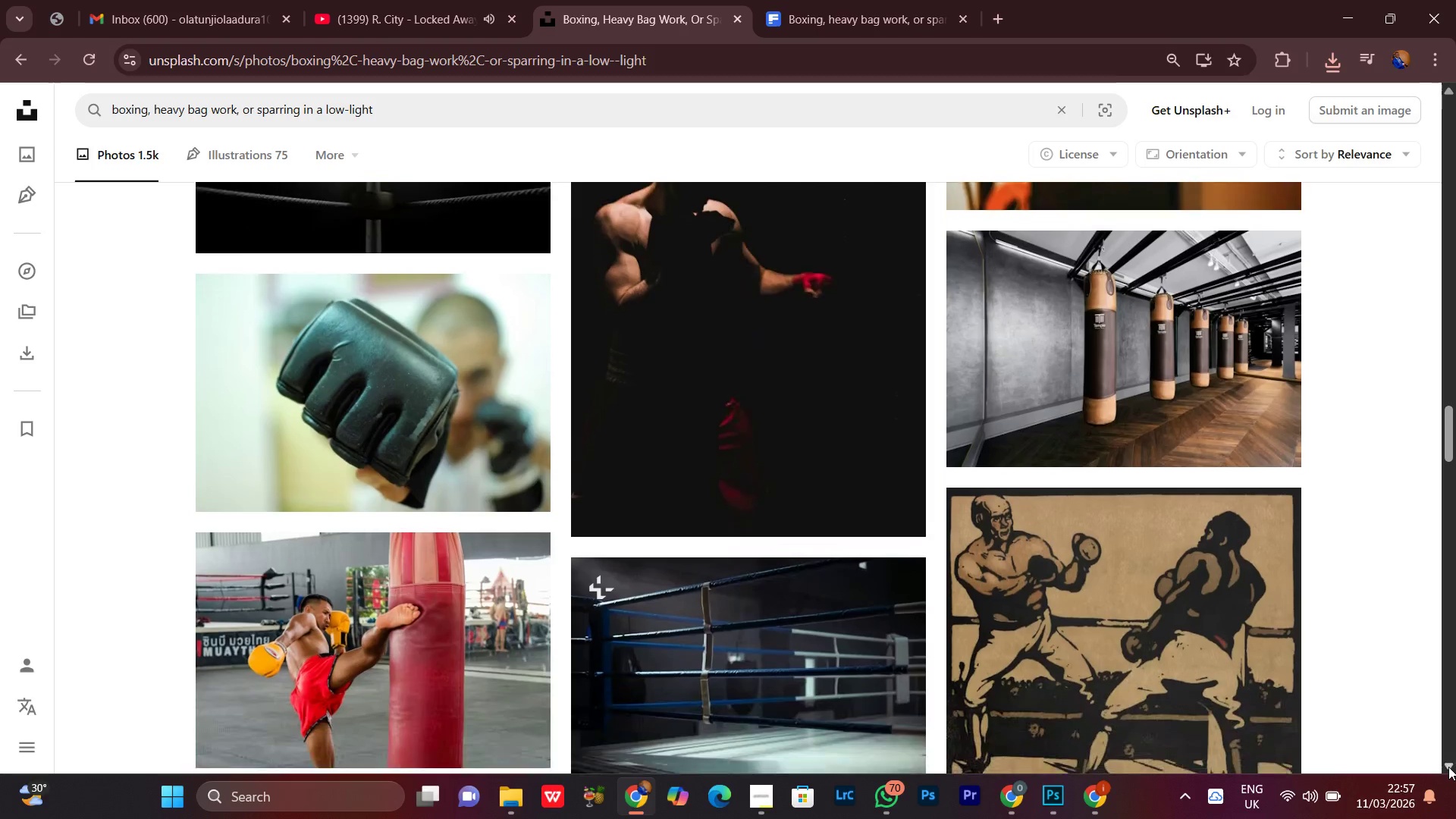 
triple_click([1448, 767])
 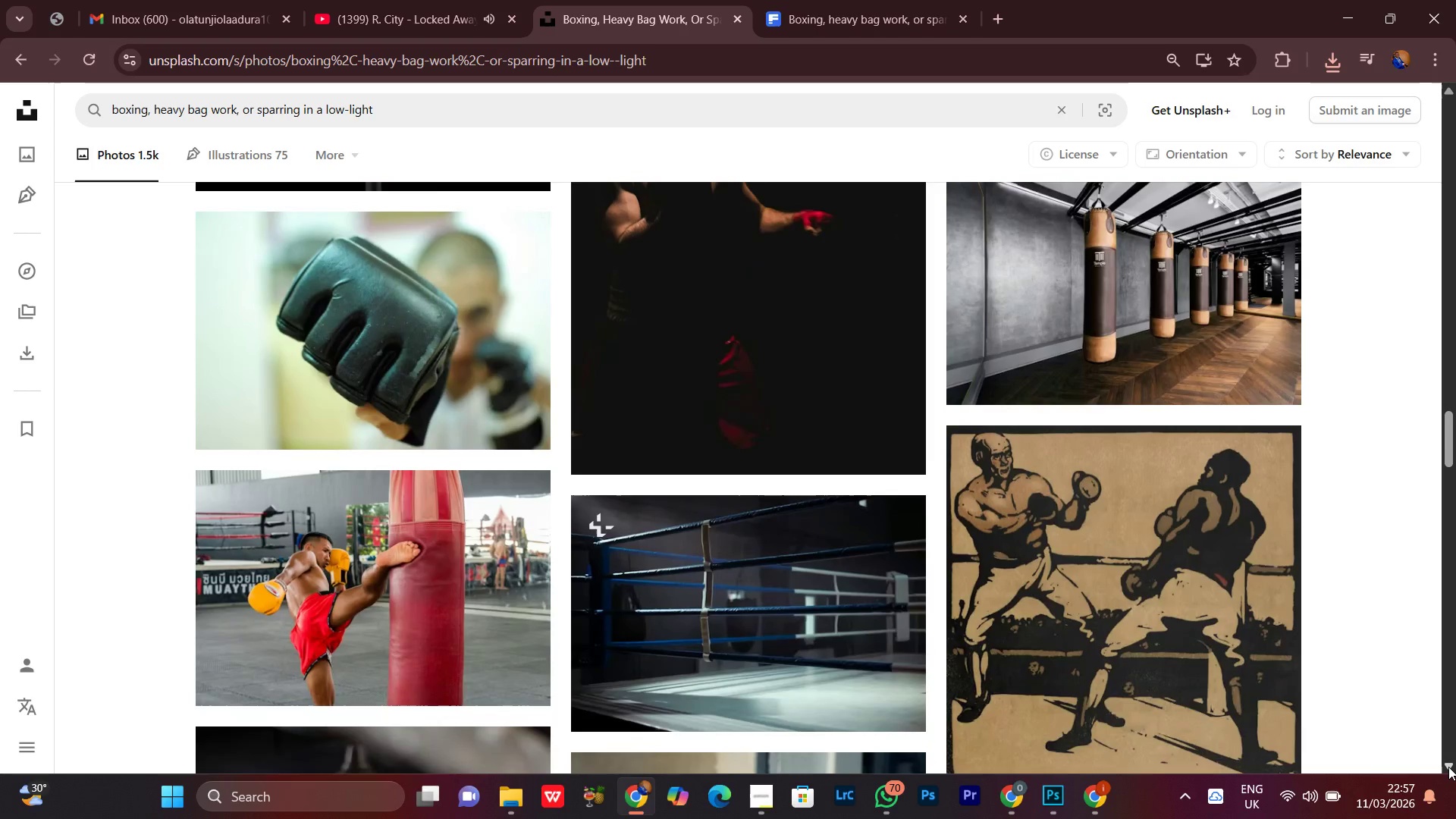 
triple_click([1448, 767])
 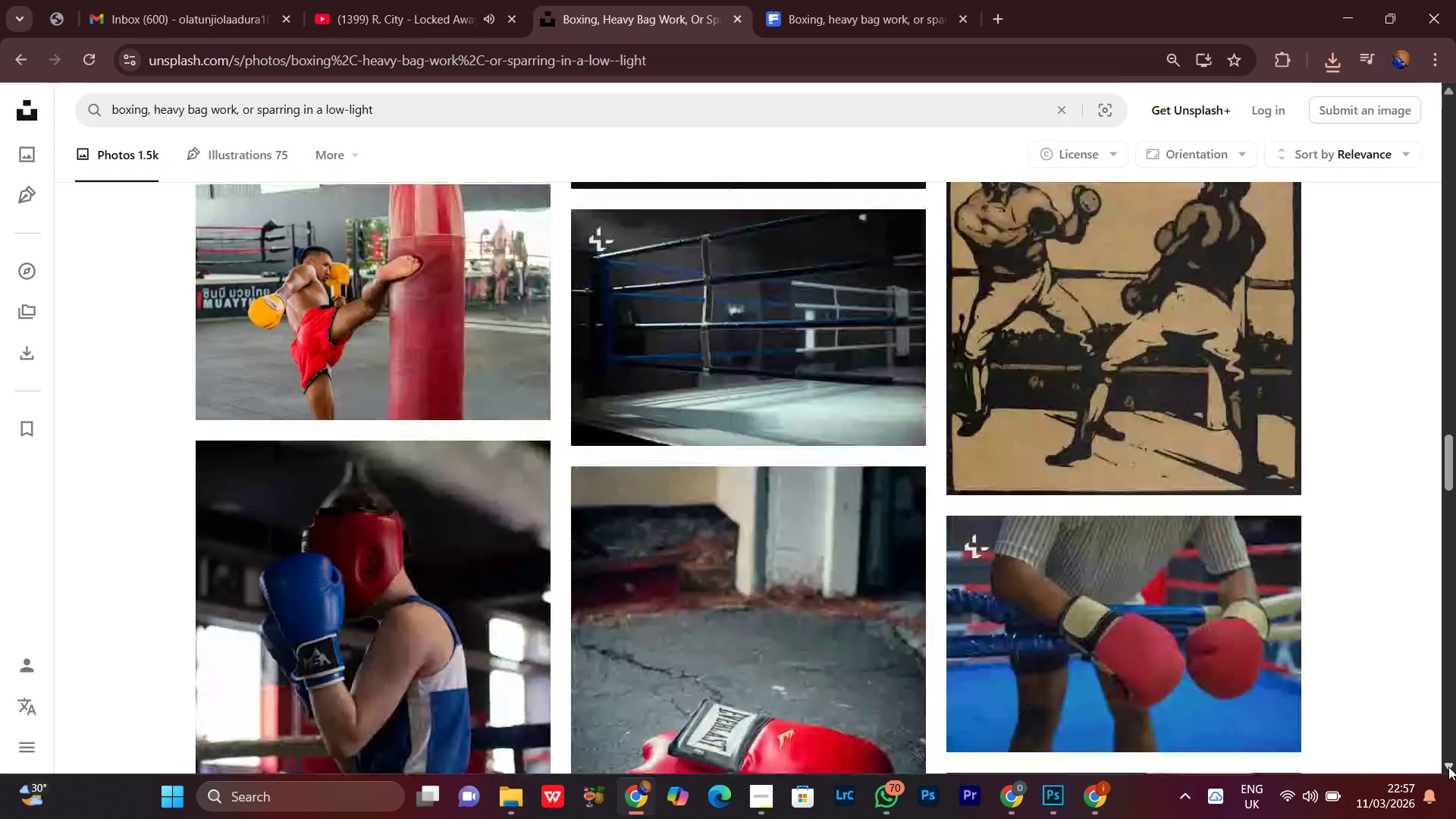 
triple_click([1448, 767])
 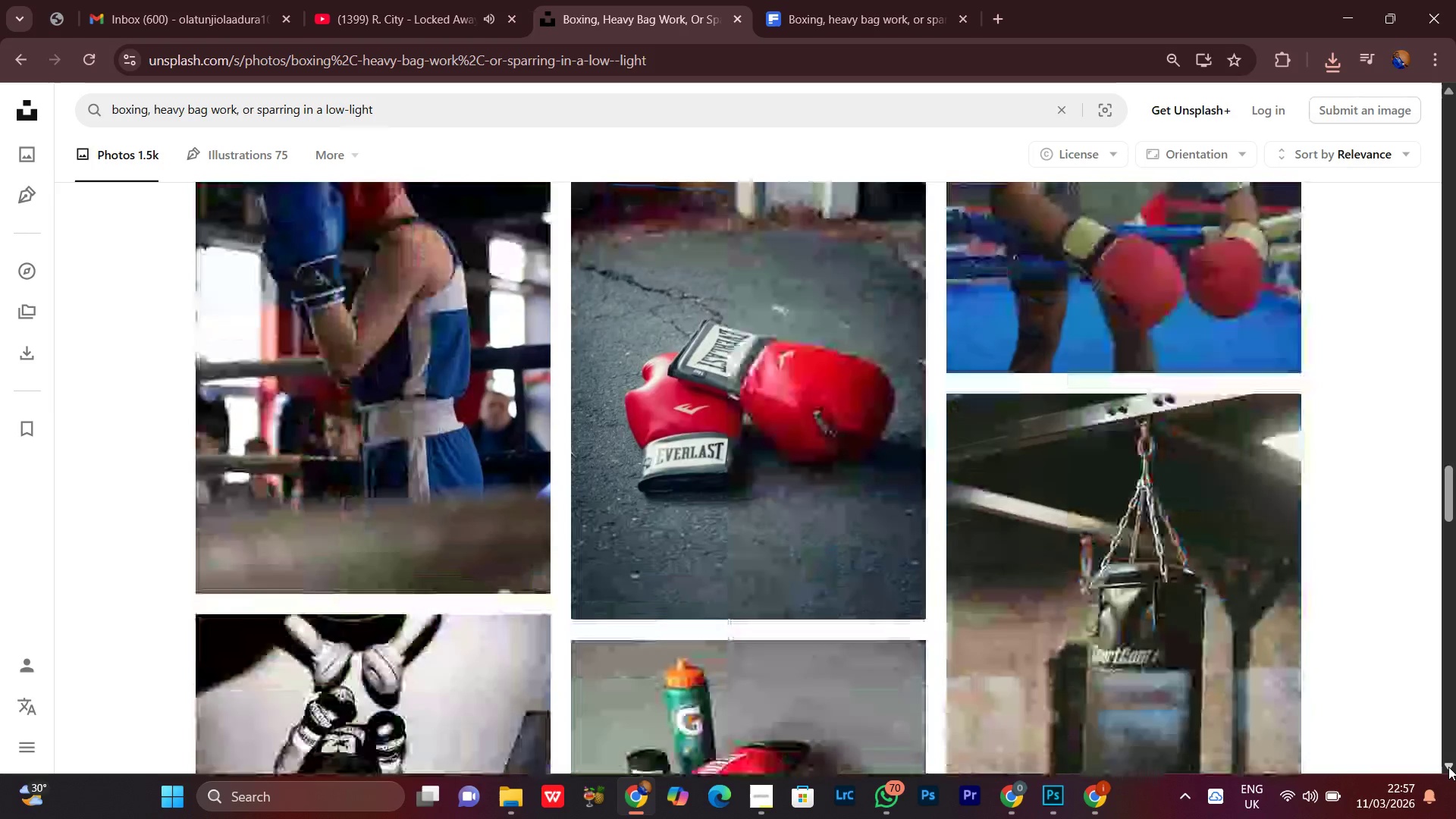 
left_click([1448, 767])
 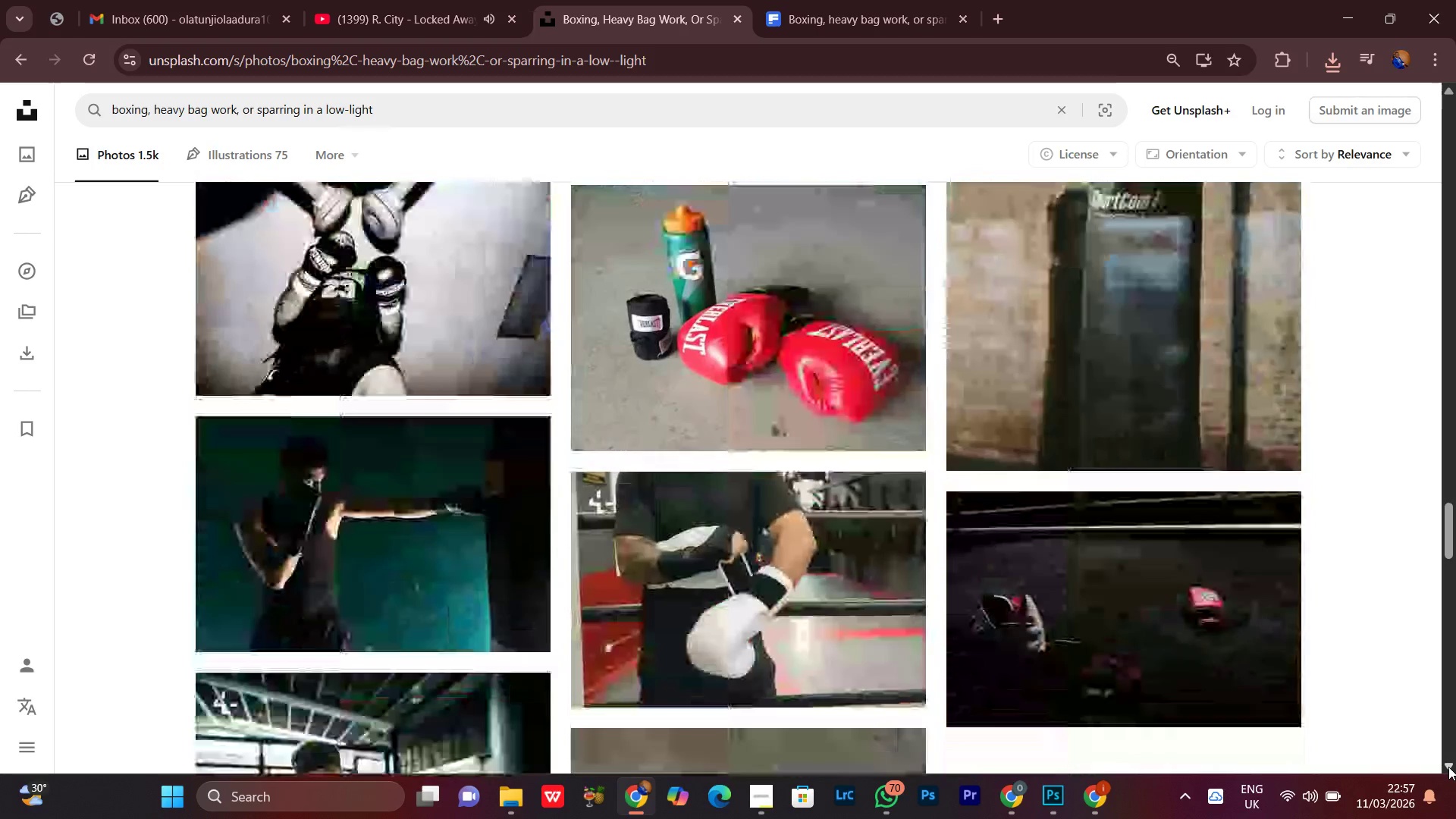 
left_click([1448, 767])
 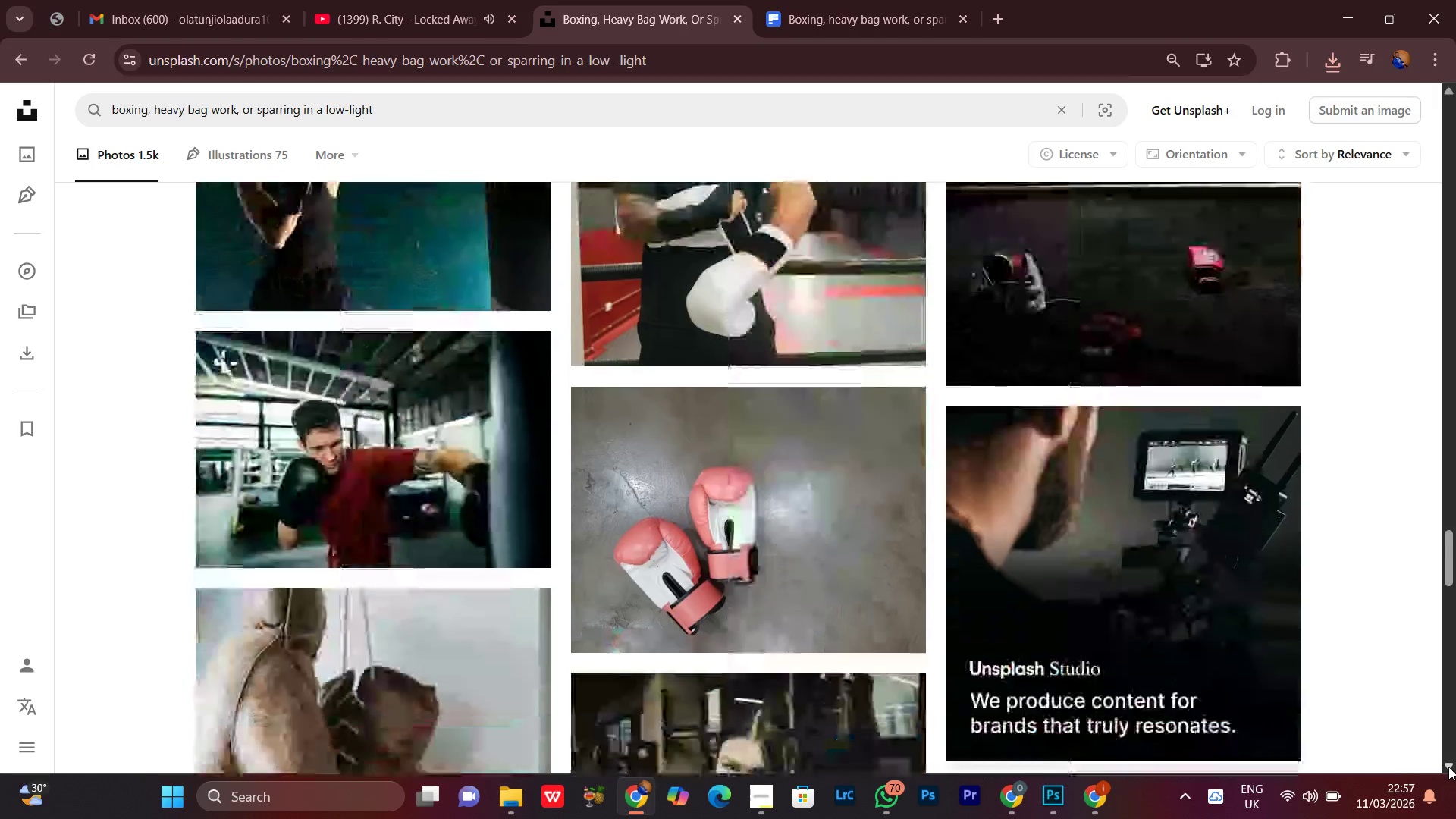 
left_click([1448, 767])
 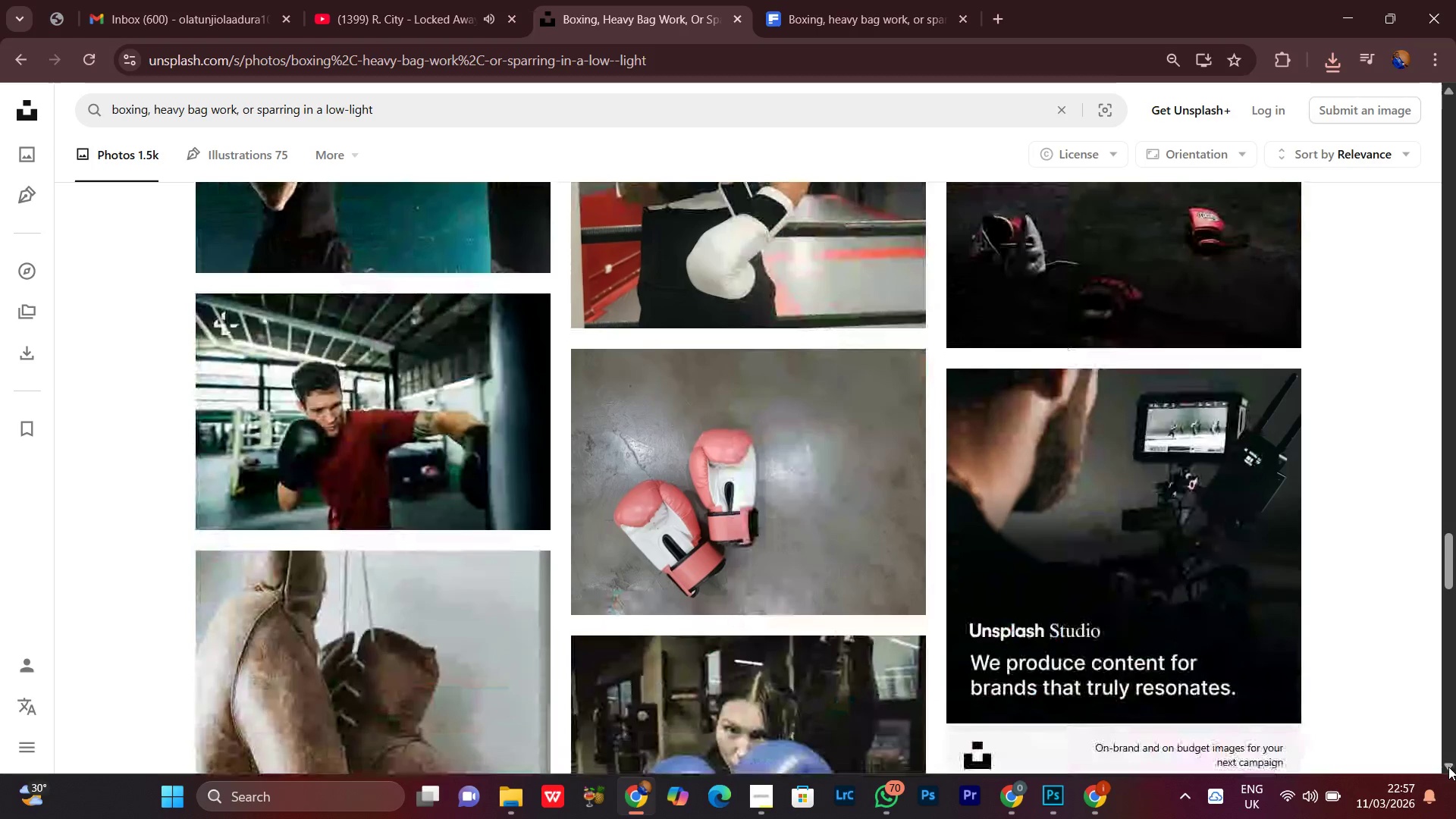 
double_click([1448, 767])
 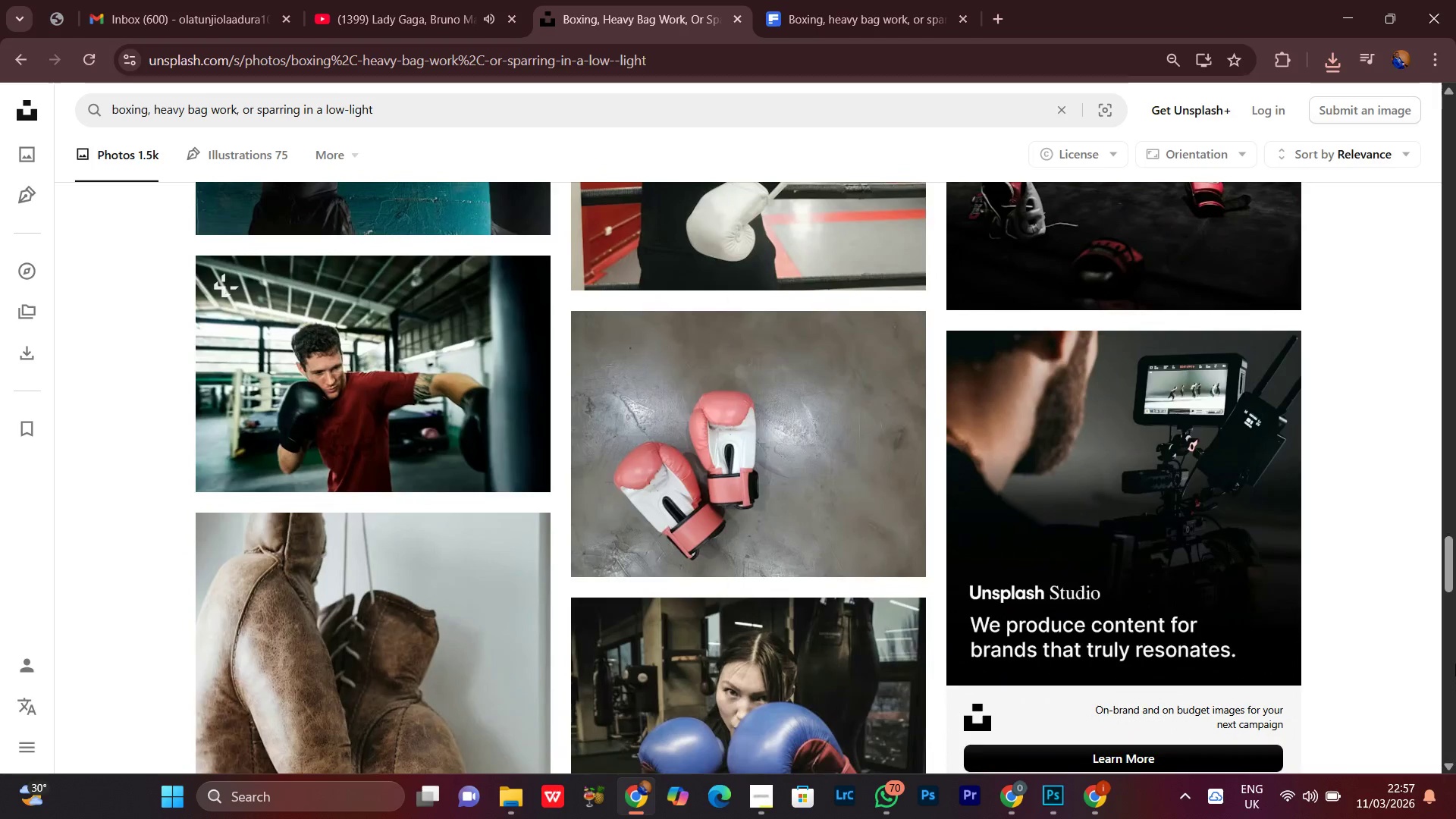 
wait(5.31)
 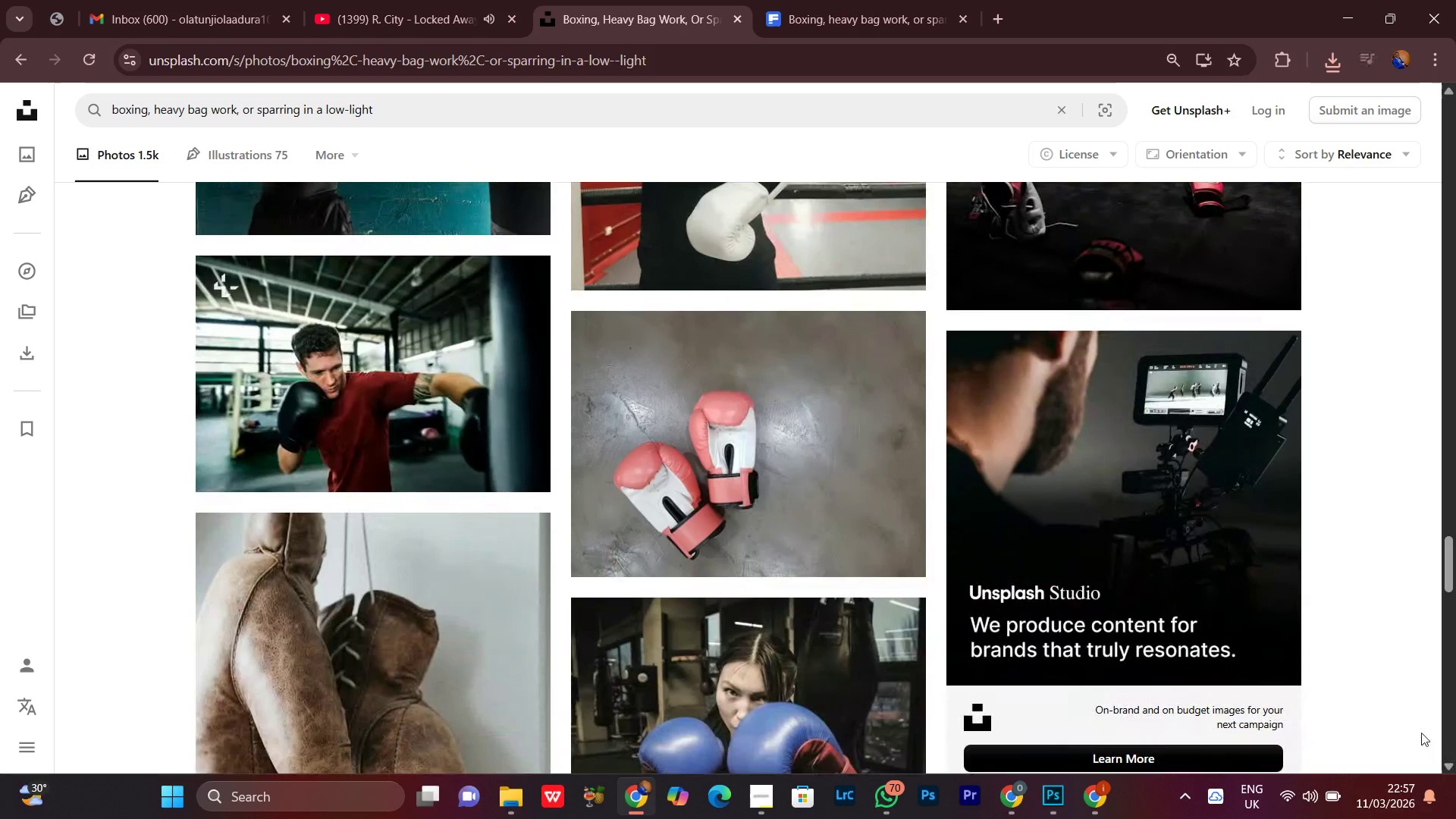 
scroll: coordinate [1414, 532], scroll_direction: up, amount: 4.0
 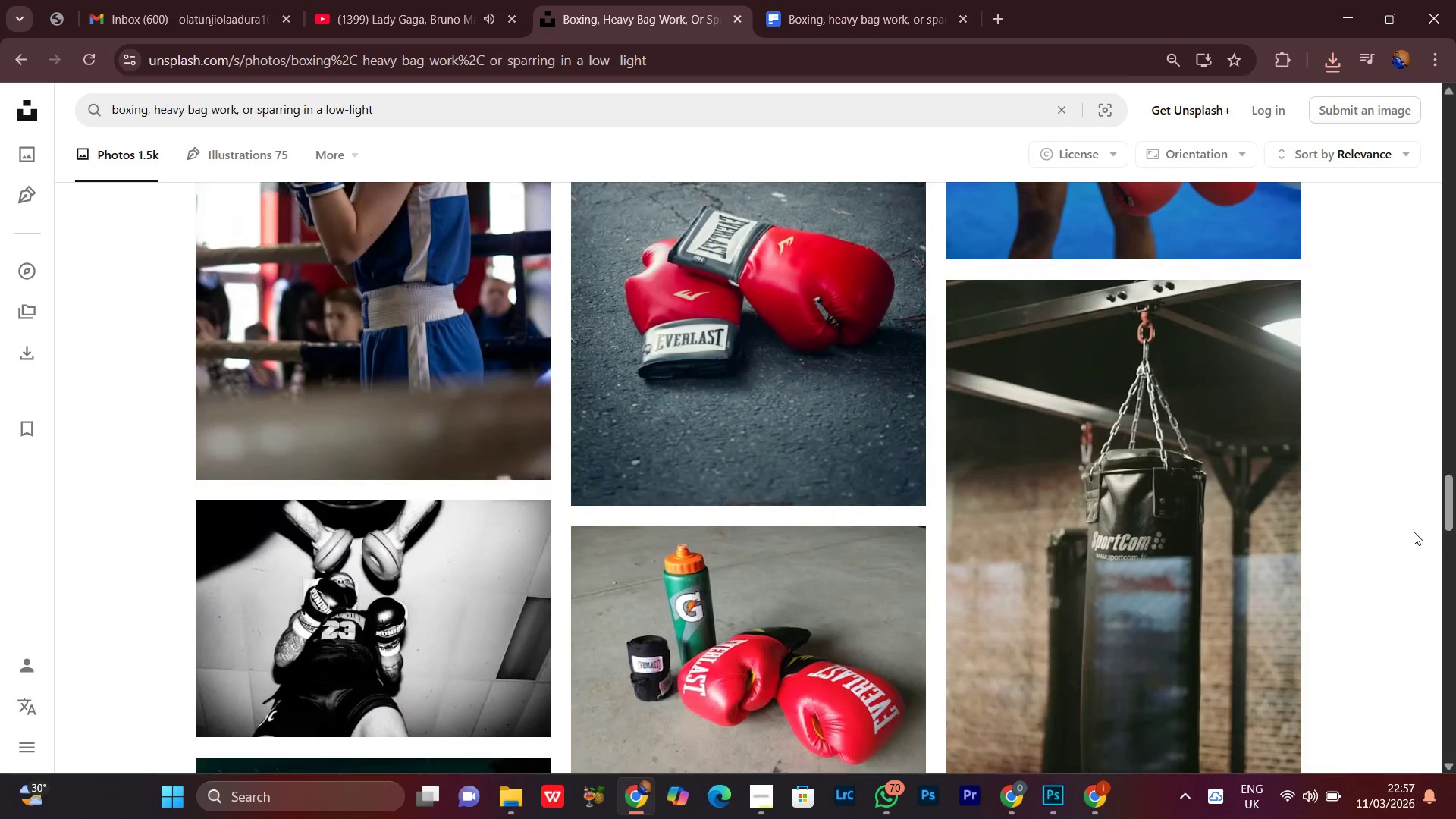 
scroll: coordinate [1410, 538], scroll_direction: down, amount: 15.0
 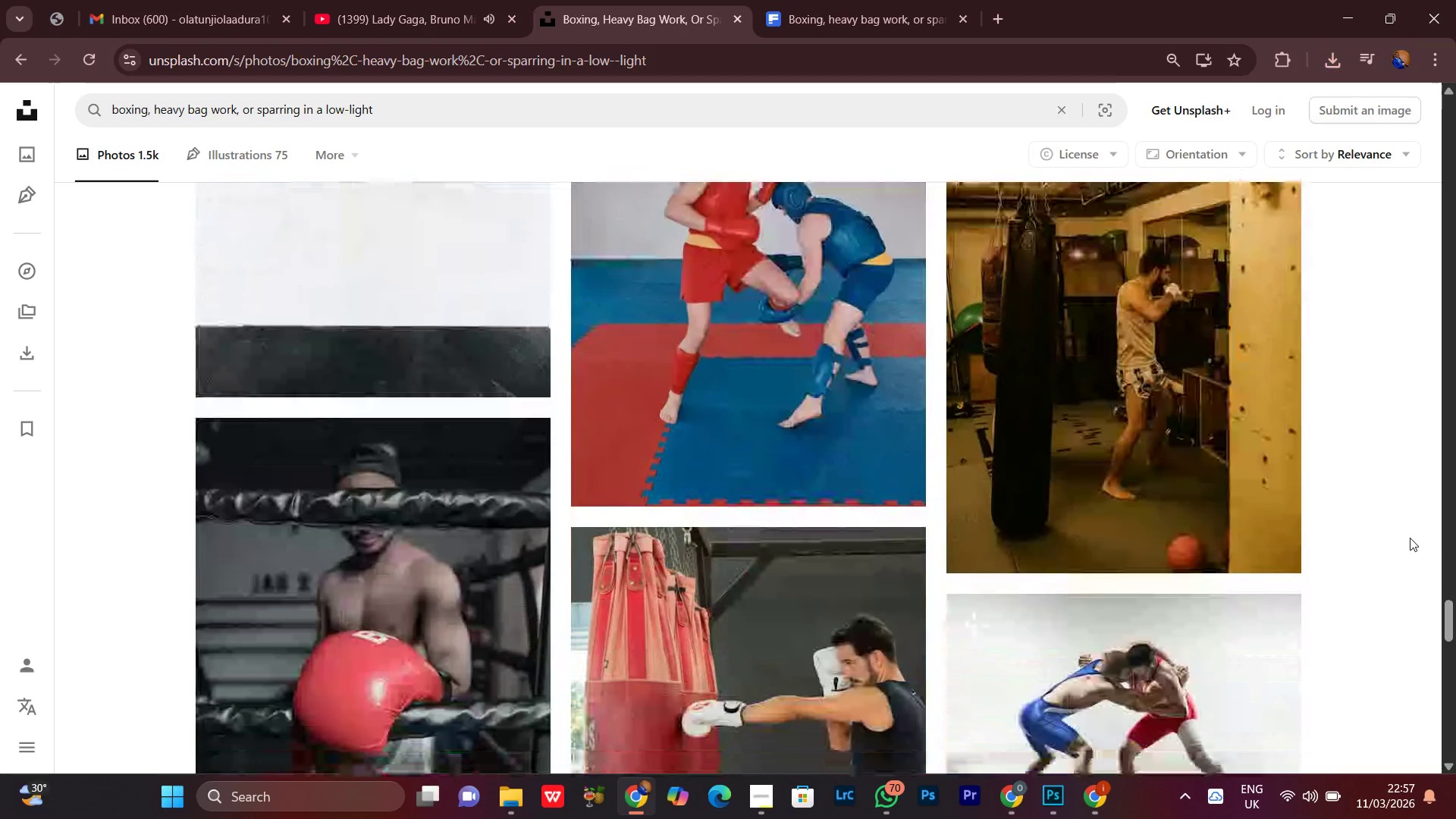 
scroll: coordinate [1410, 538], scroll_direction: up, amount: 1.0
 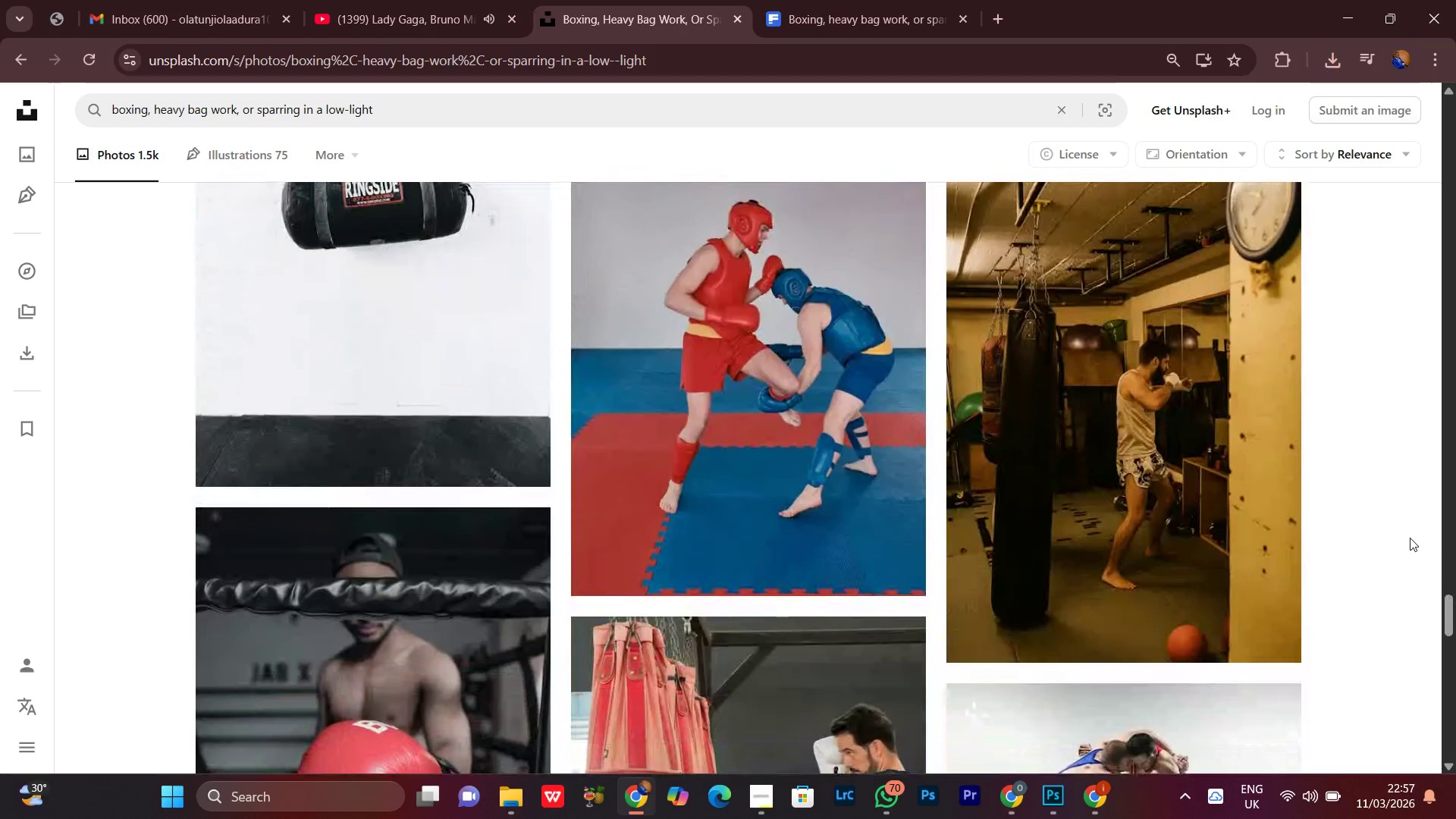 
scroll: coordinate [1410, 538], scroll_direction: down, amount: 5.0
 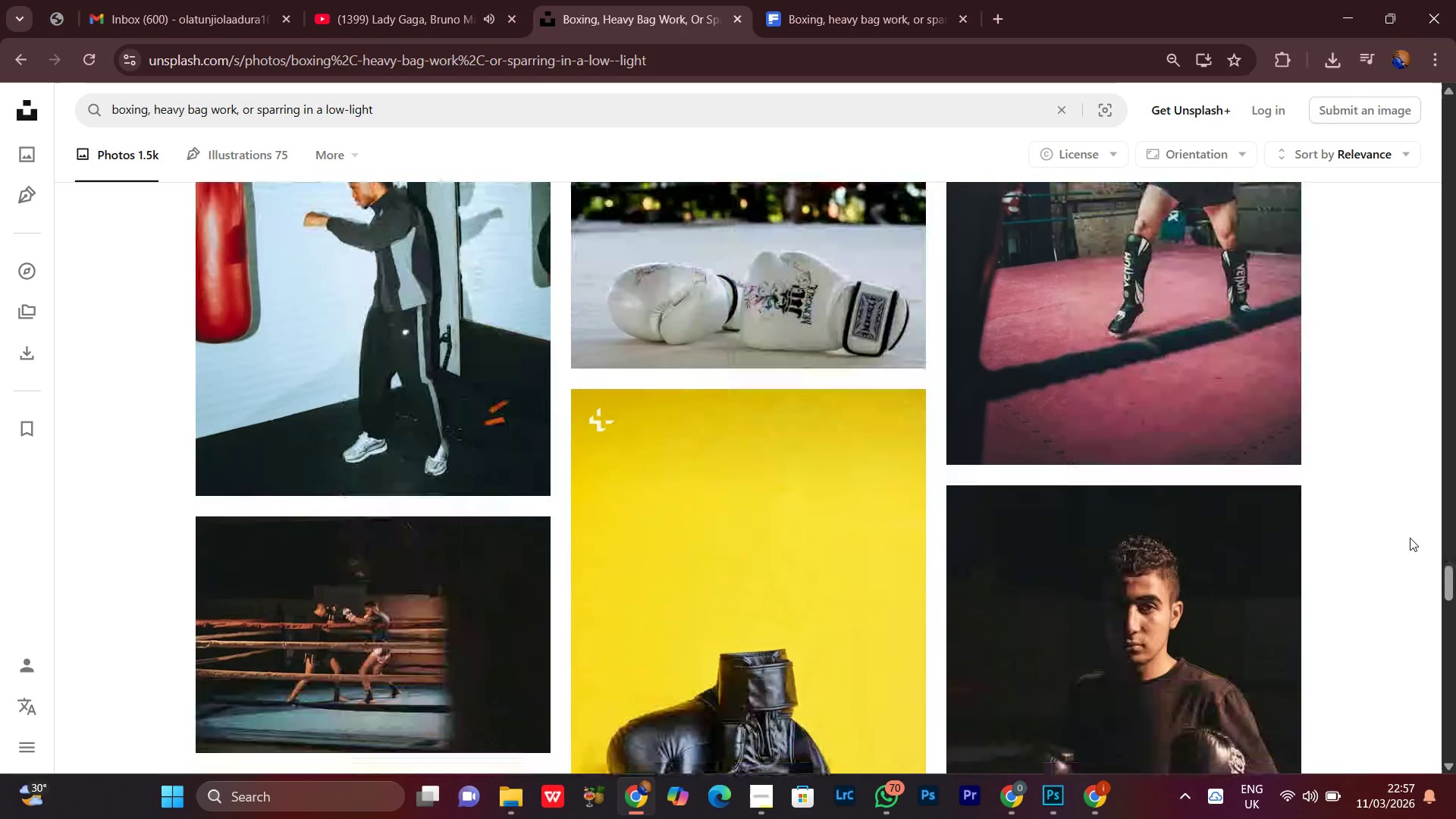 
scroll: coordinate [1410, 538], scroll_direction: up, amount: 5.0
 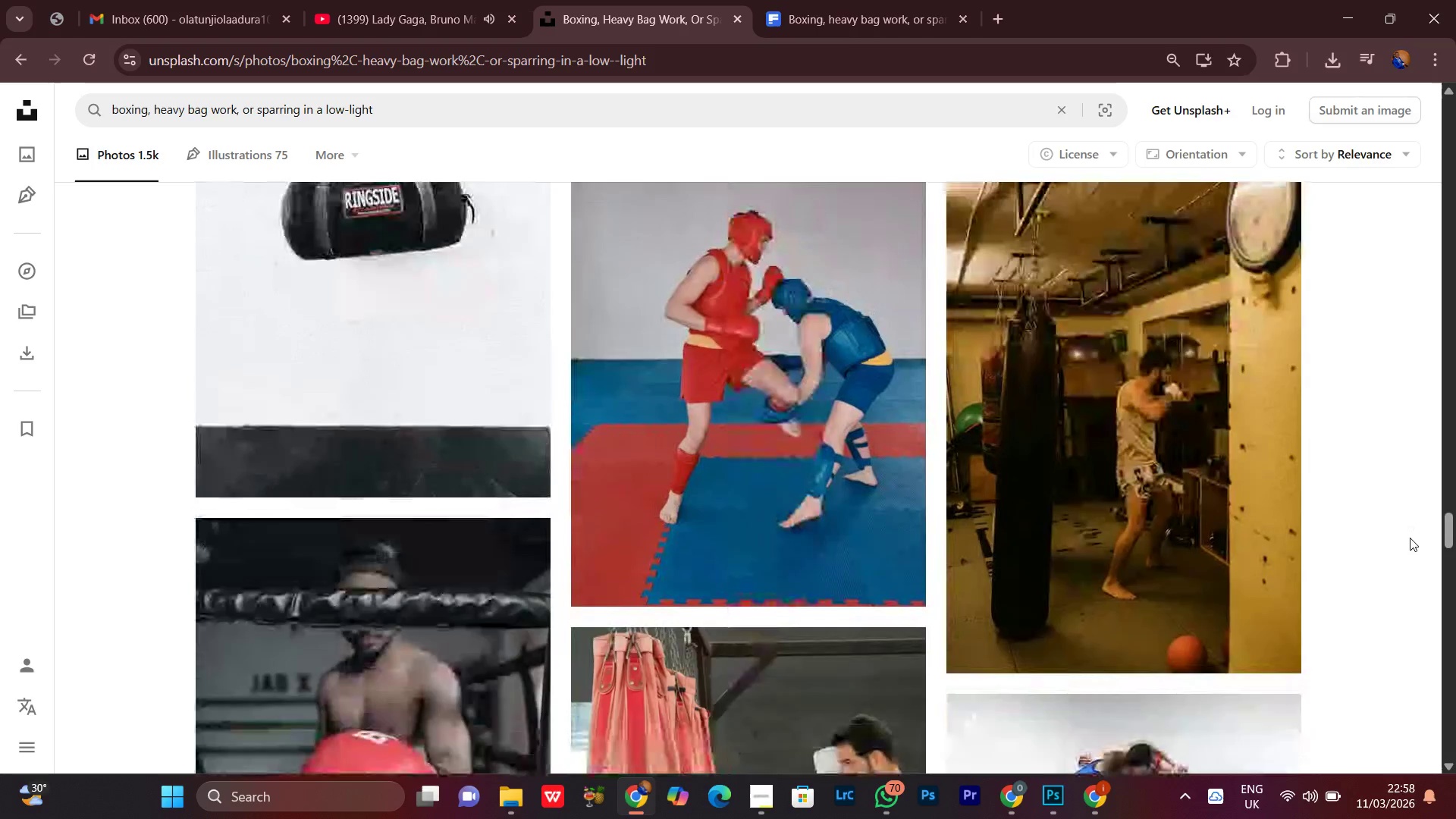 
scroll: coordinate [1410, 538], scroll_direction: down, amount: 23.0
 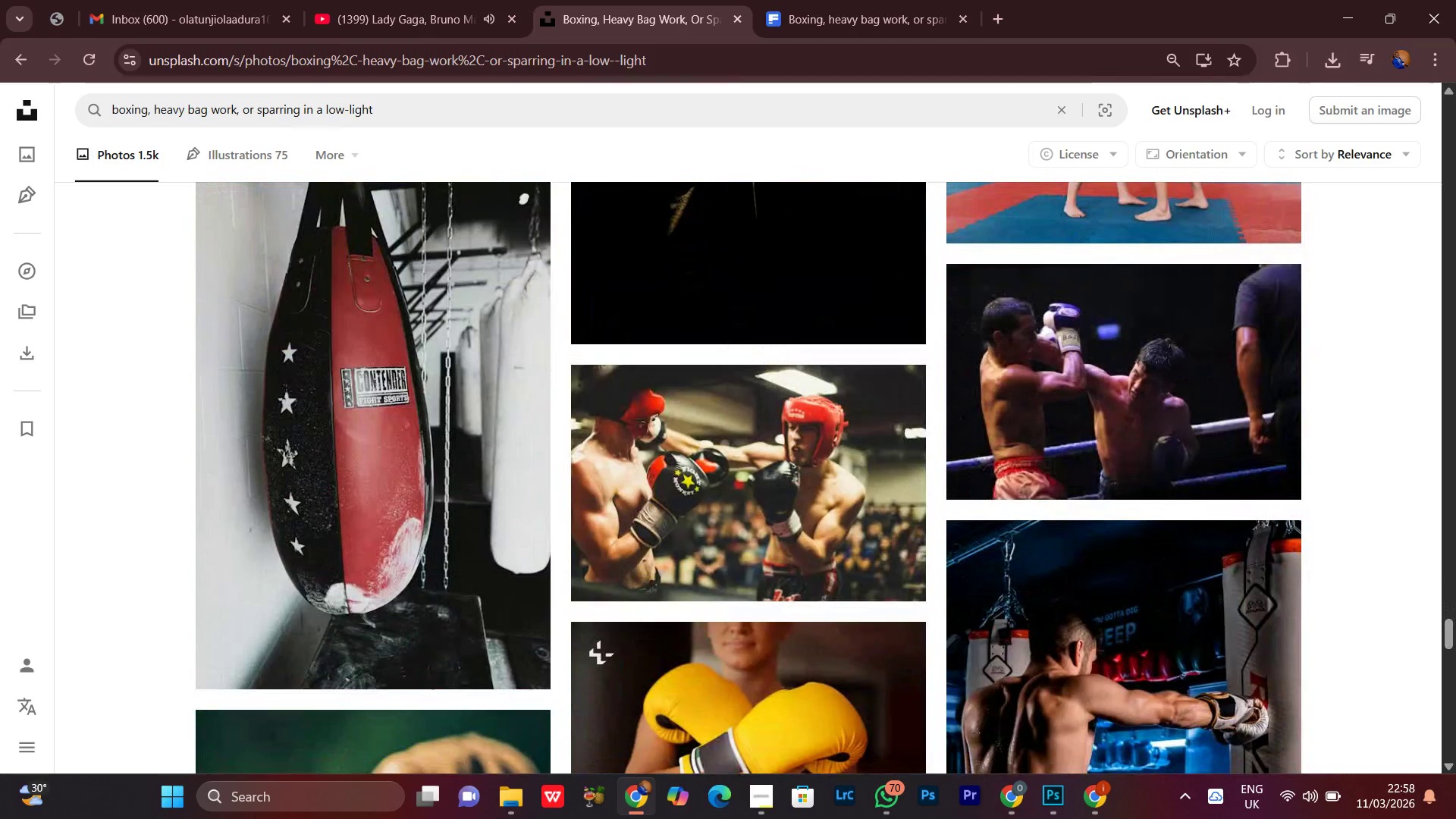 
left_click([1269, 455])
 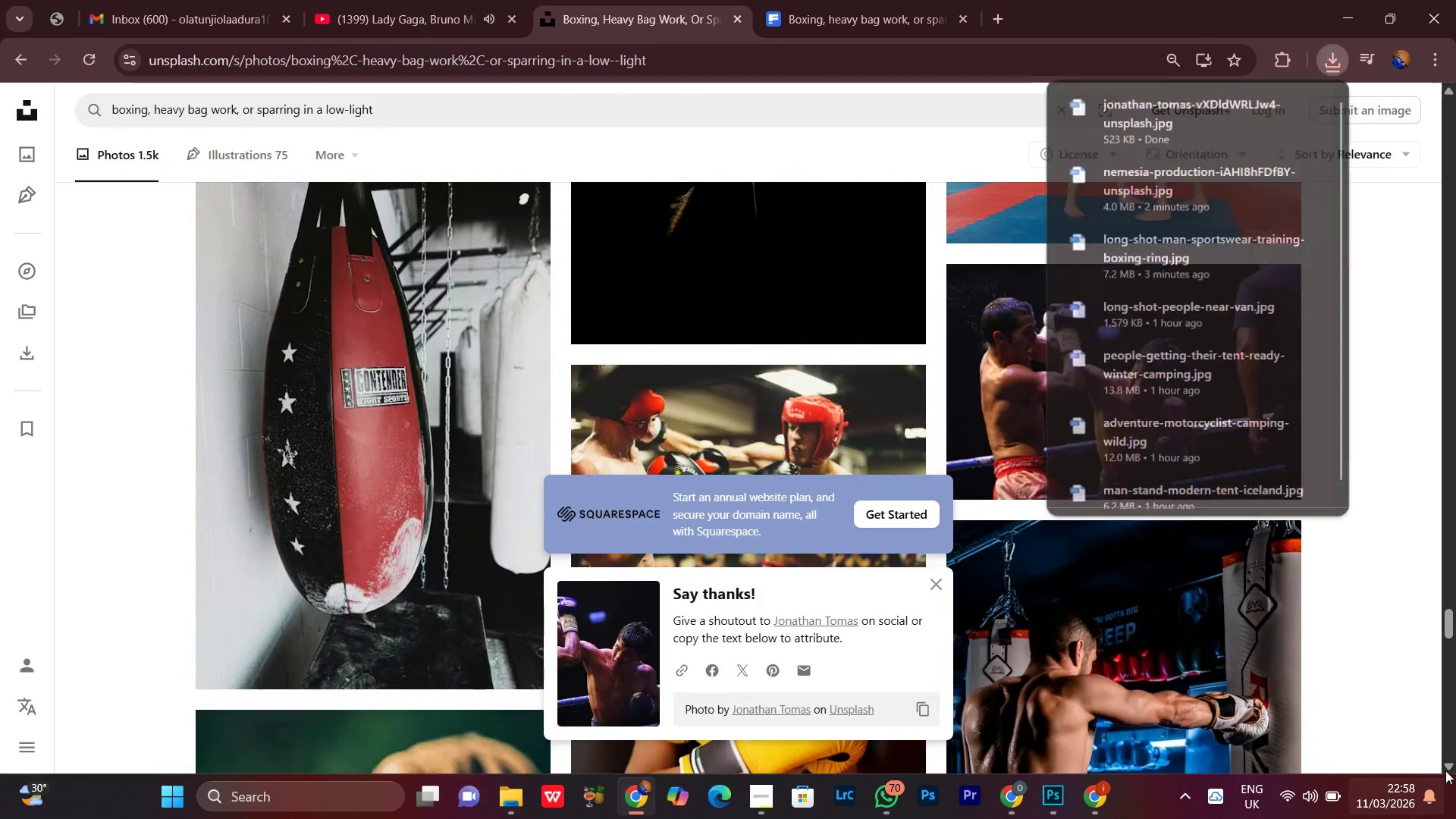 
left_click([1445, 768])
 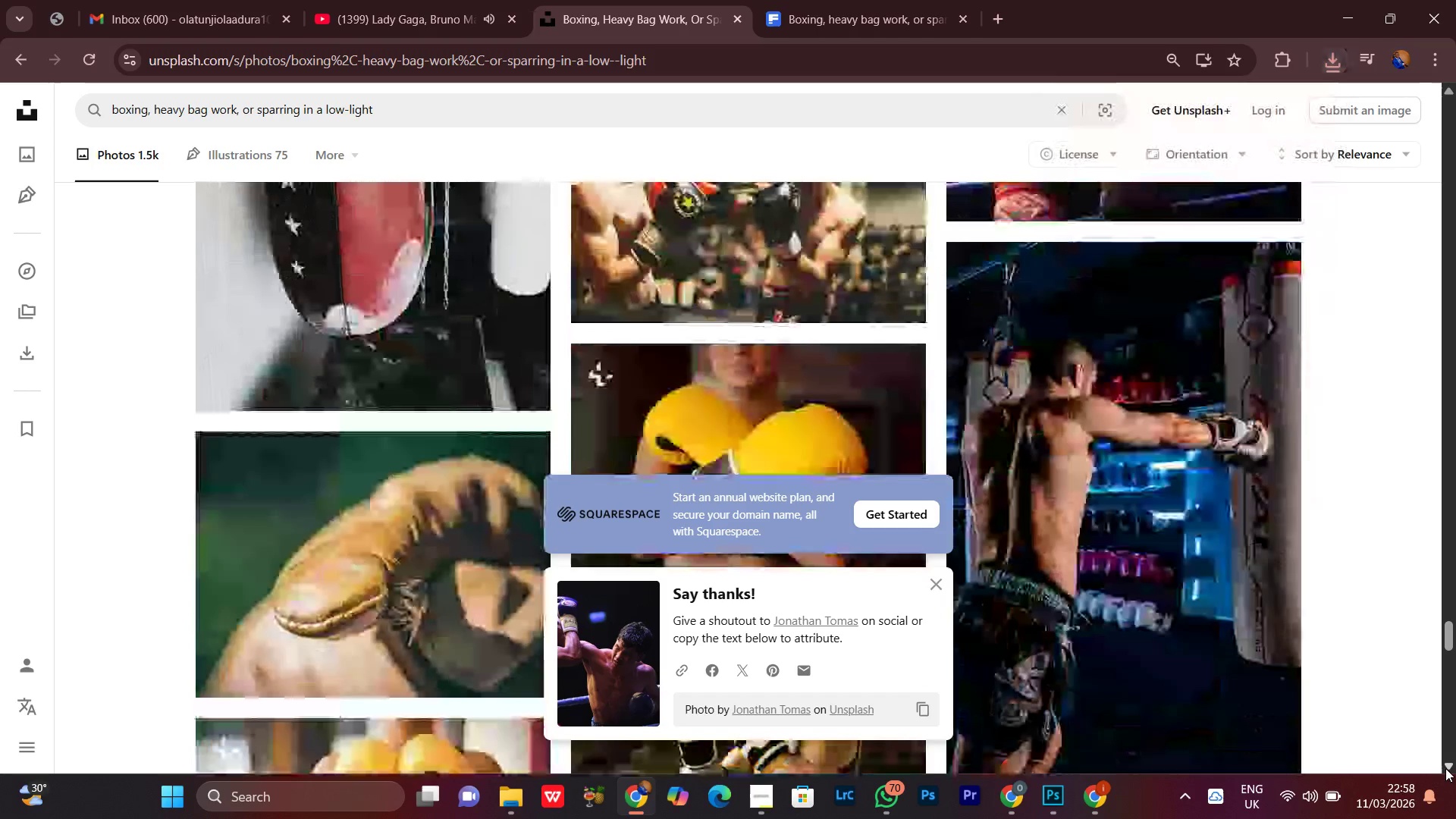 
double_click([1445, 768])
 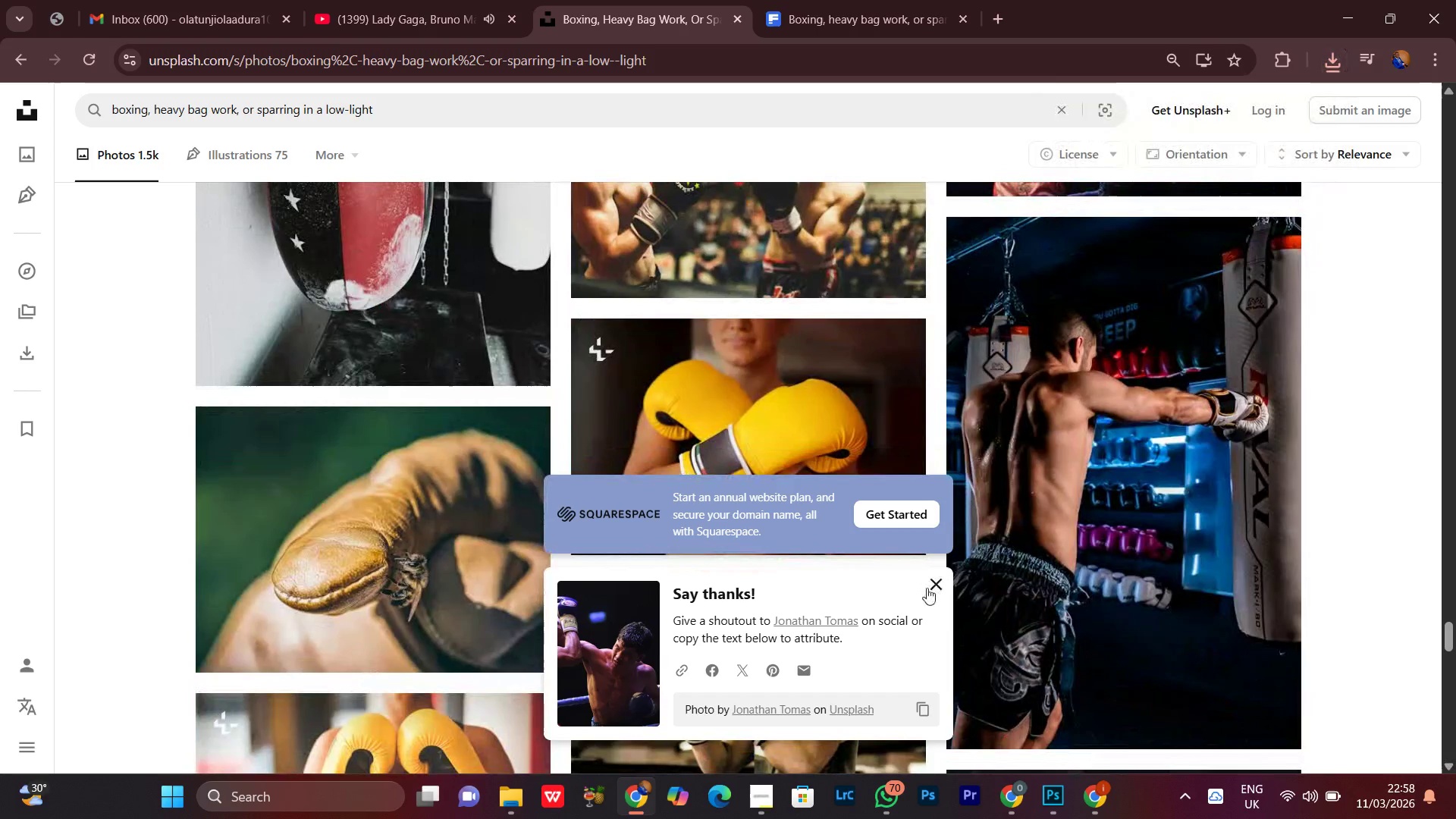 
left_click([937, 585])
 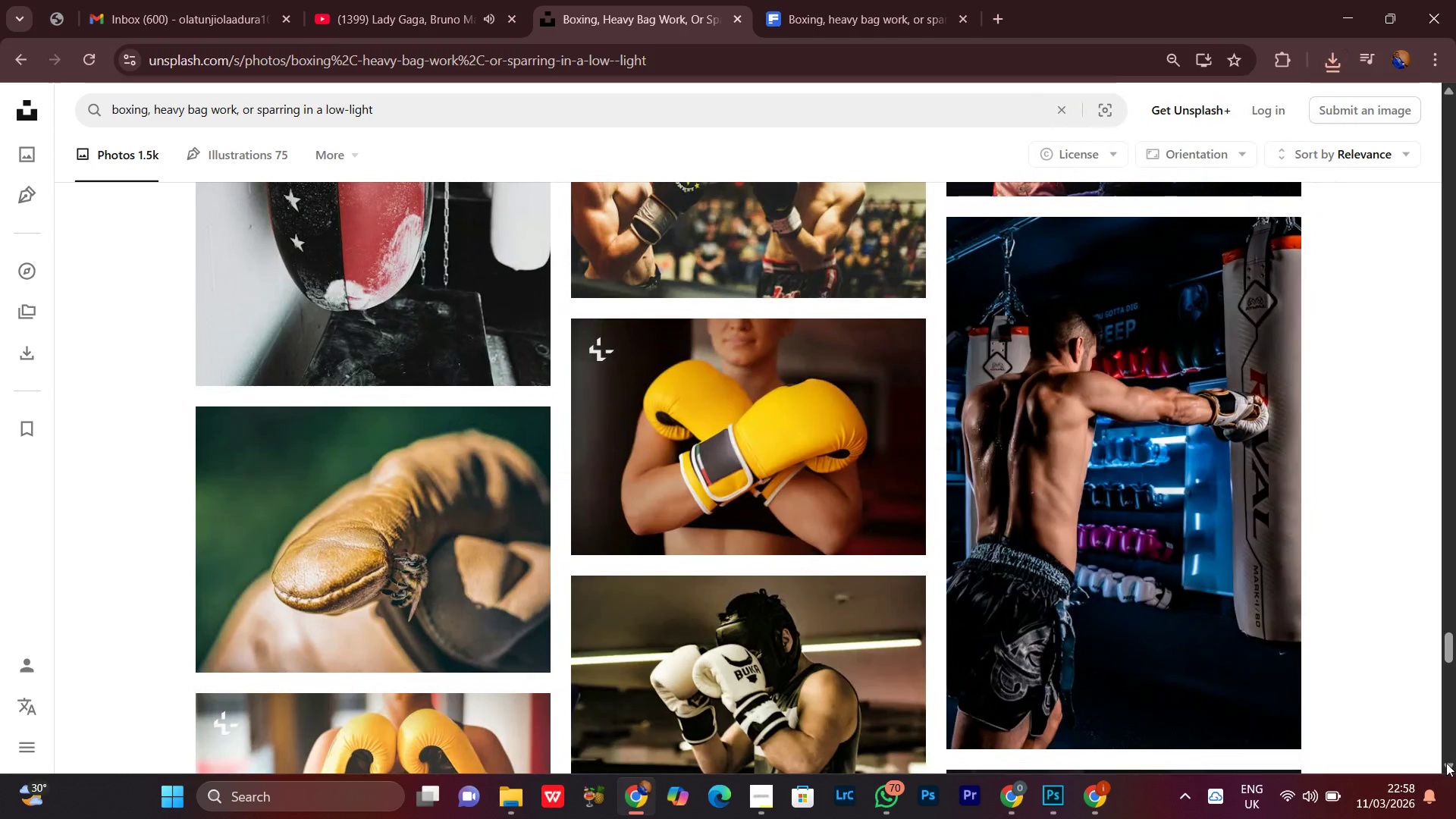 
double_click([1446, 763])
 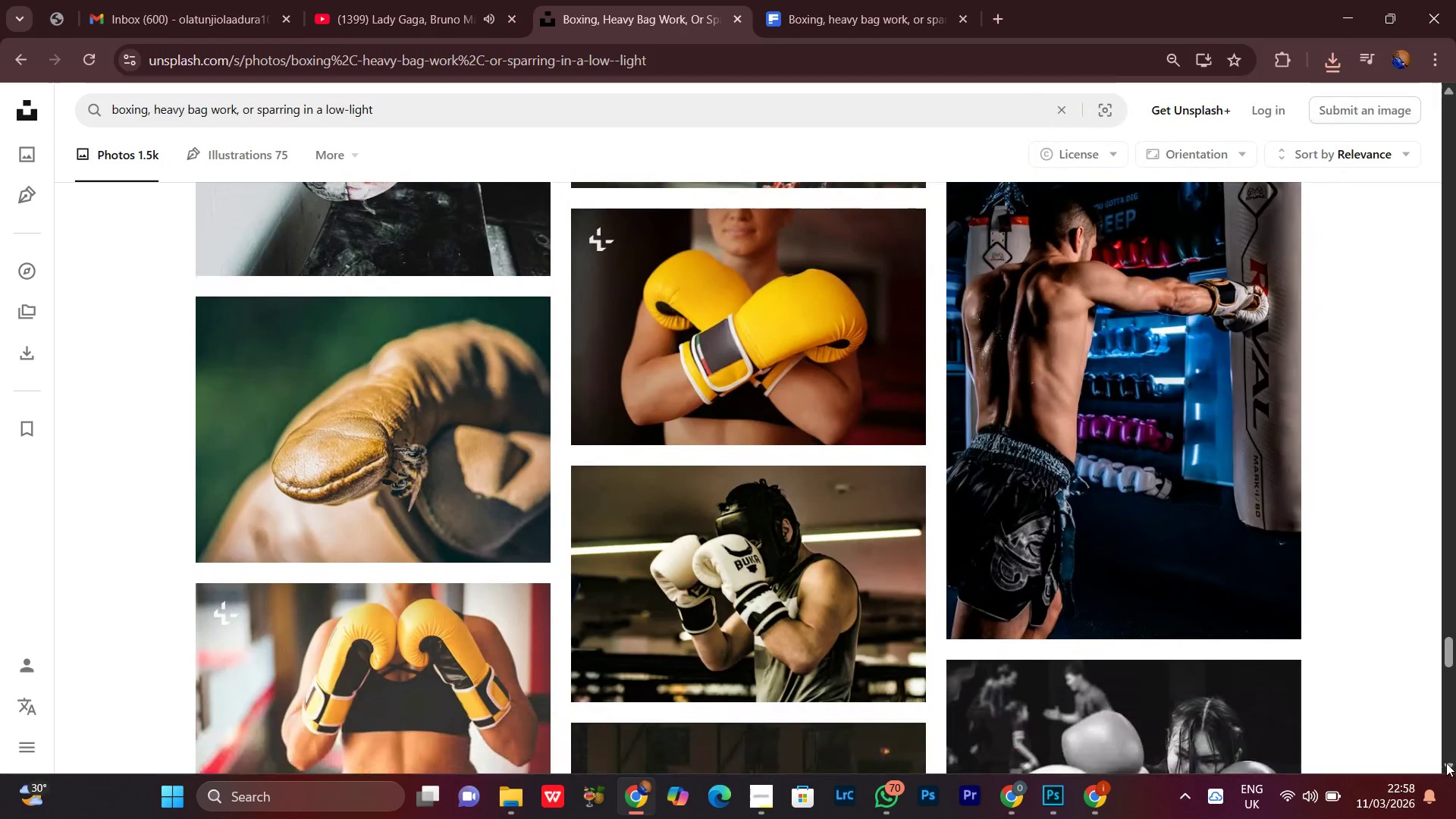 
triple_click([1446, 763])
 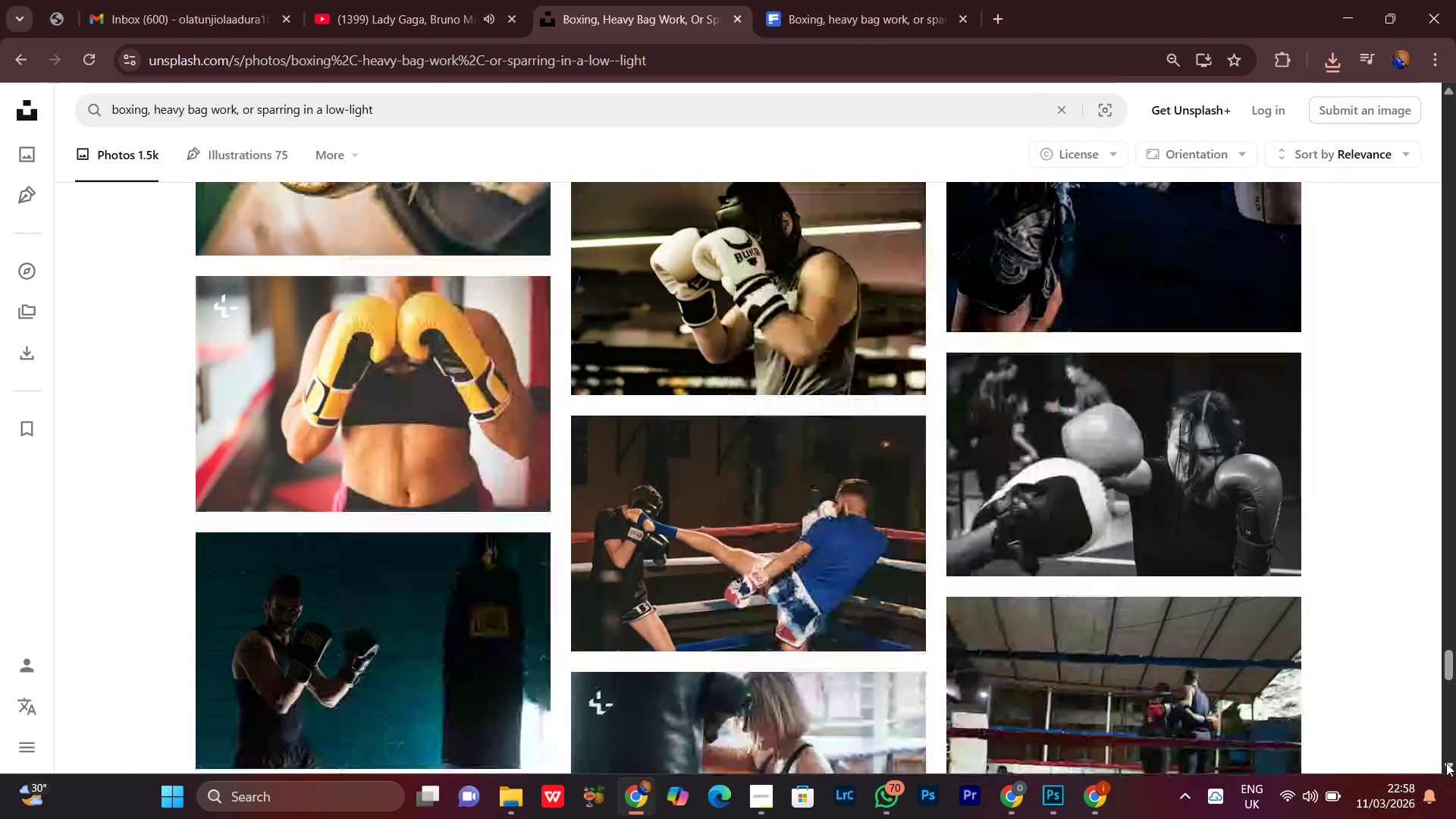 
triple_click([1446, 763])
 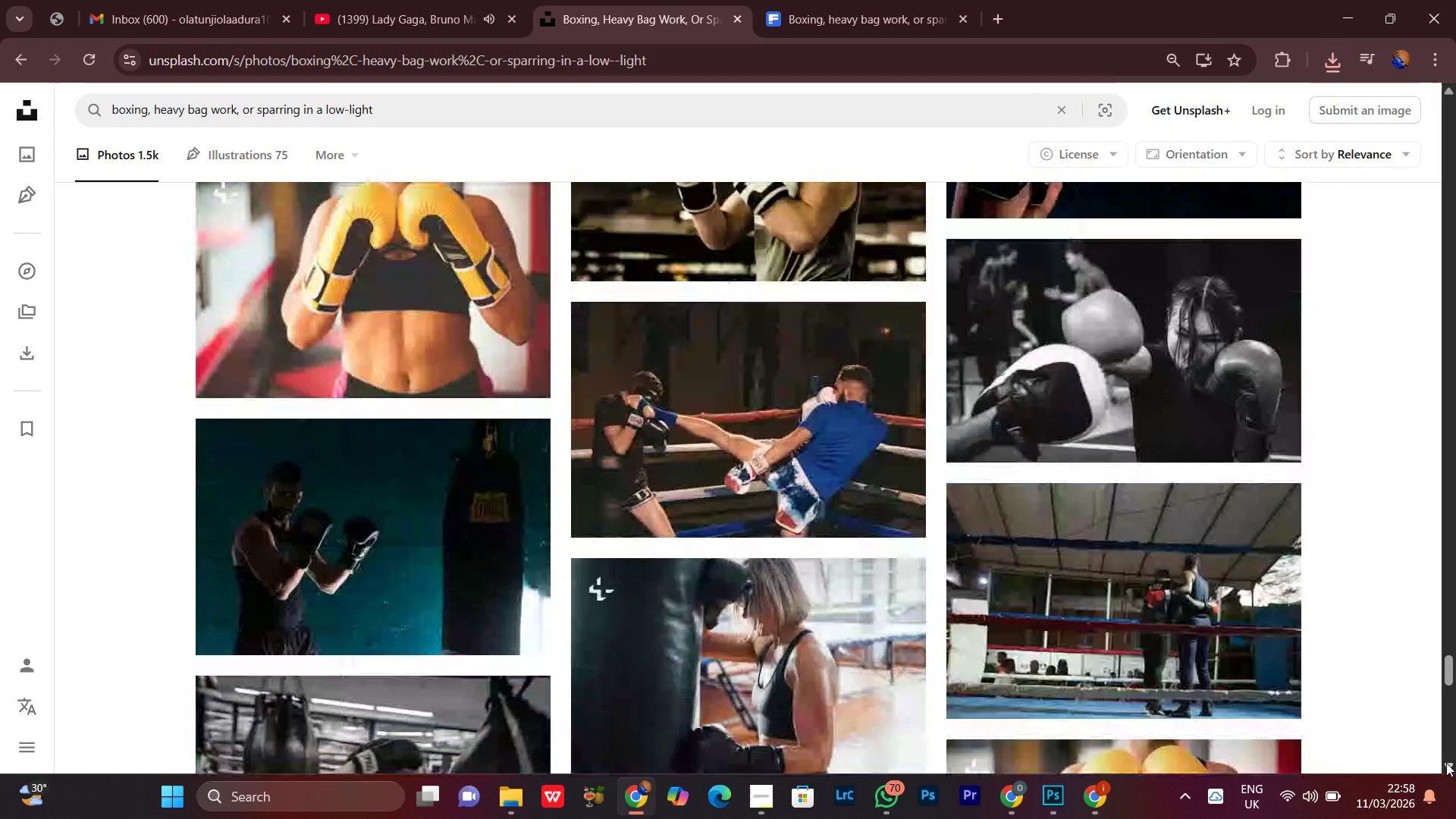 
left_click([1446, 763])
 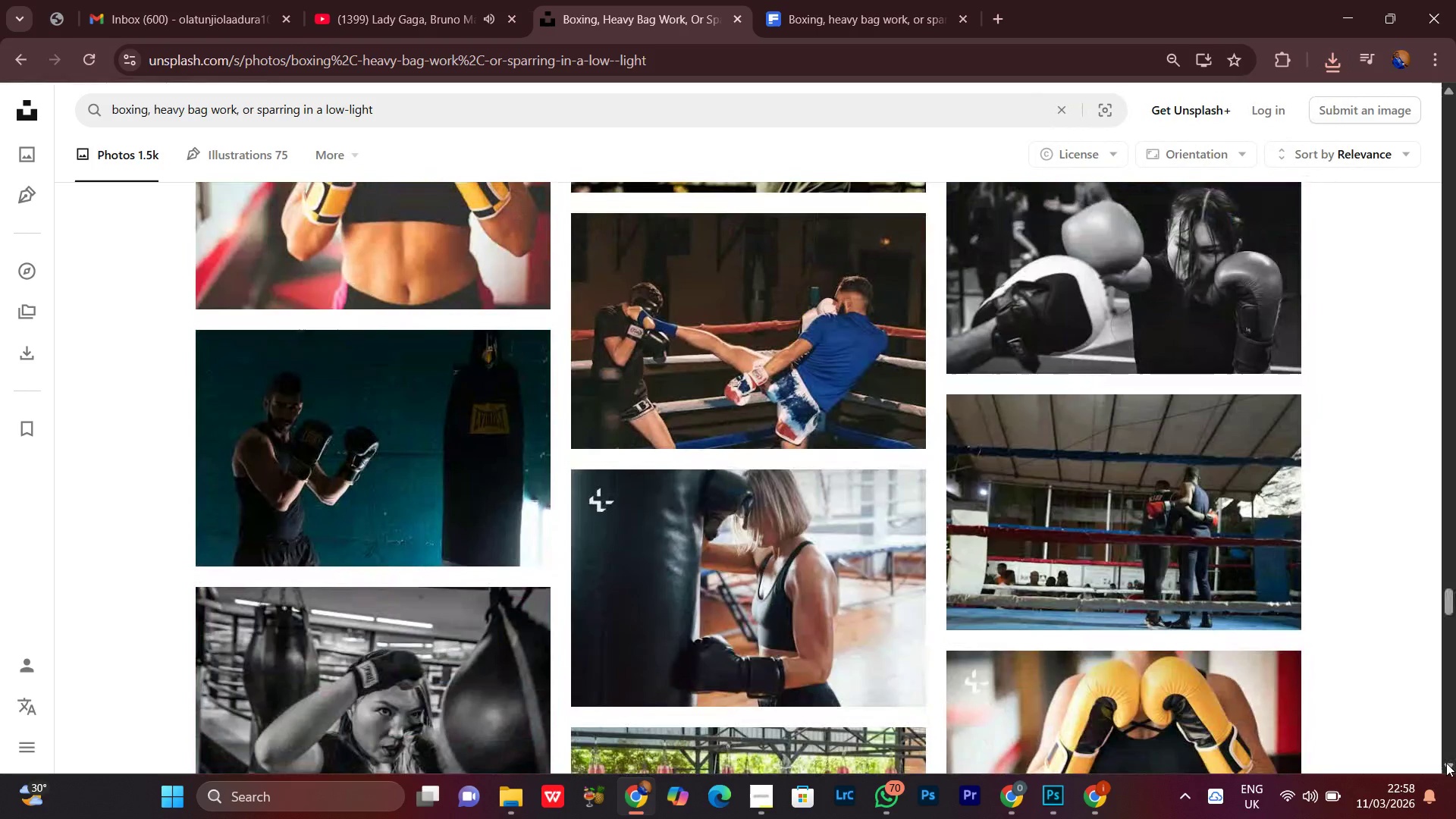 
left_click([1446, 763])
 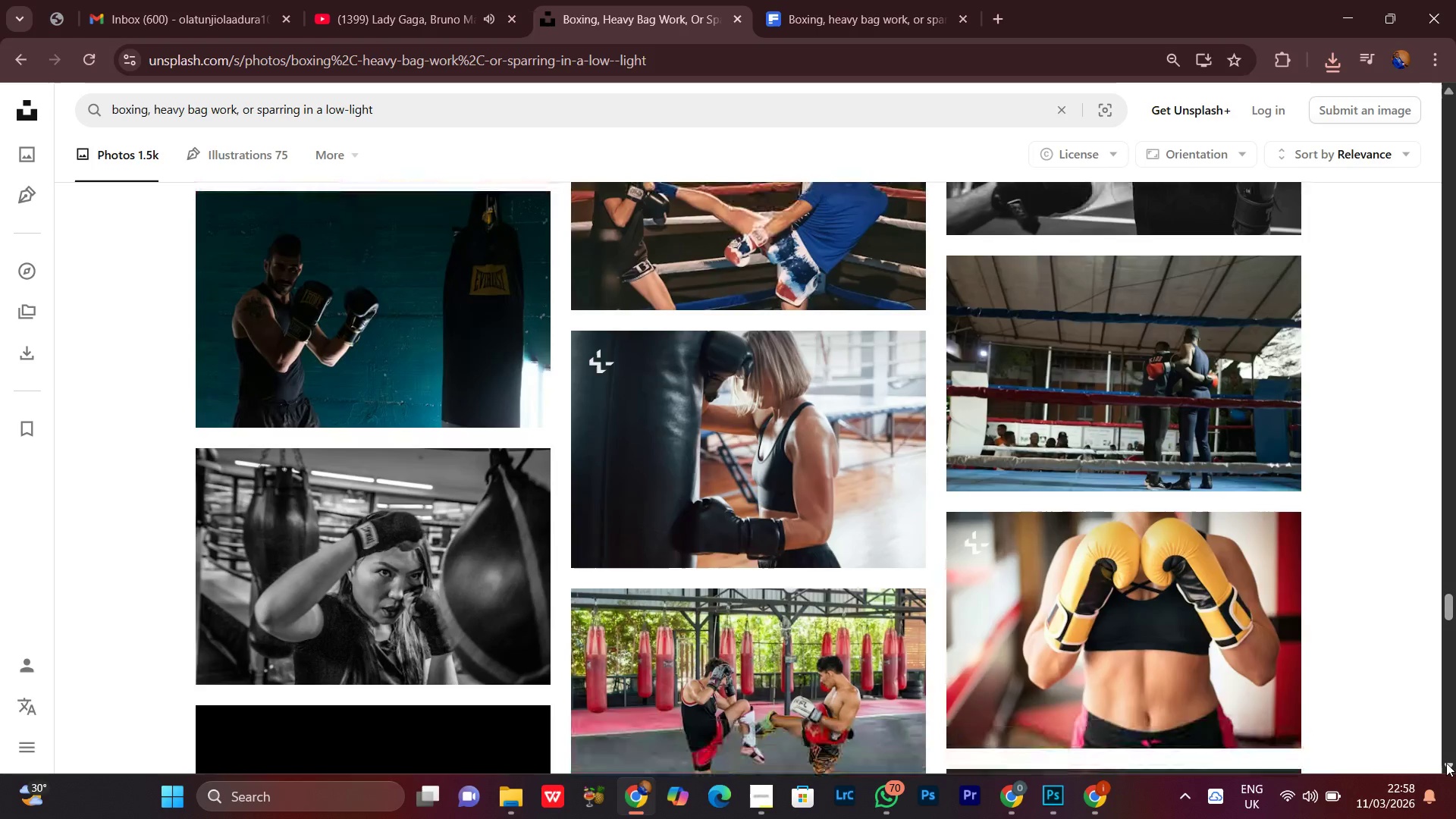 
left_click([1446, 763])
 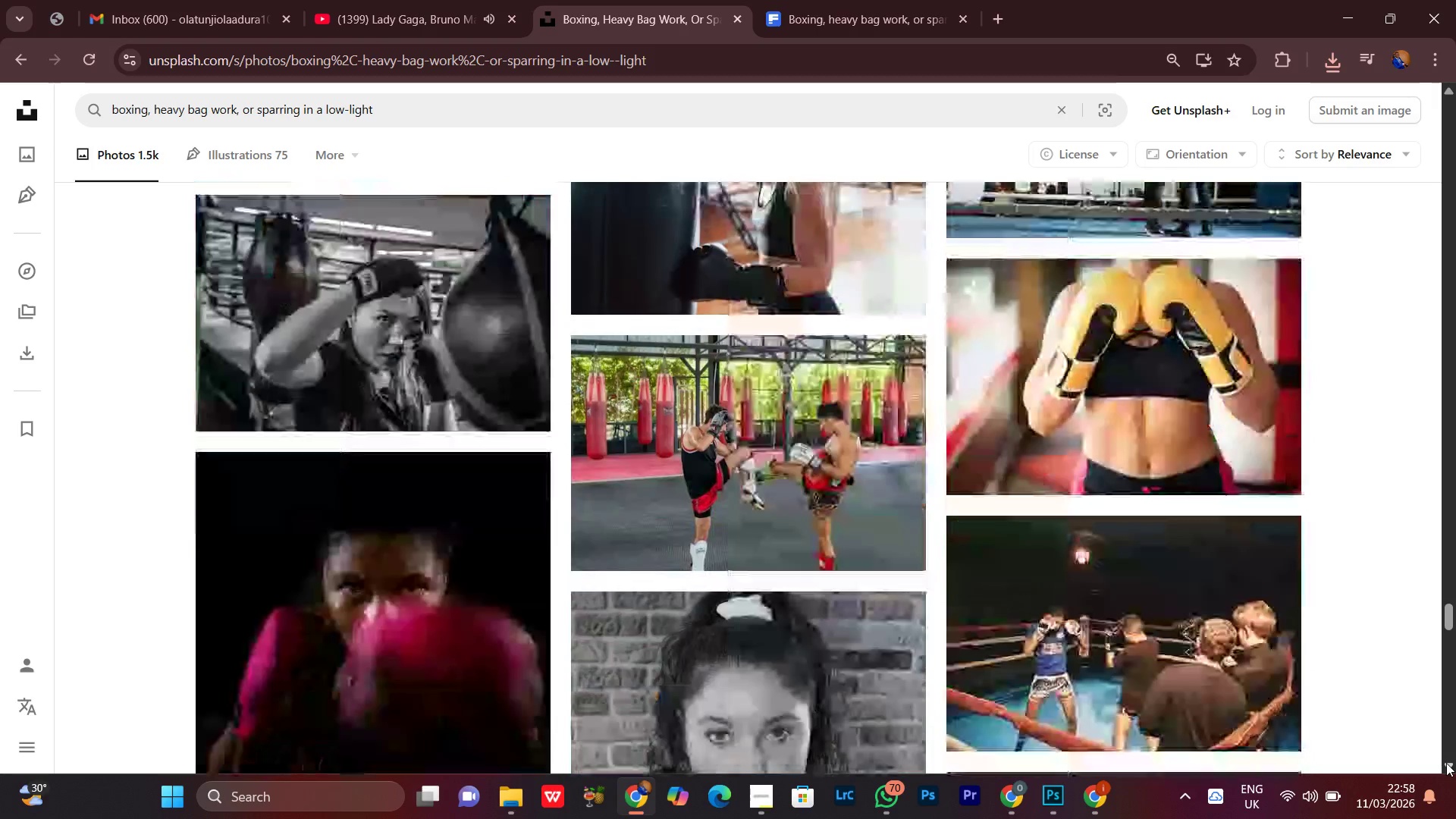 
left_click([1446, 763])
 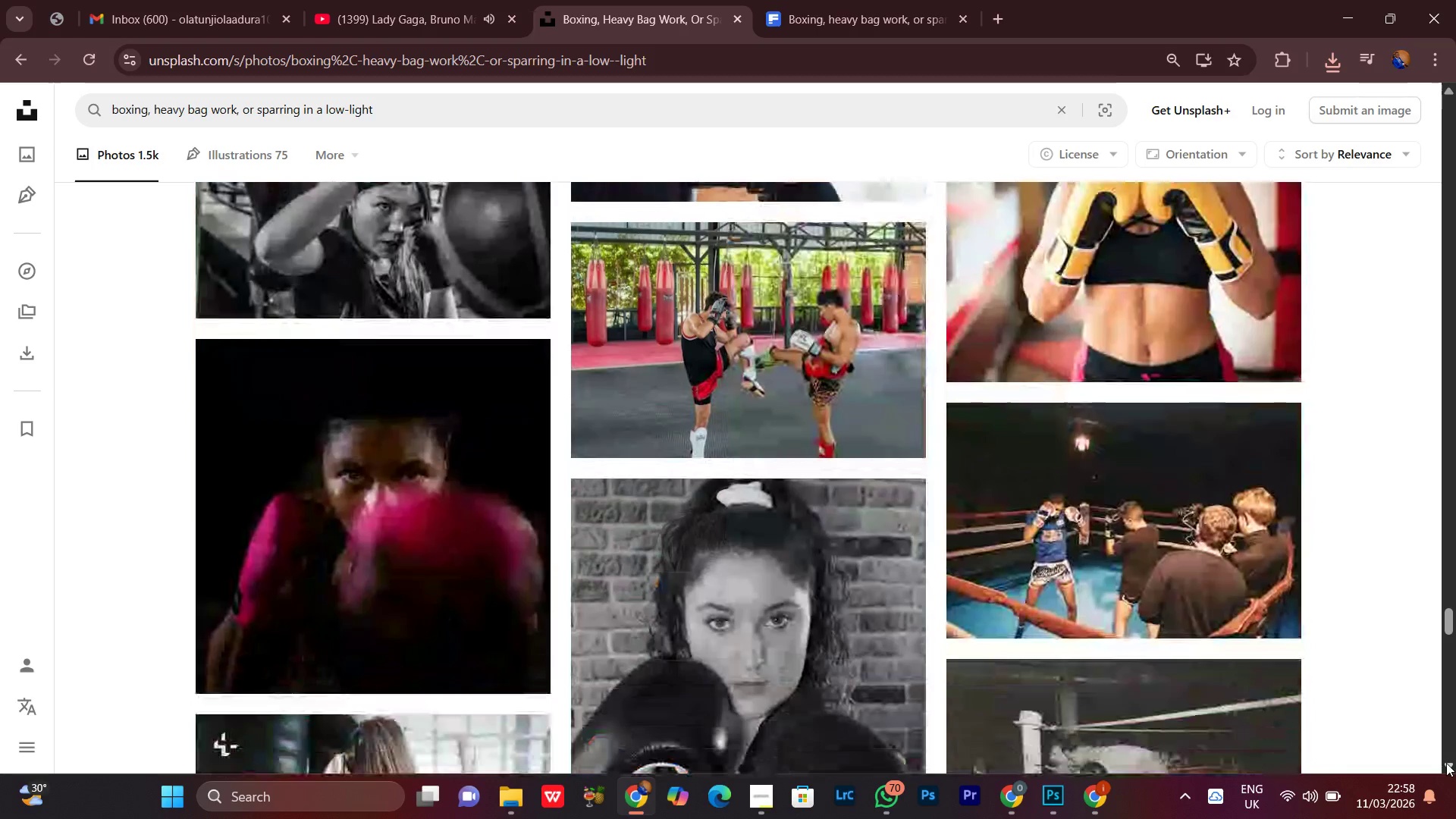 
double_click([1446, 763])
 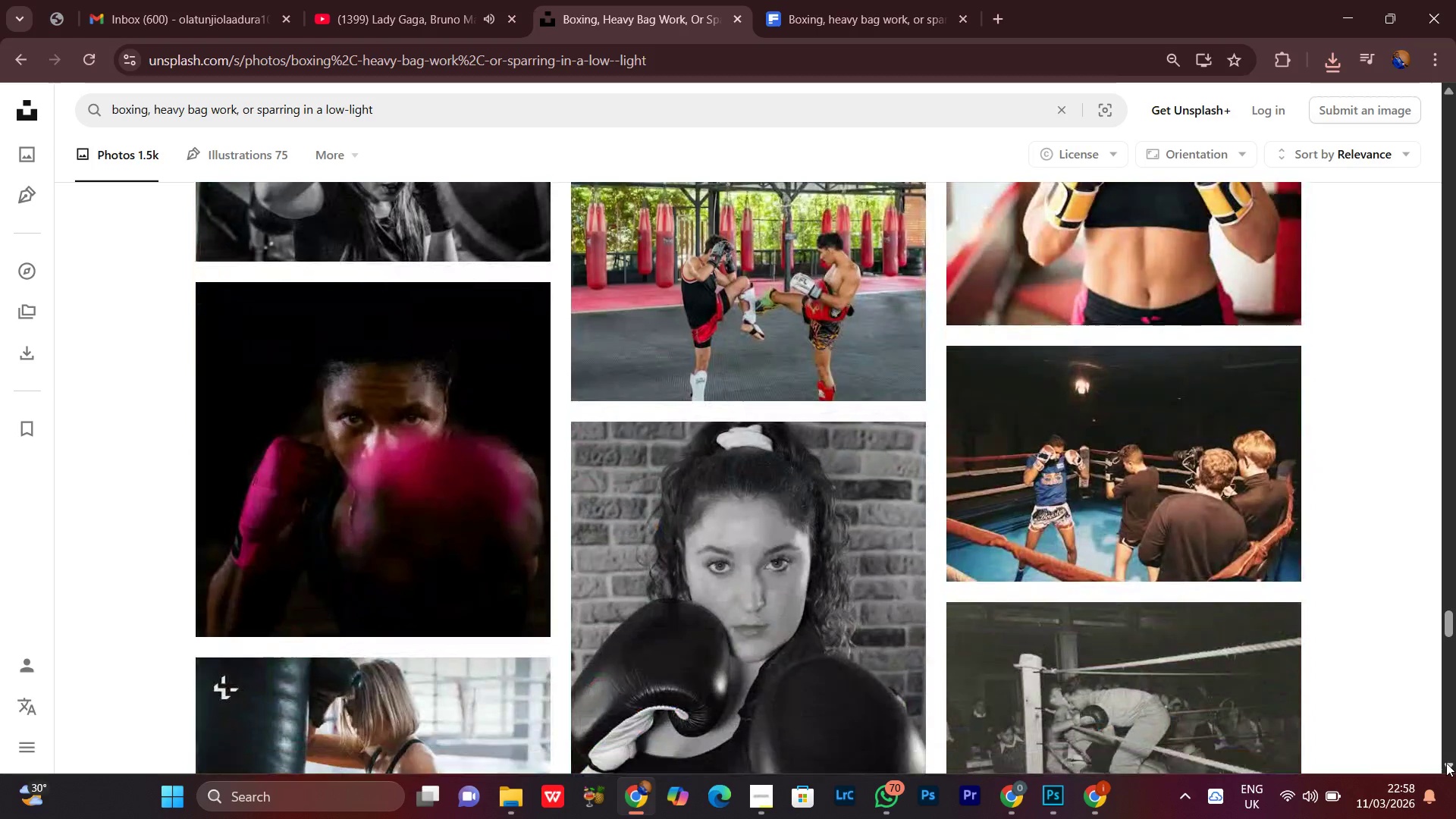 
triple_click([1446, 763])
 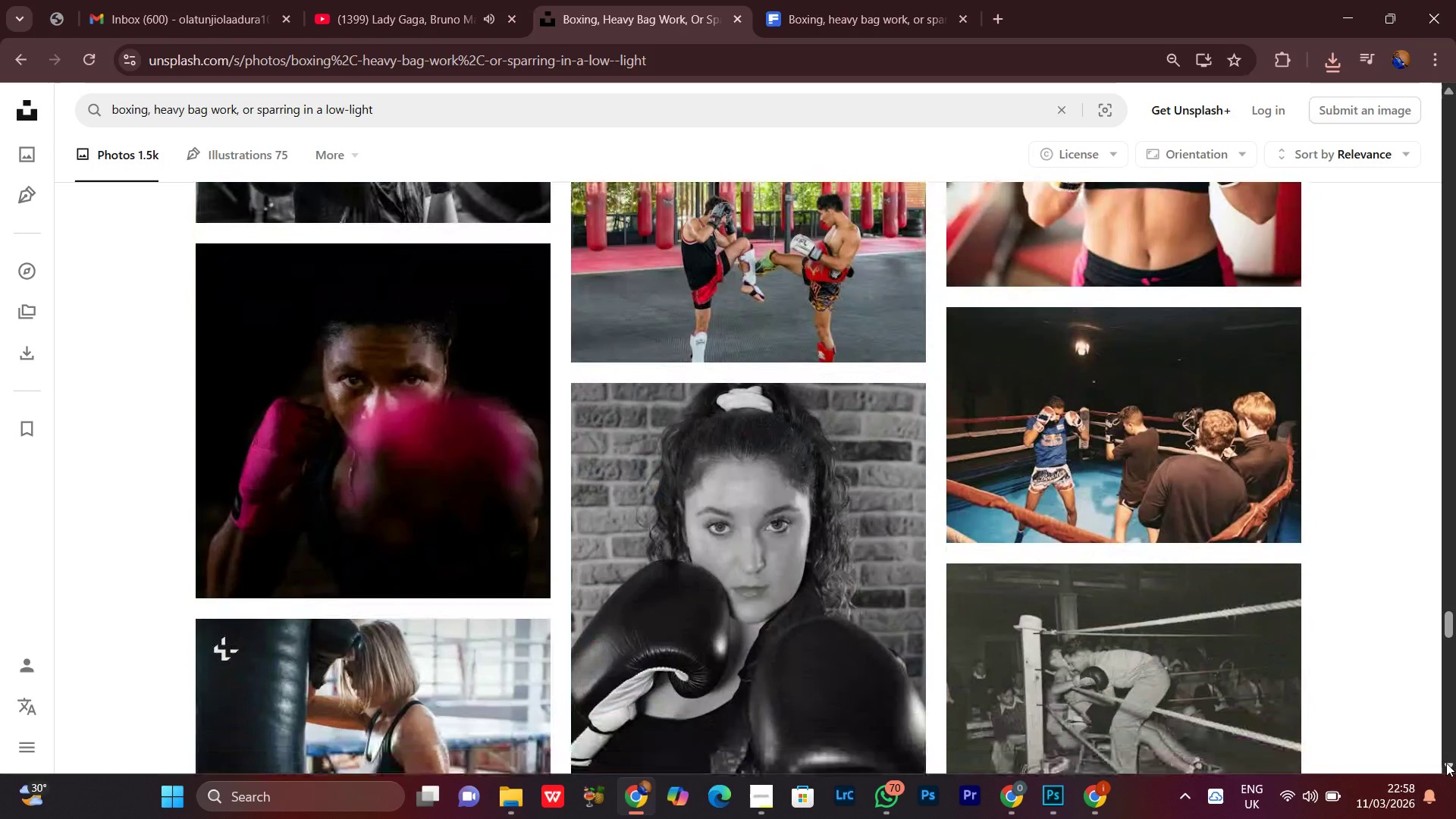 
triple_click([1446, 763])
 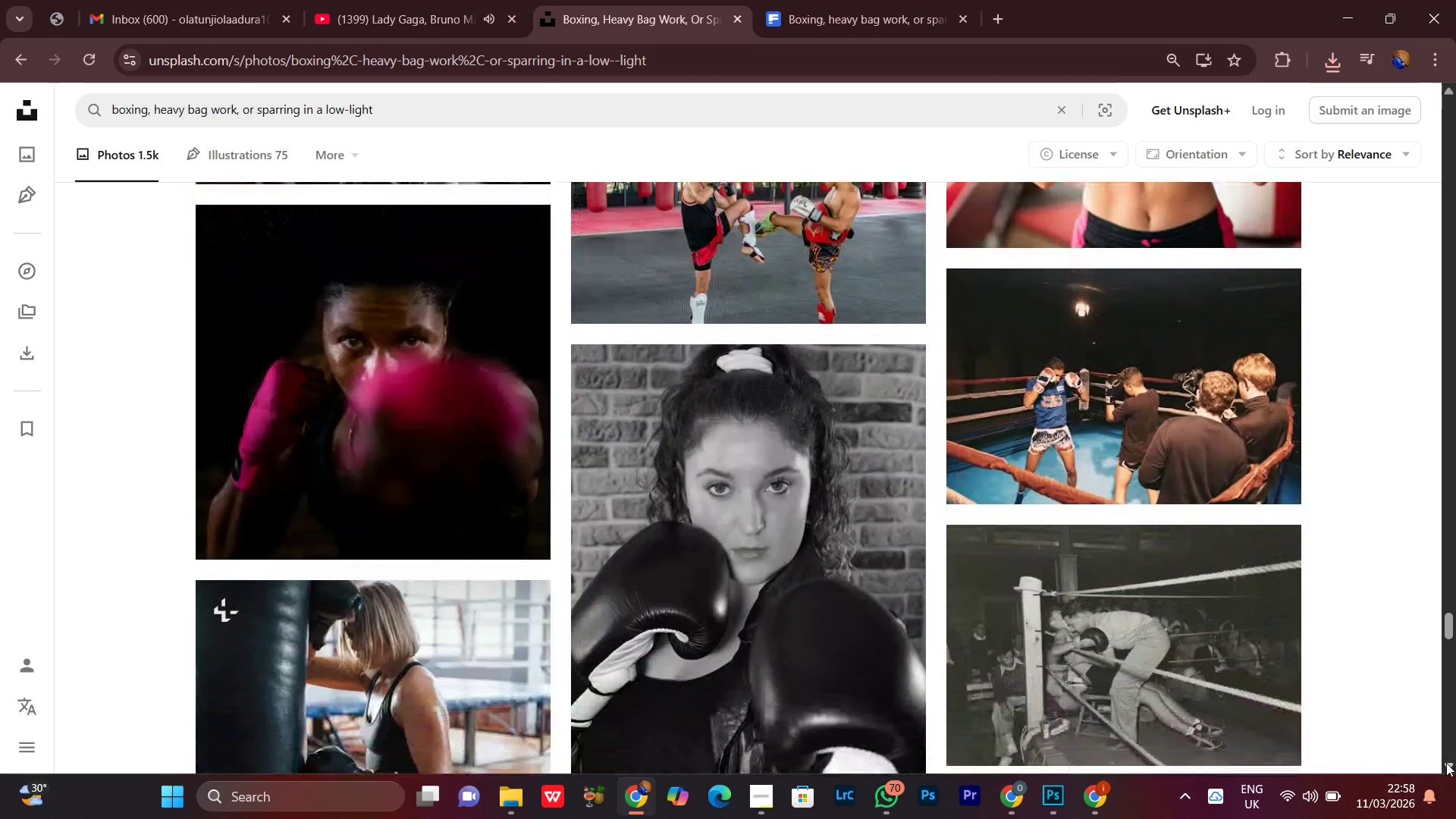 
triple_click([1446, 763])
 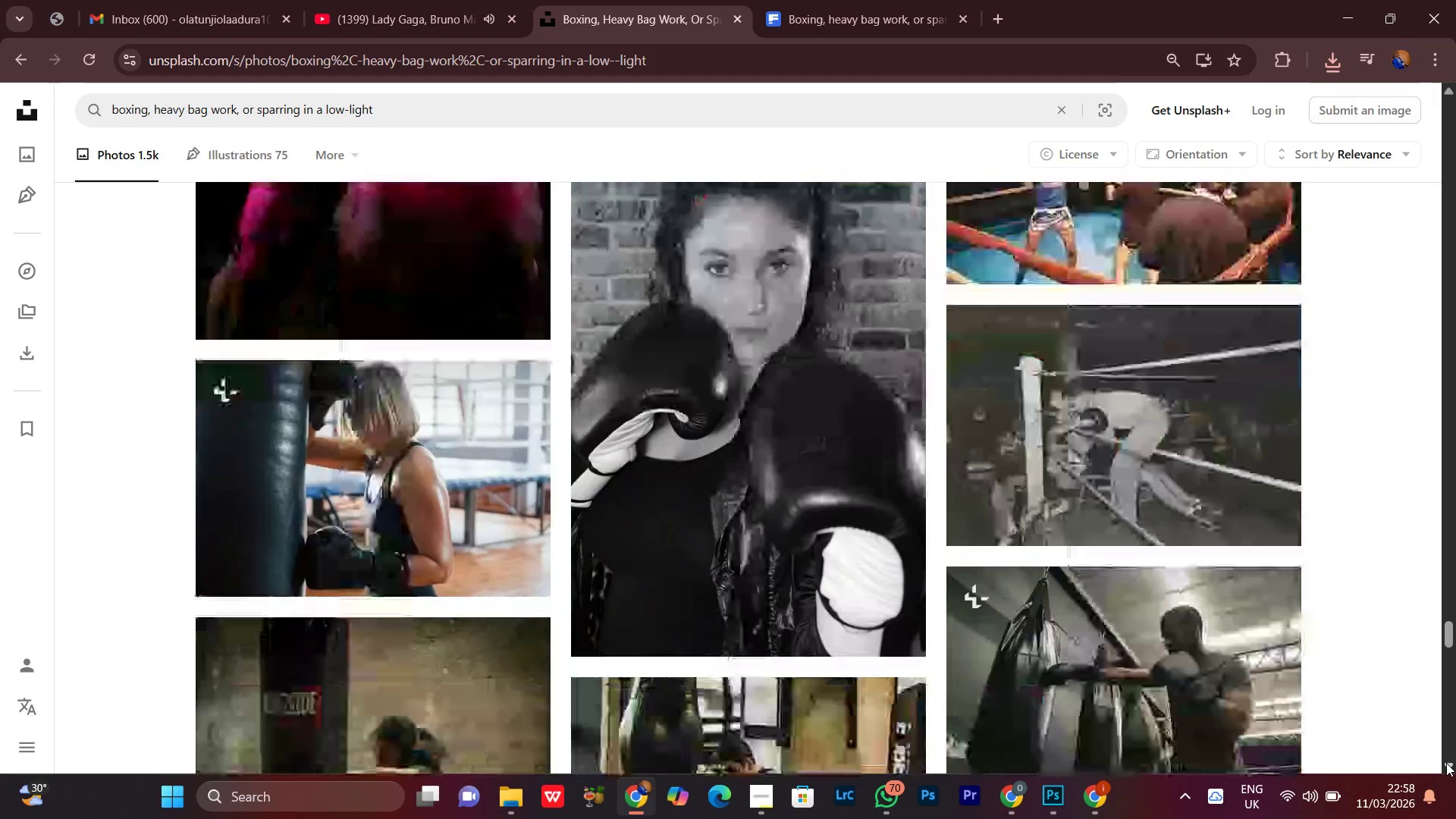 
triple_click([1446, 763])
 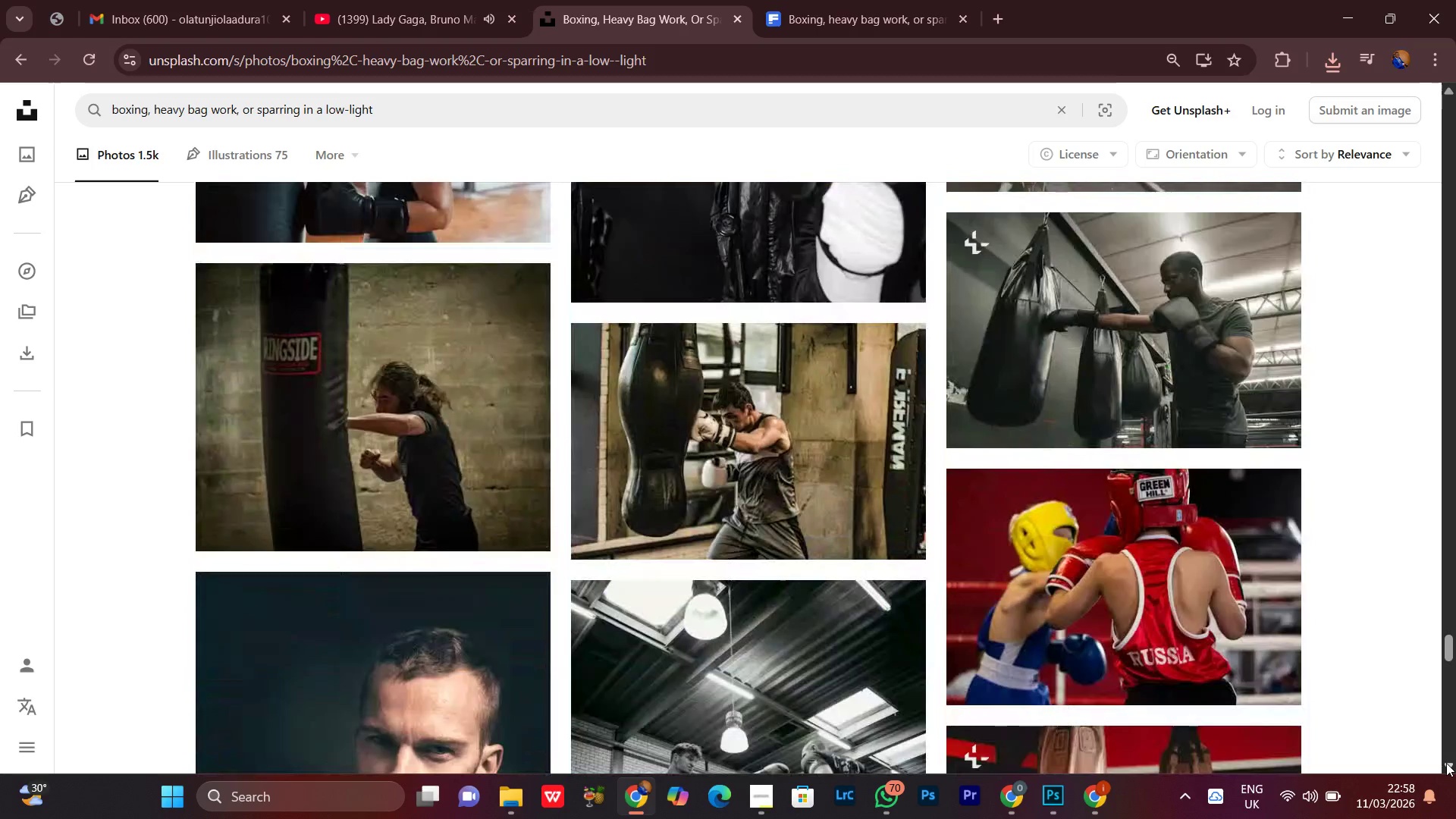 
left_click([1446, 763])
 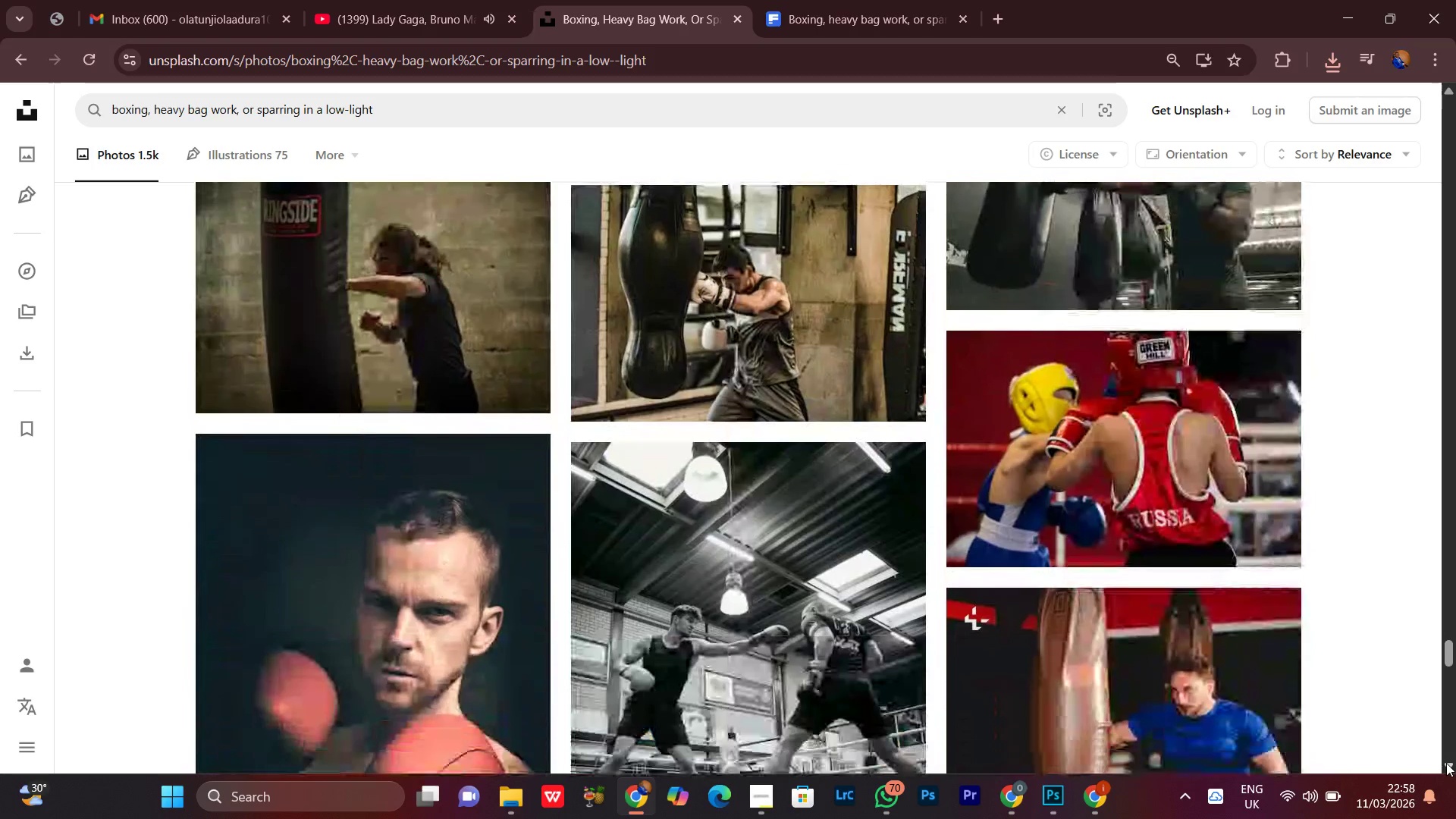 
double_click([1446, 763])
 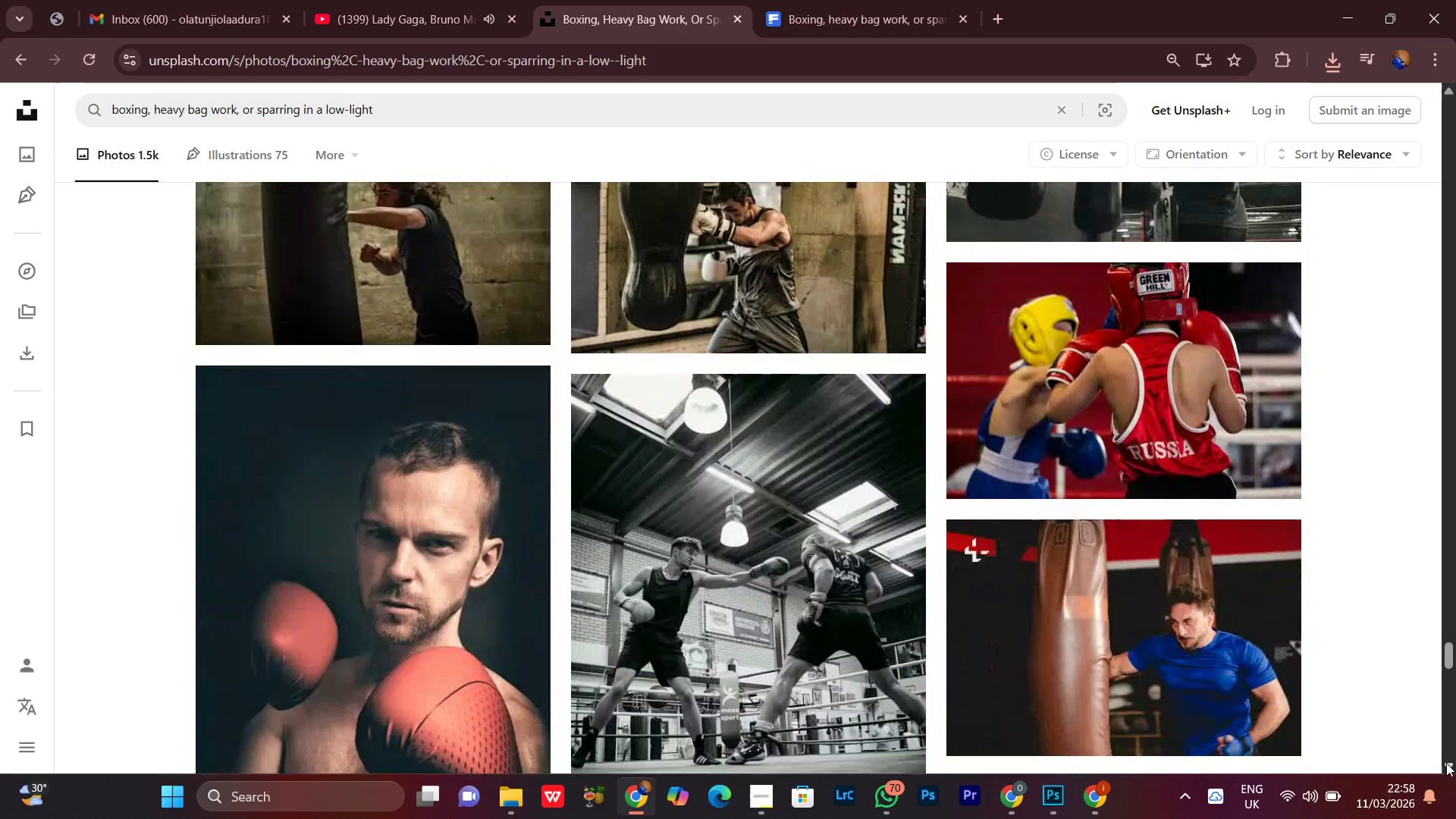 
triple_click([1446, 763])
 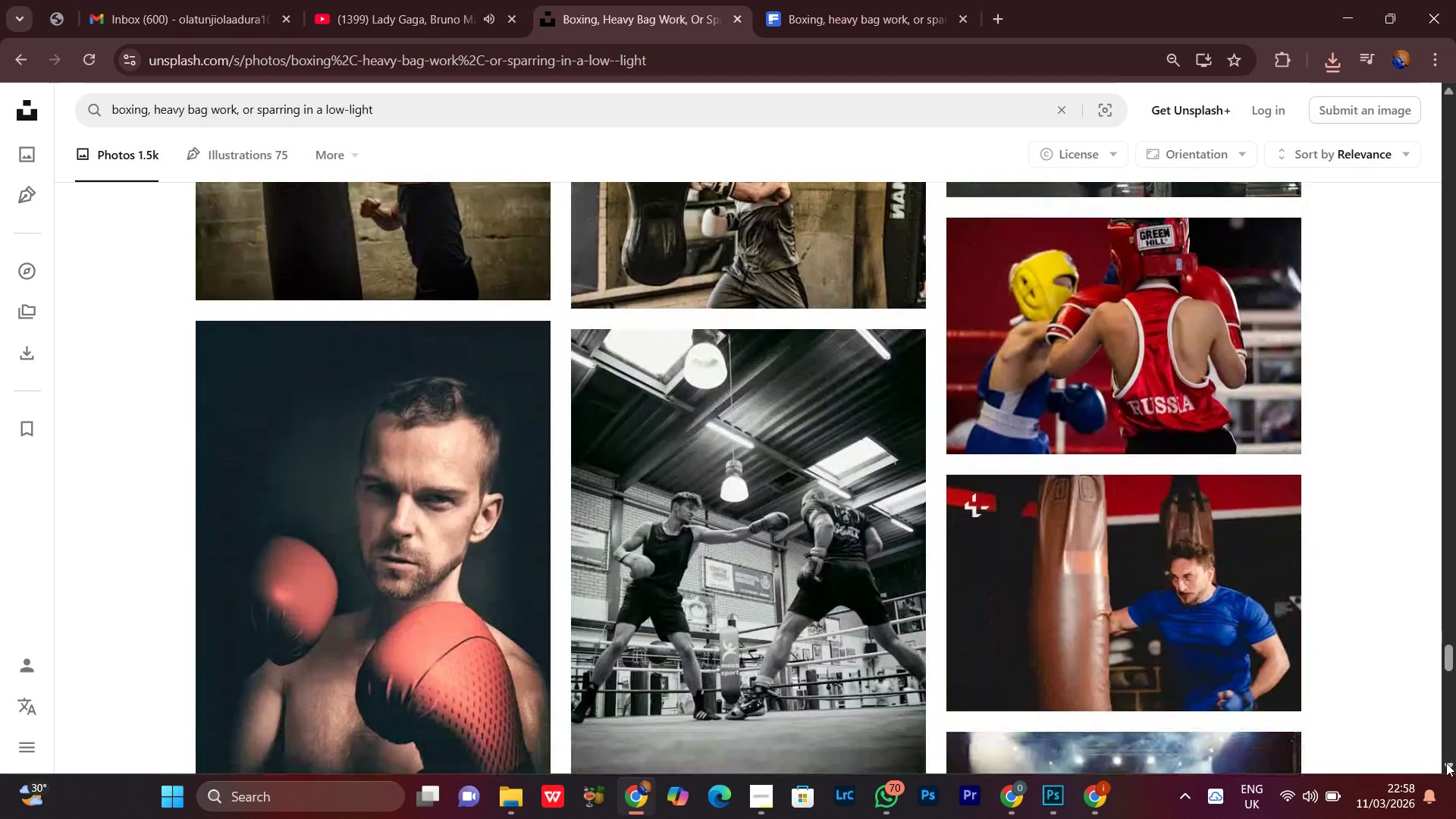 
triple_click([1446, 763])
 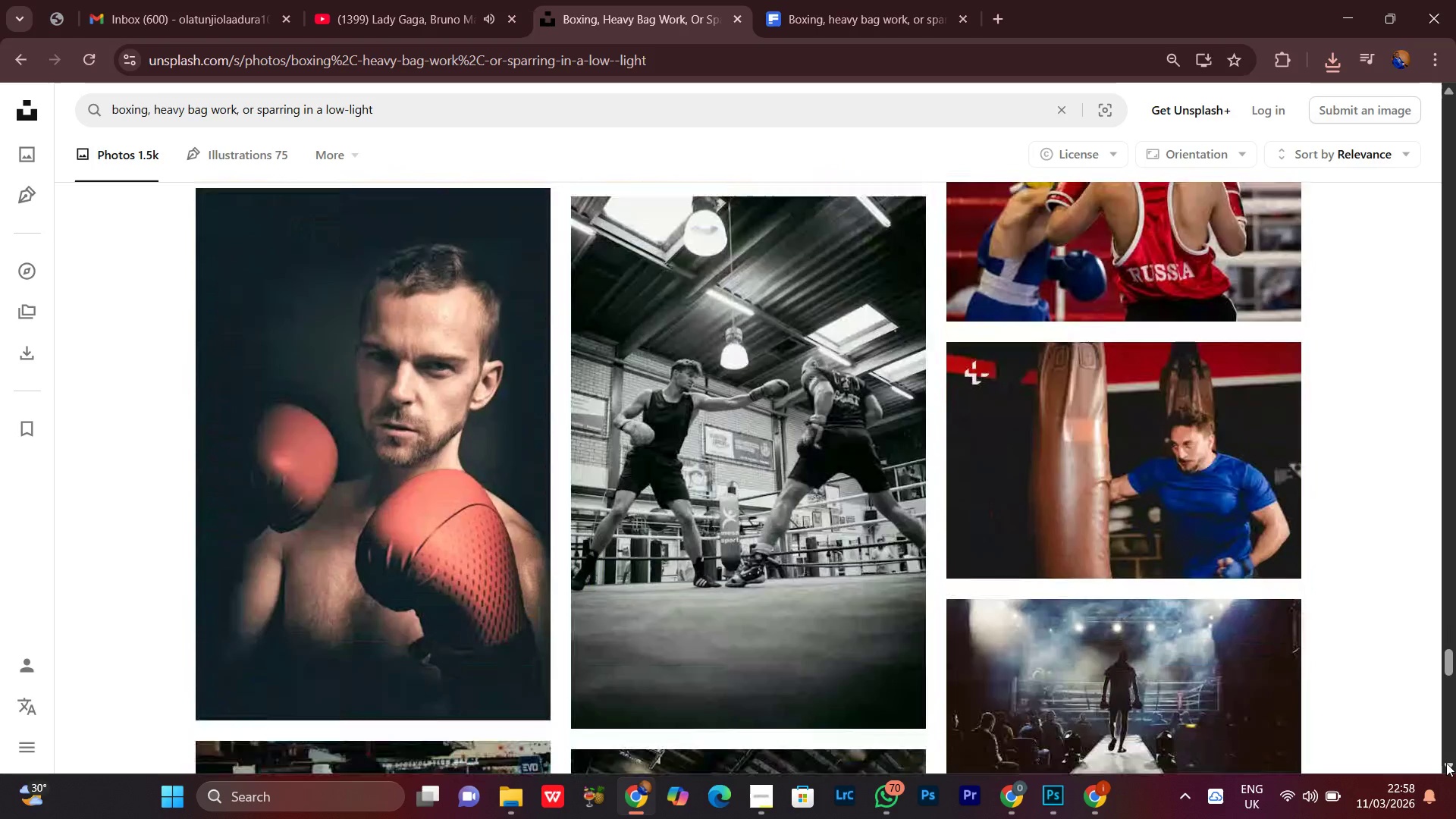 
left_click([1446, 763])
 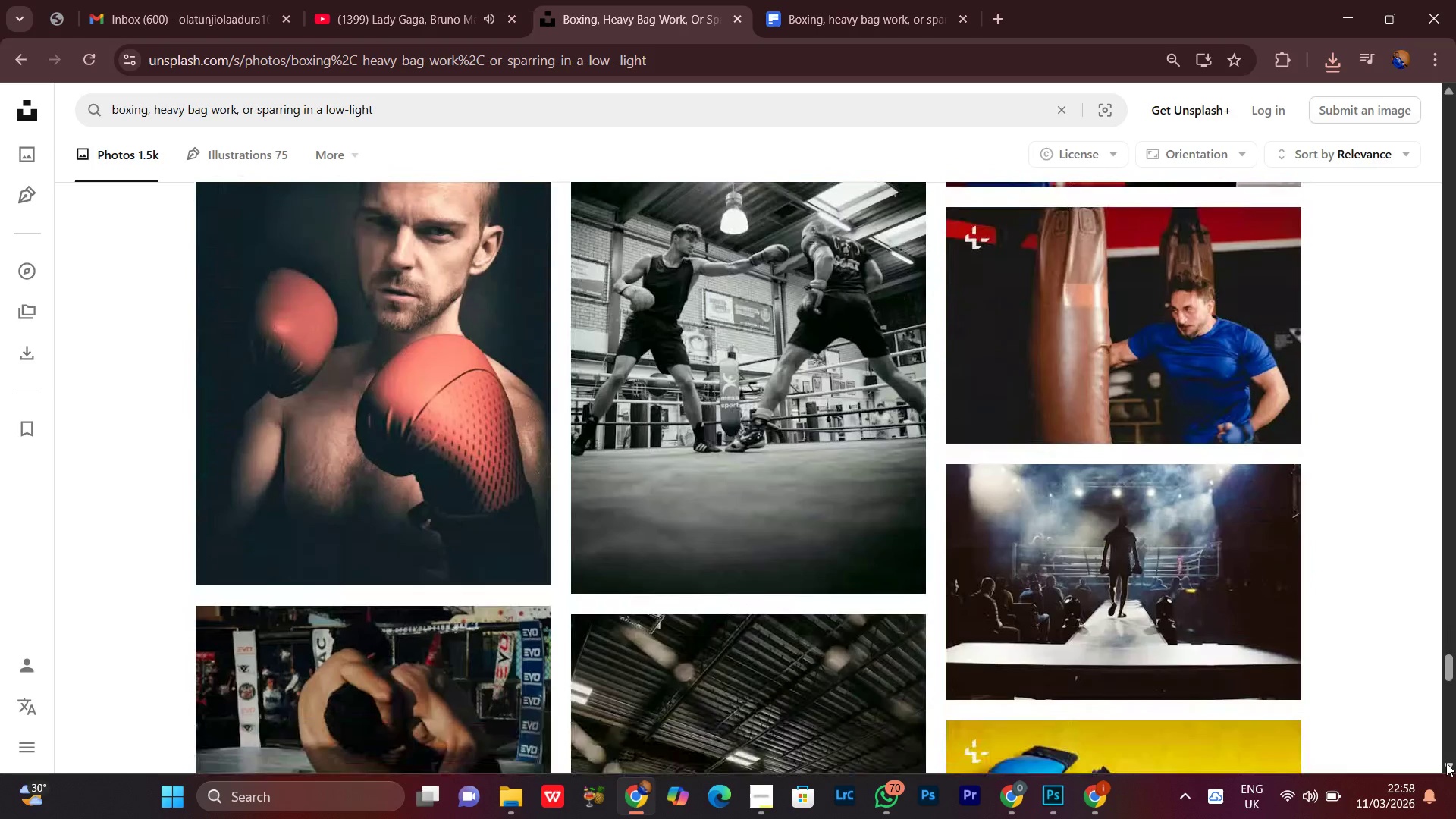 
left_click([1446, 763])
 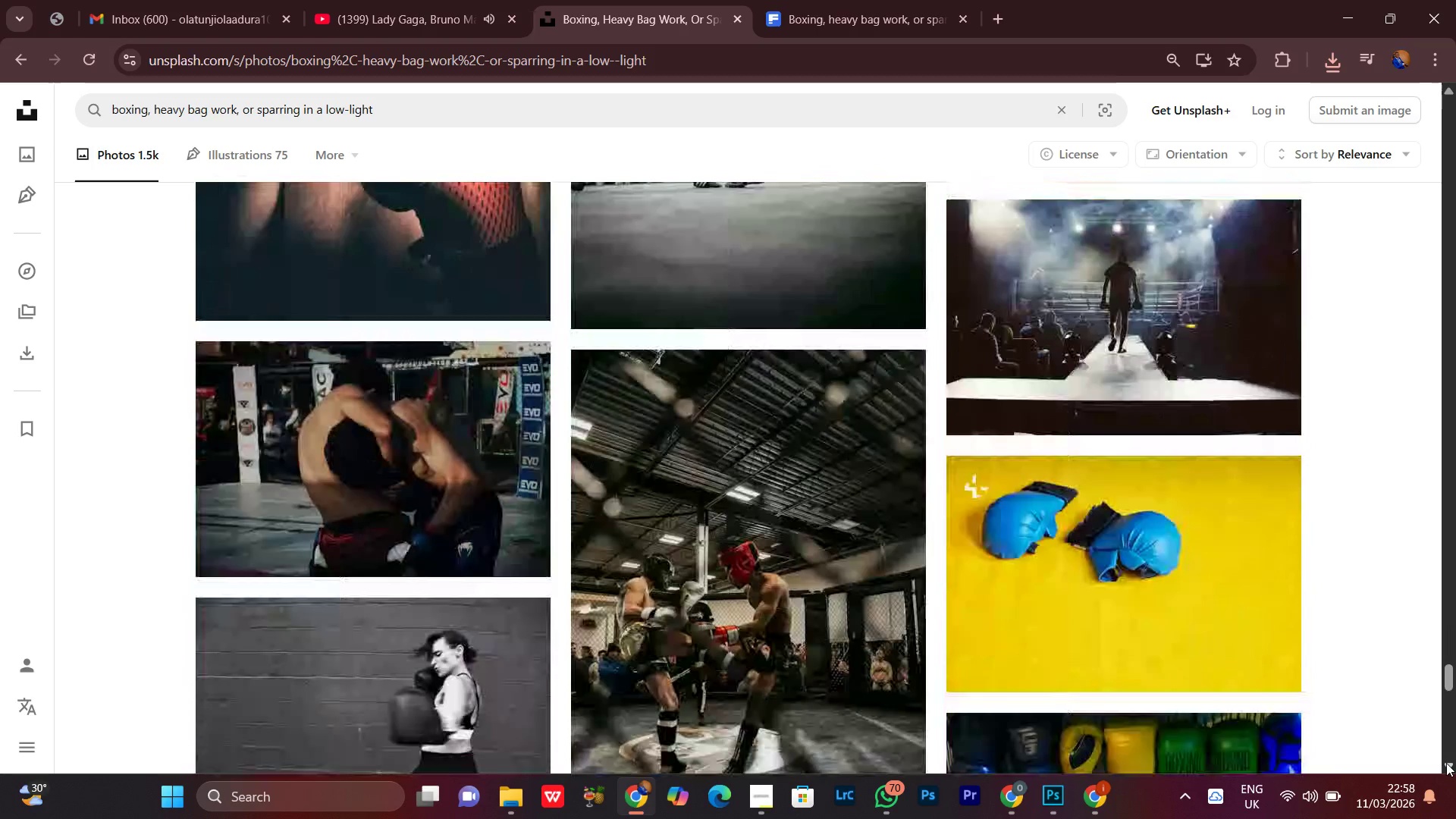 
left_click([1446, 763])
 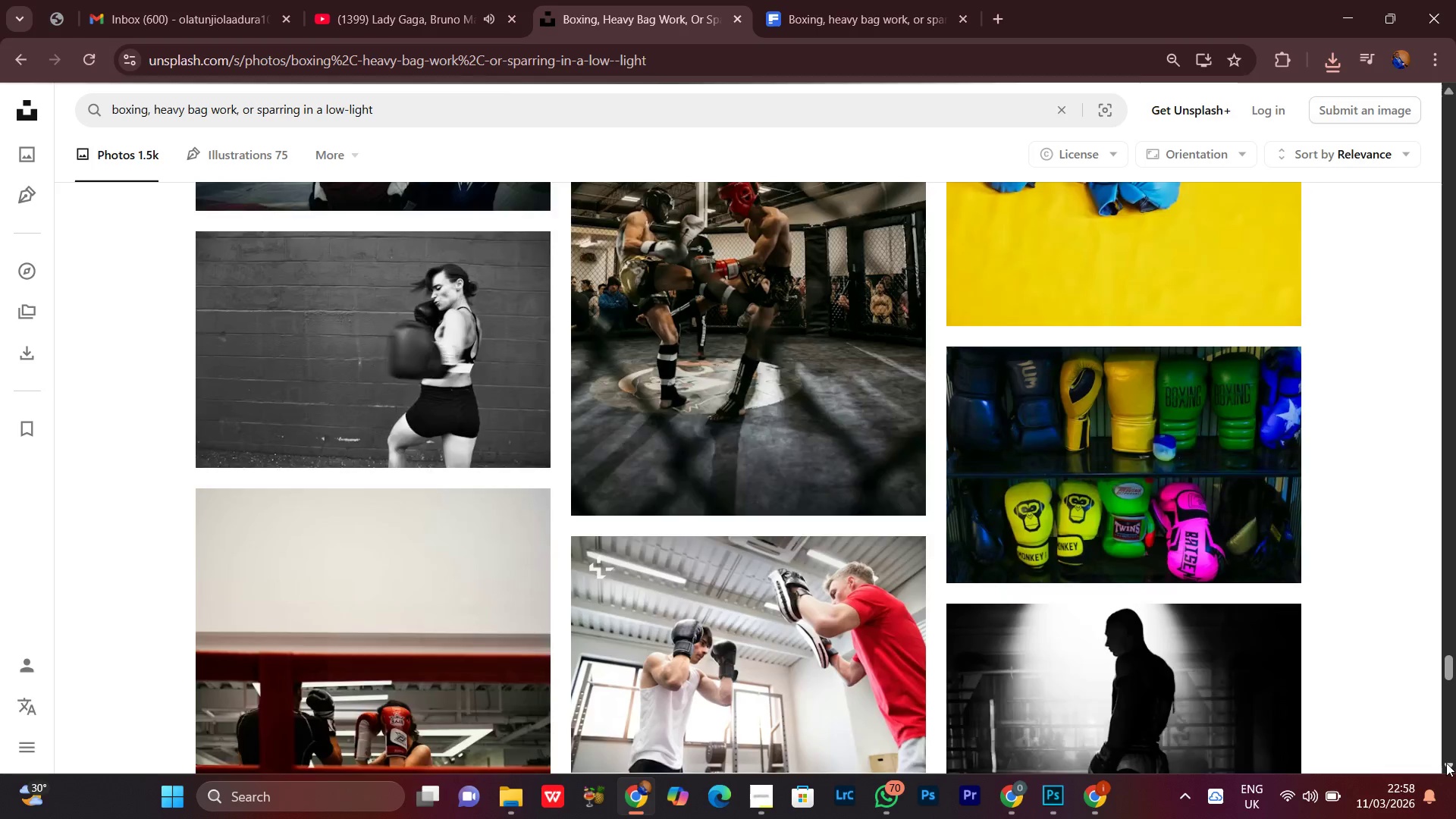 
left_click([1446, 763])
 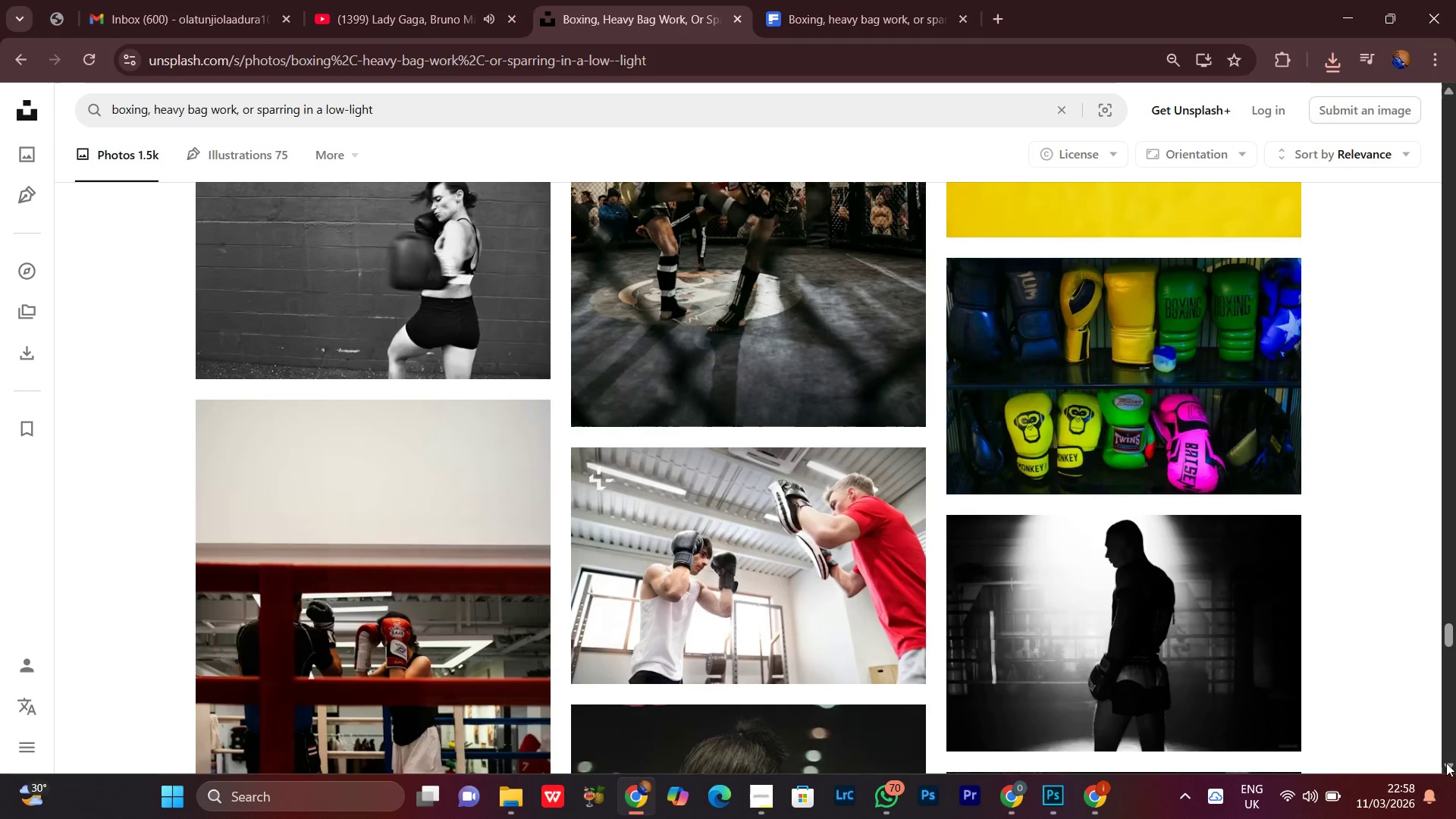 
left_click([1446, 763])
 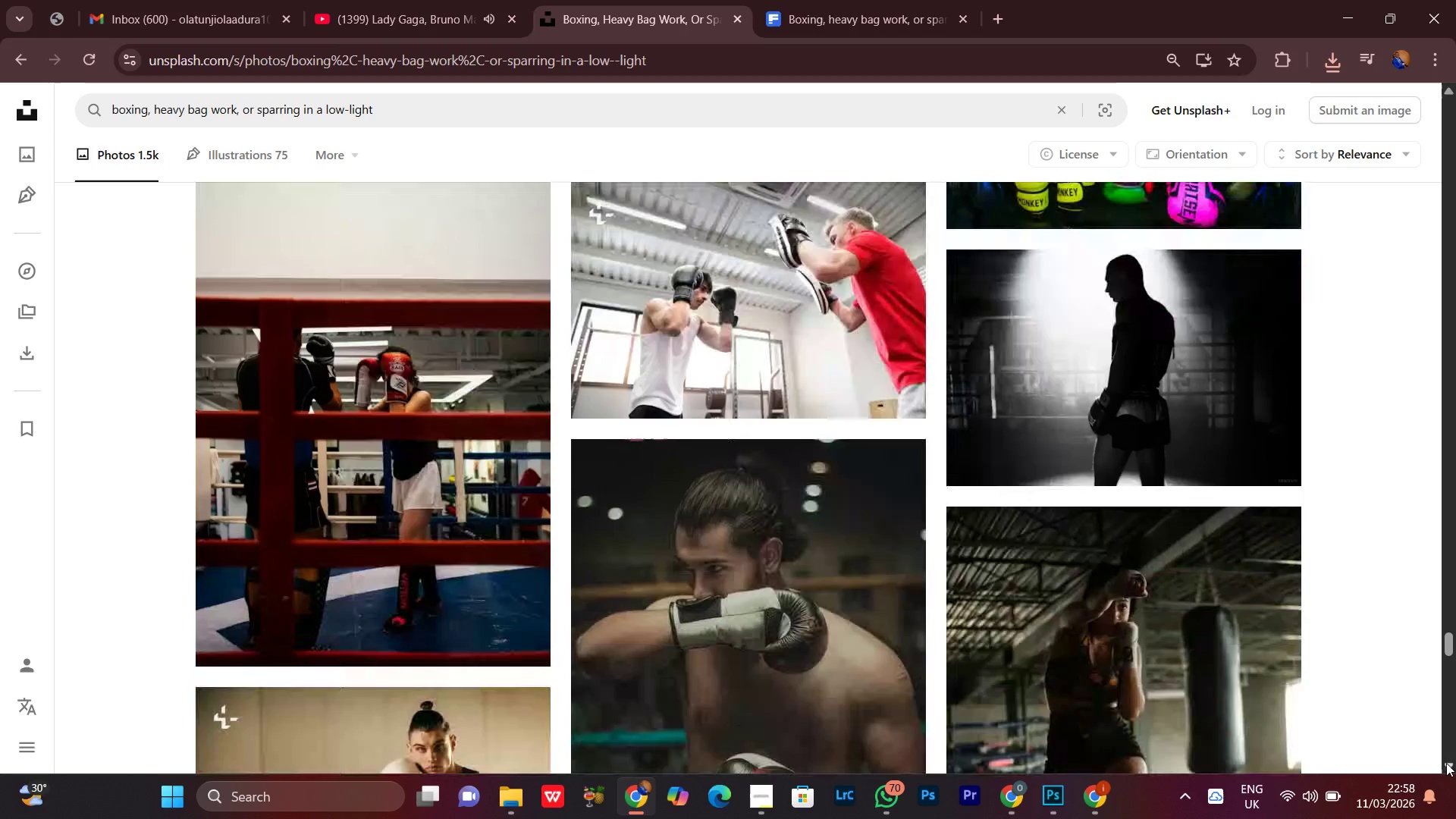 
left_click([1446, 763])
 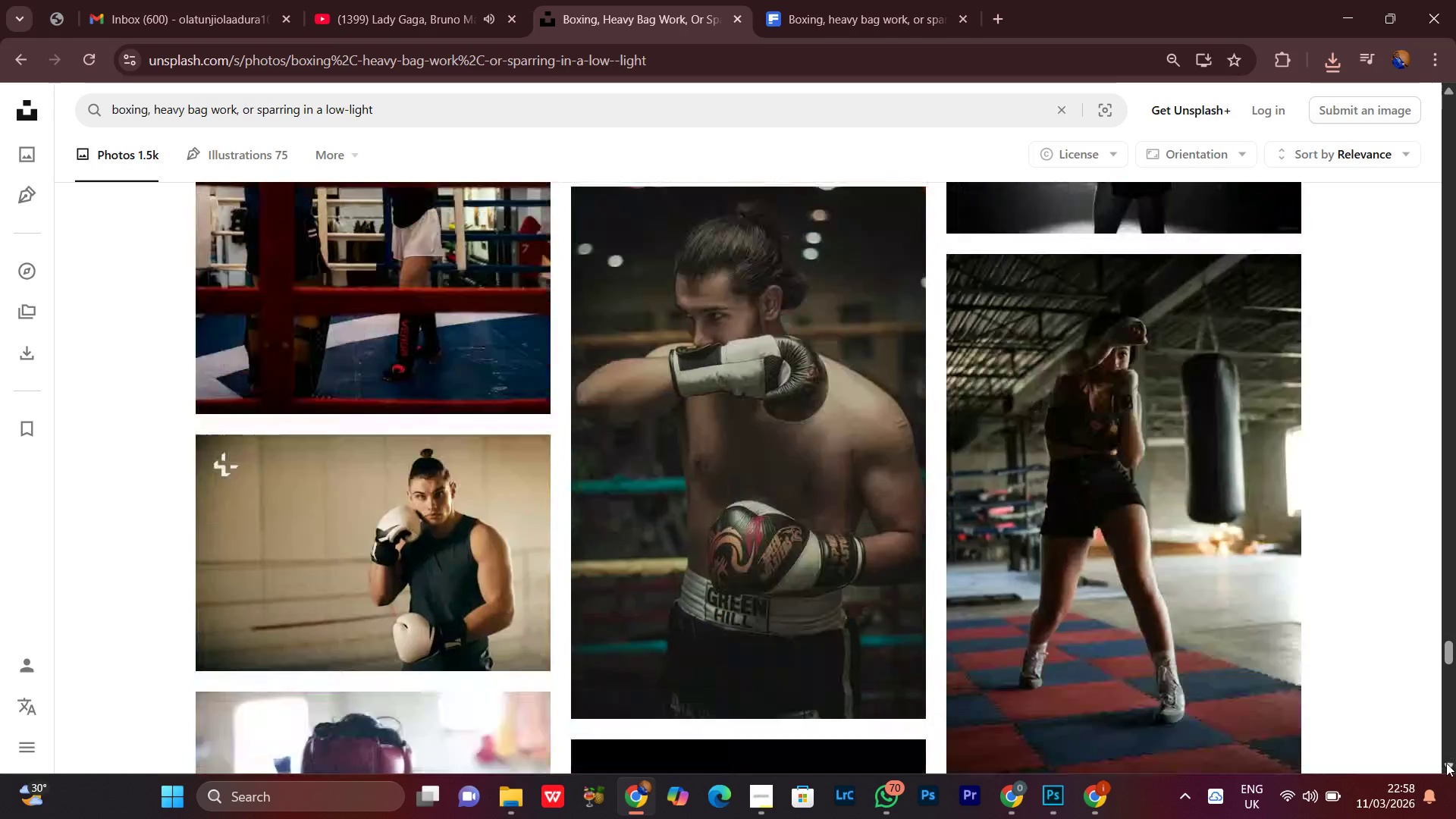 
left_click([1446, 763])
 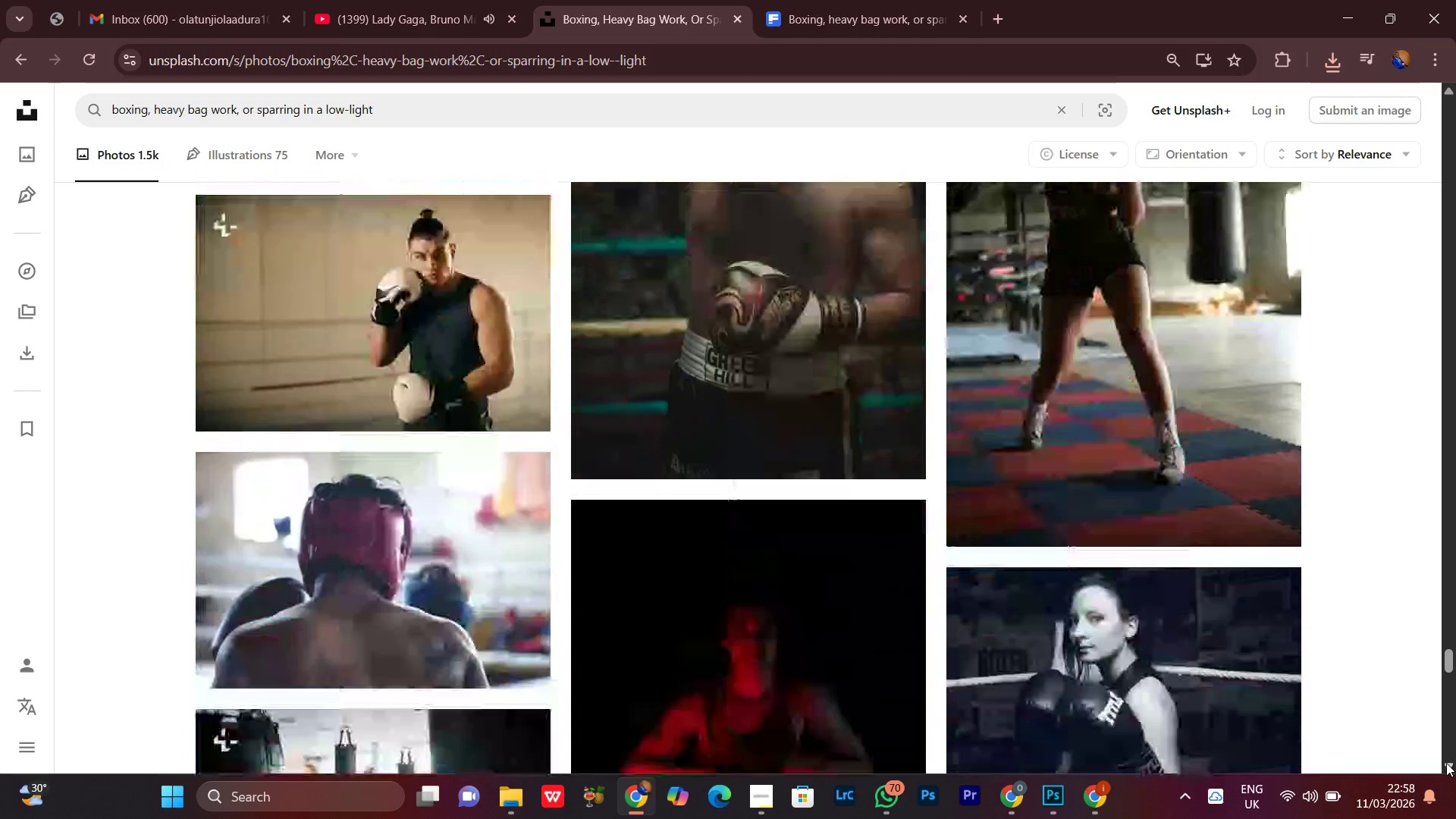 
left_click([1446, 763])
 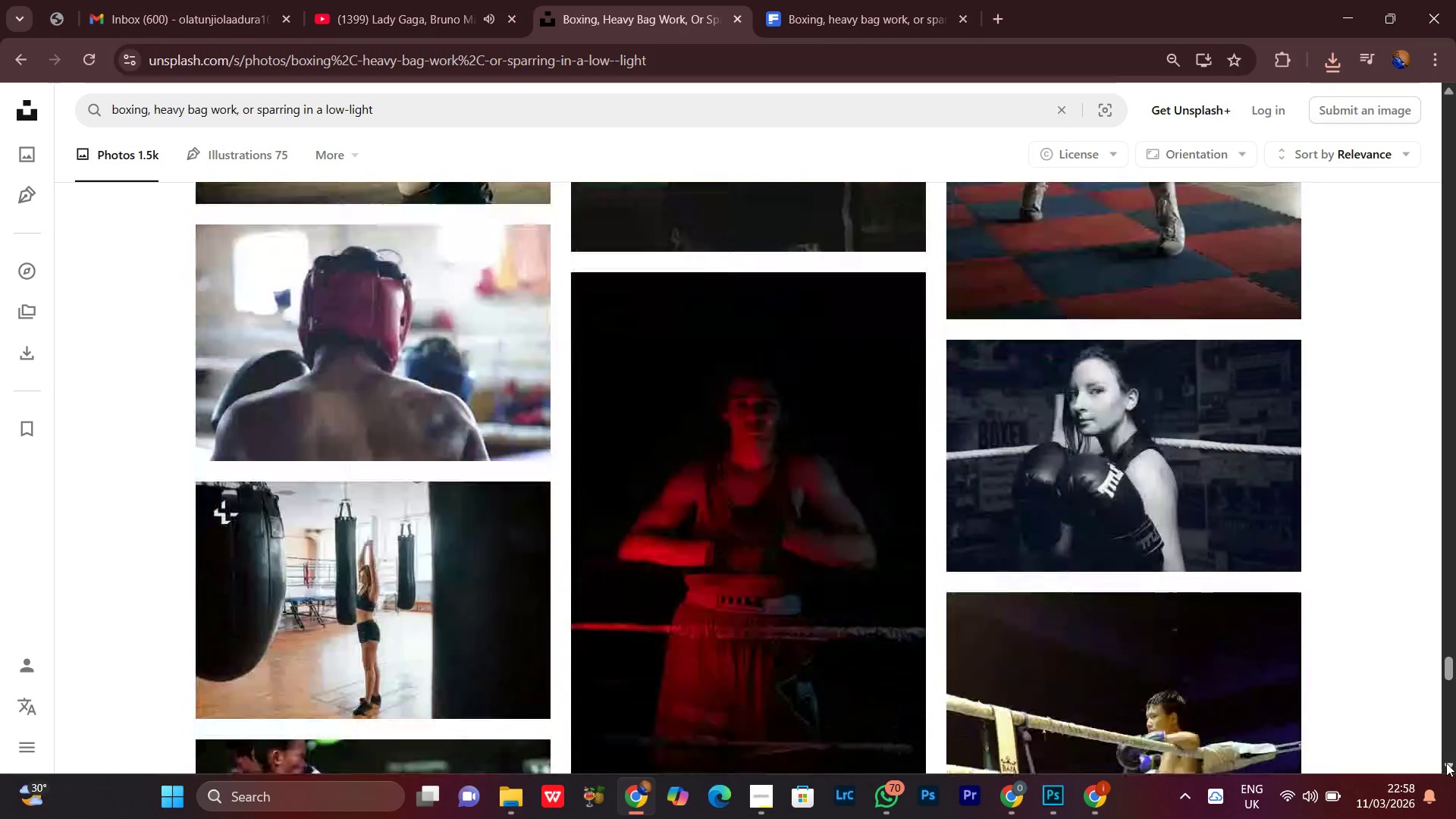 
left_click([1446, 763])
 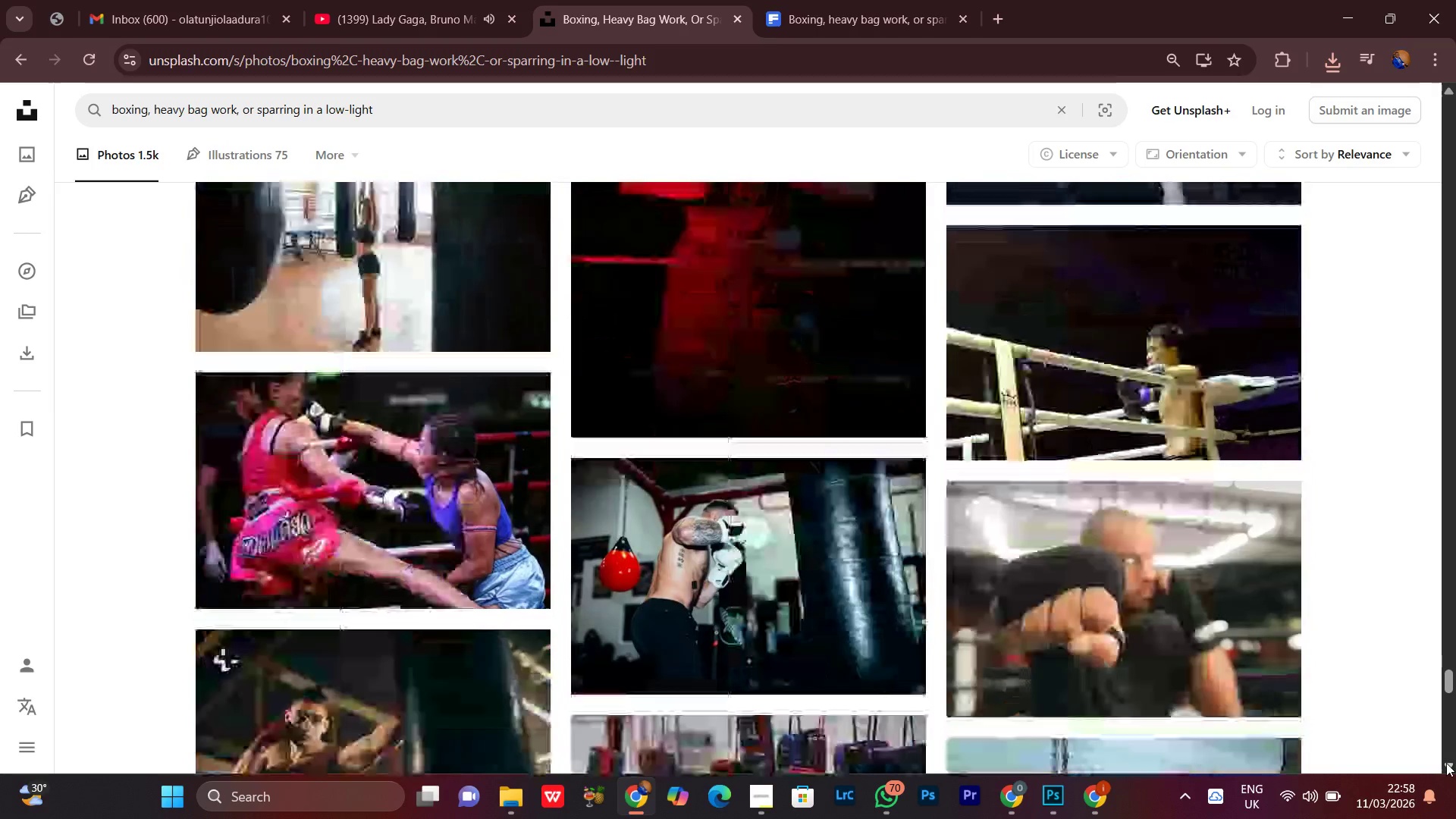 
left_click([1446, 763])
 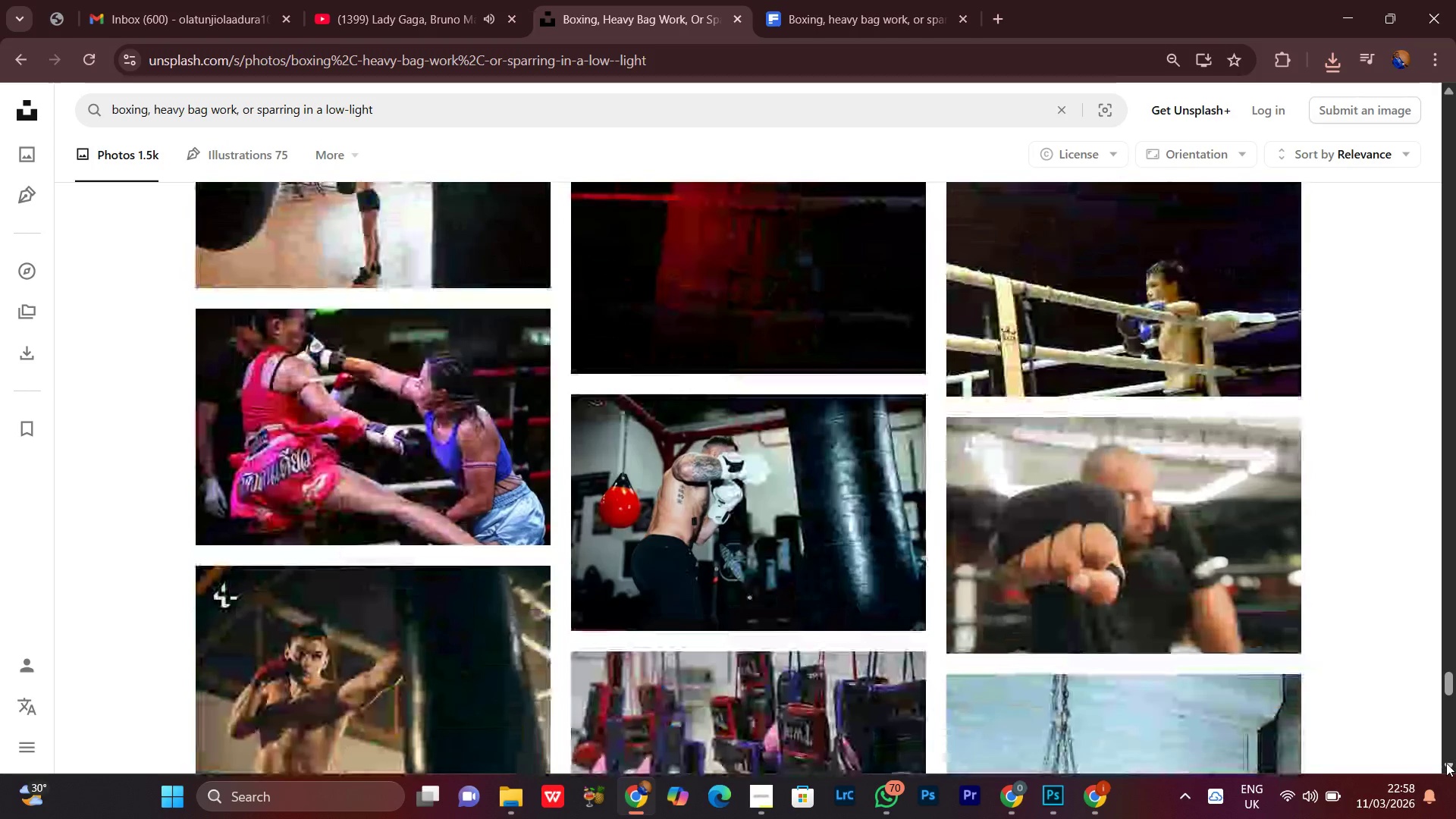 
left_click([1446, 763])
 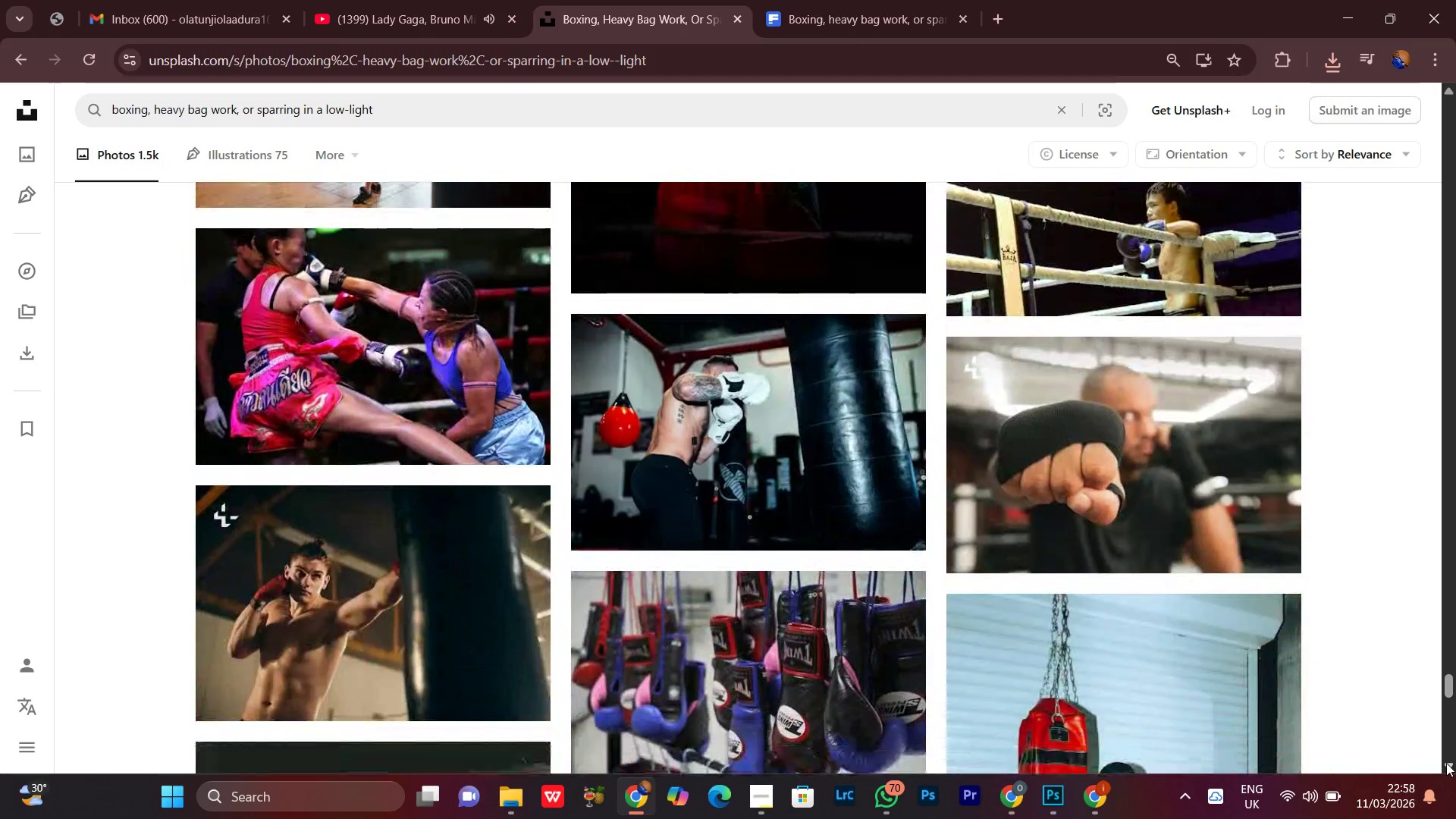 
left_click([1446, 763])
 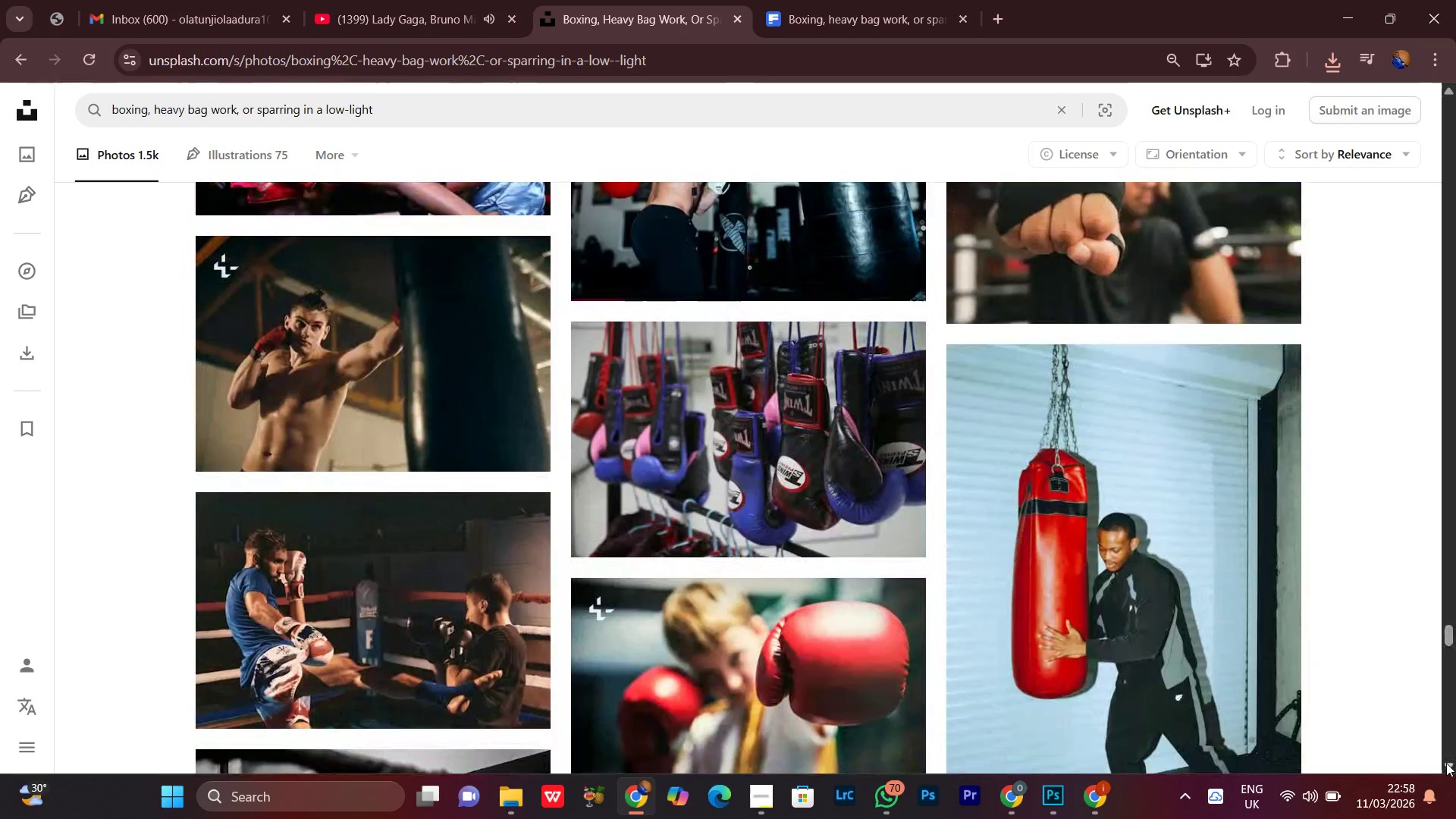 
left_click([1446, 763])
 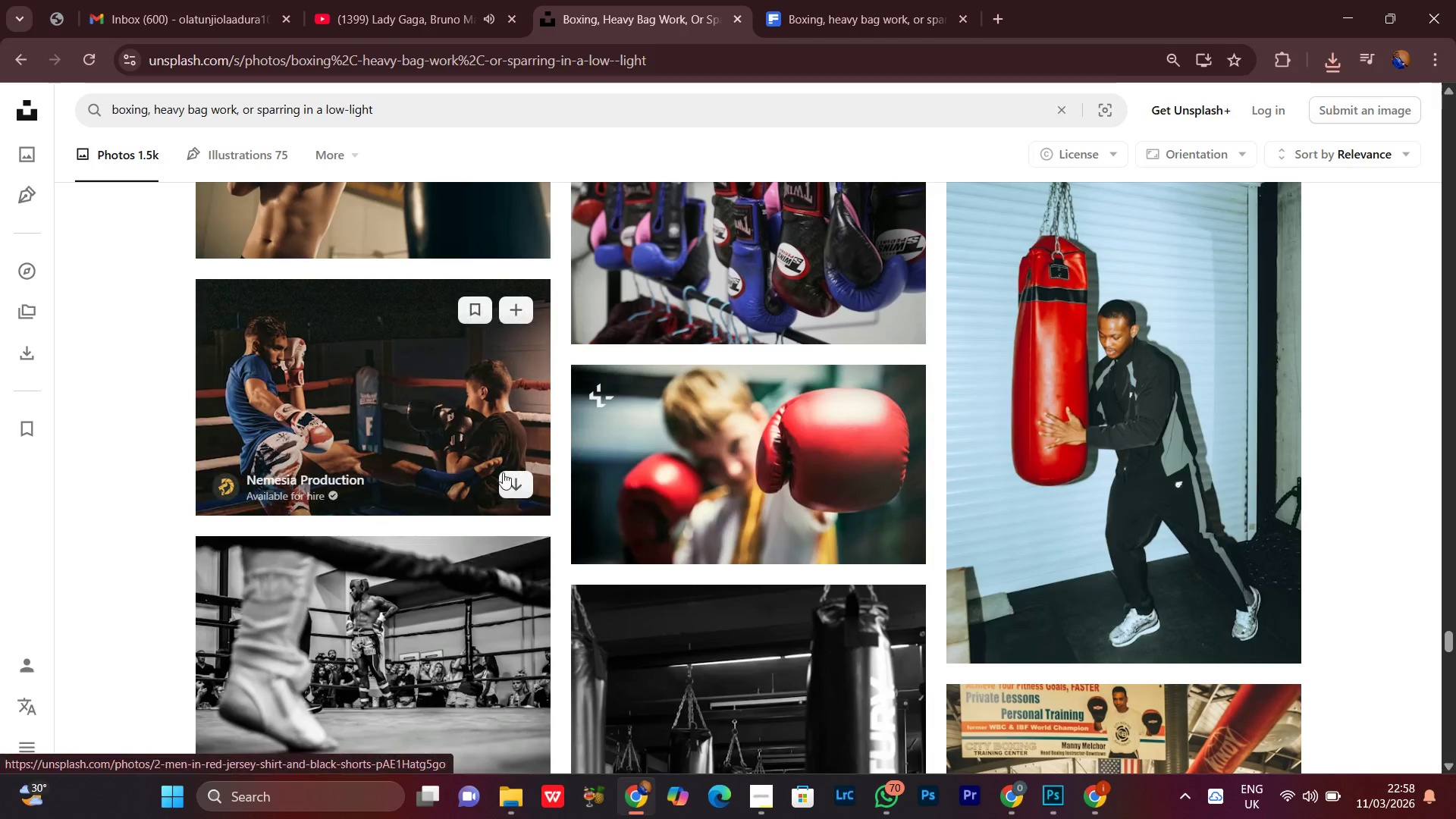 
left_click([513, 491])
 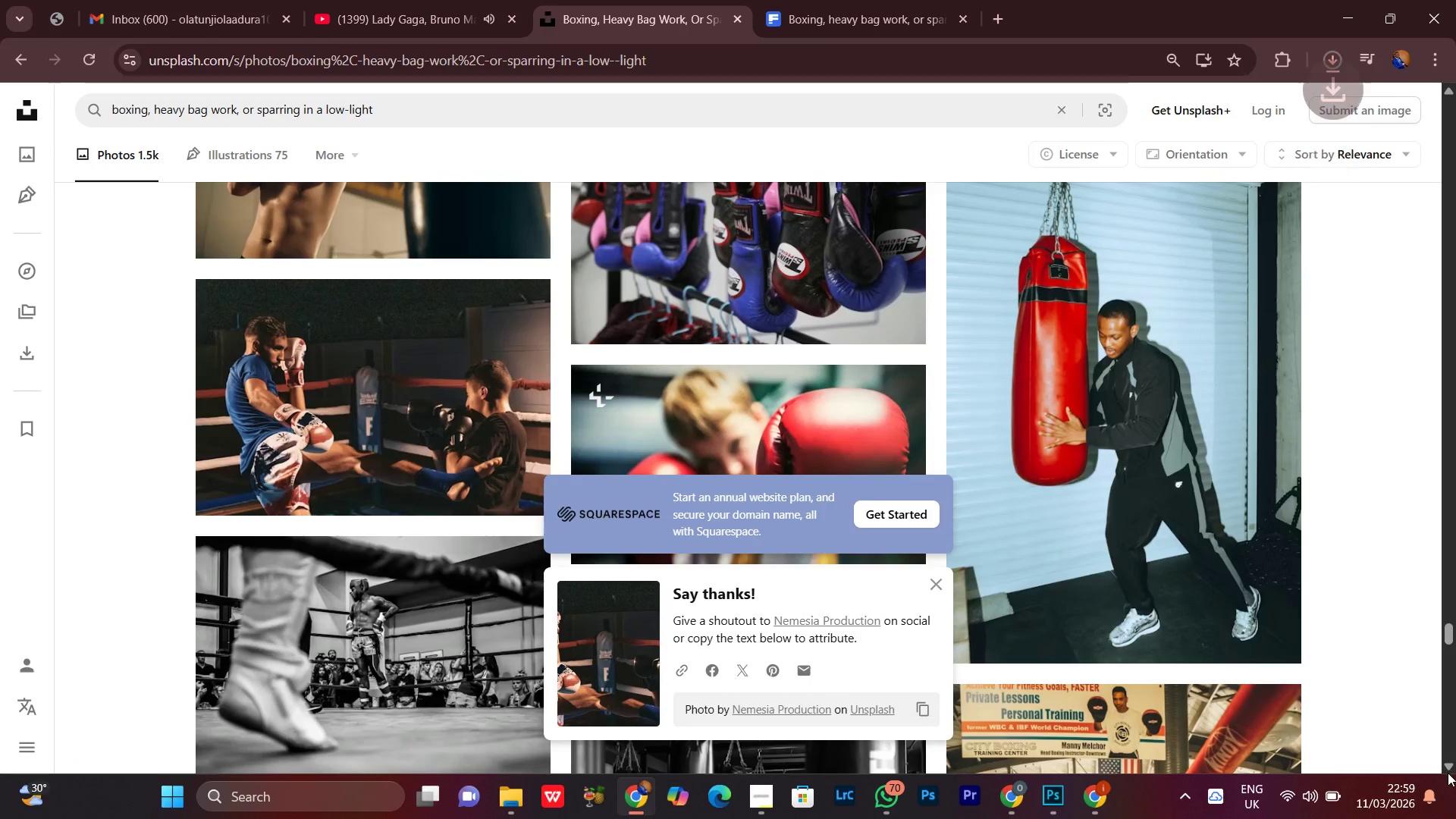 
double_click([1448, 769])
 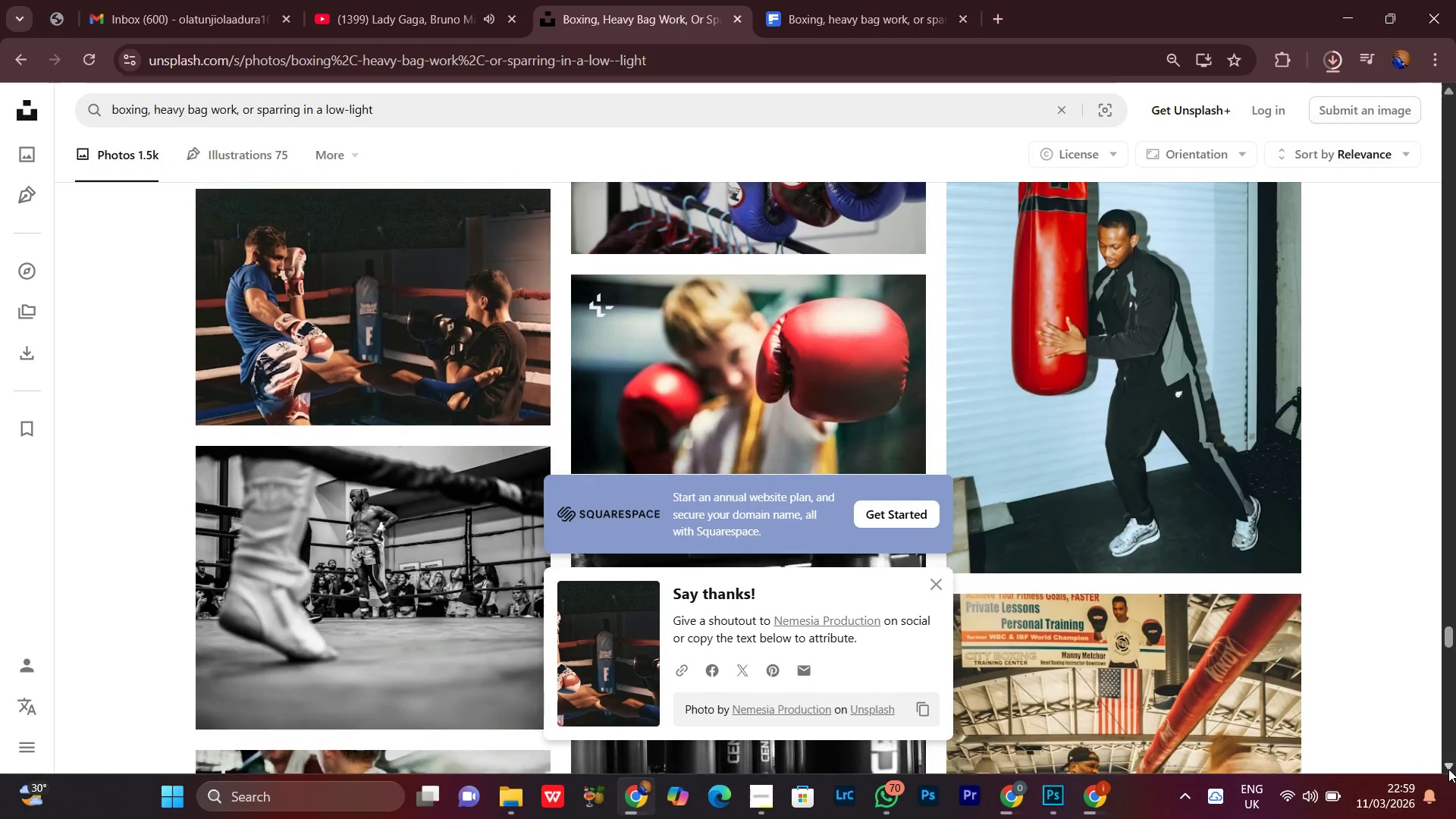 
triple_click([1448, 769])
 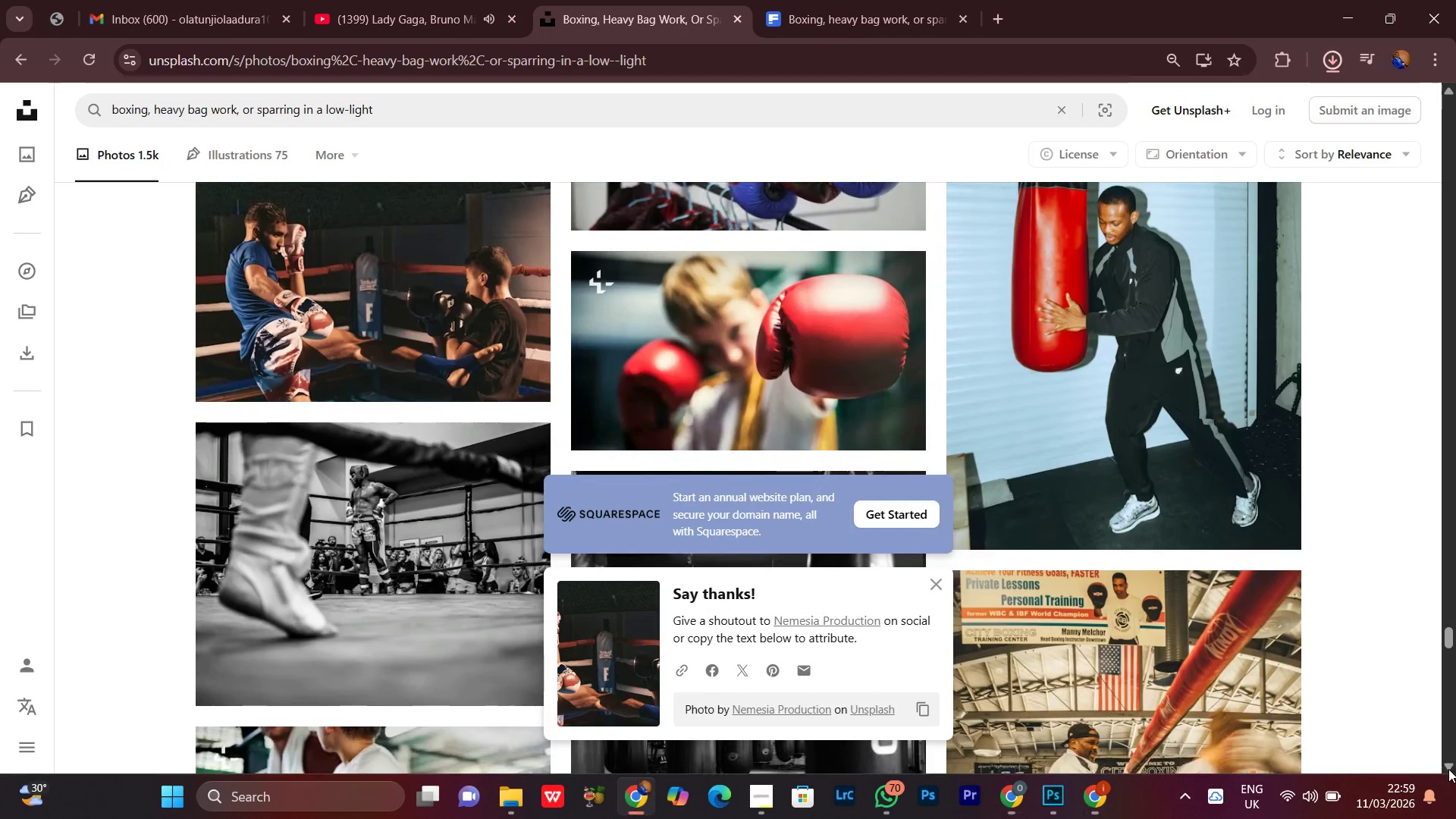 
triple_click([1448, 769])
 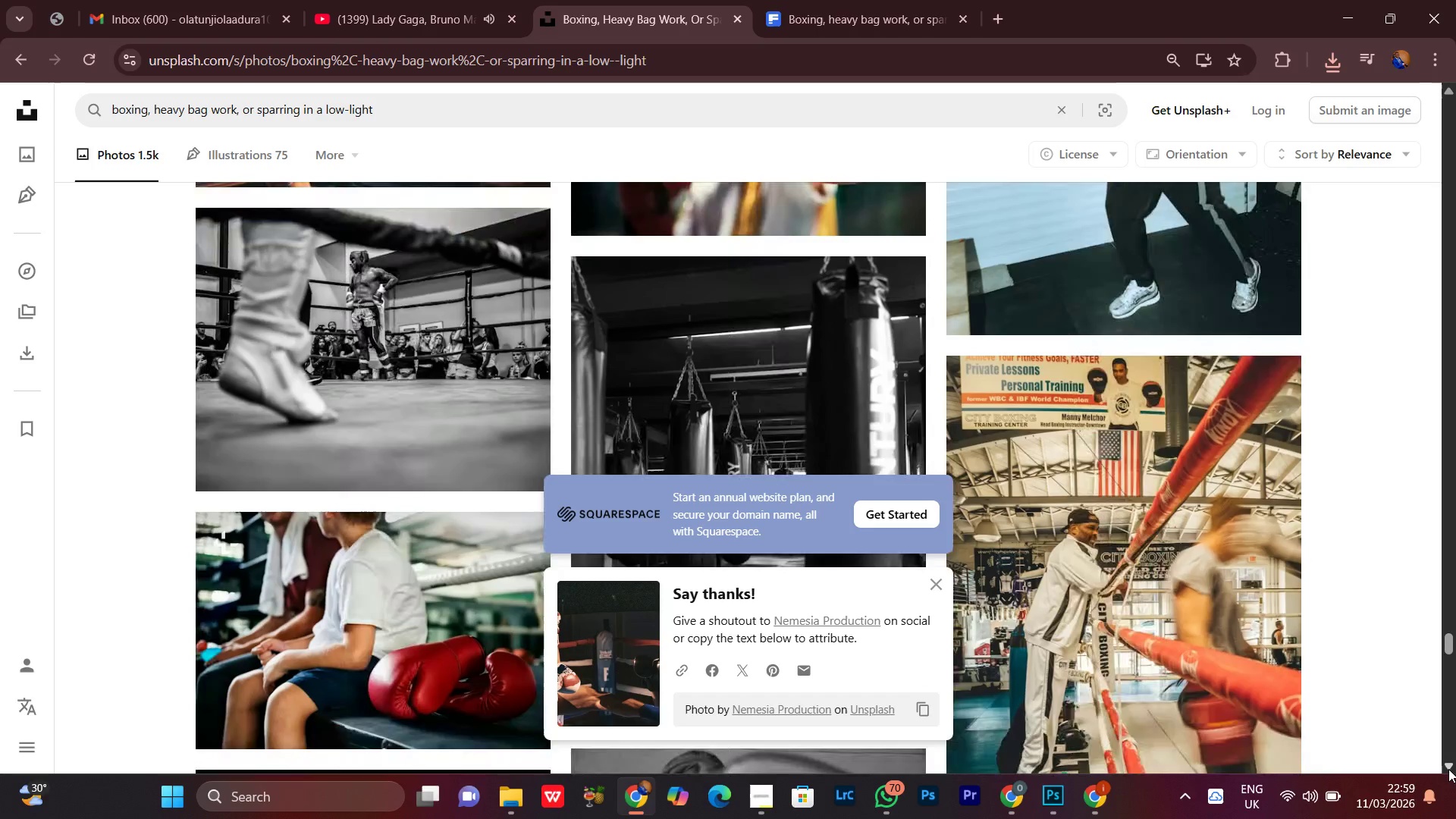 
left_click([1448, 769])
 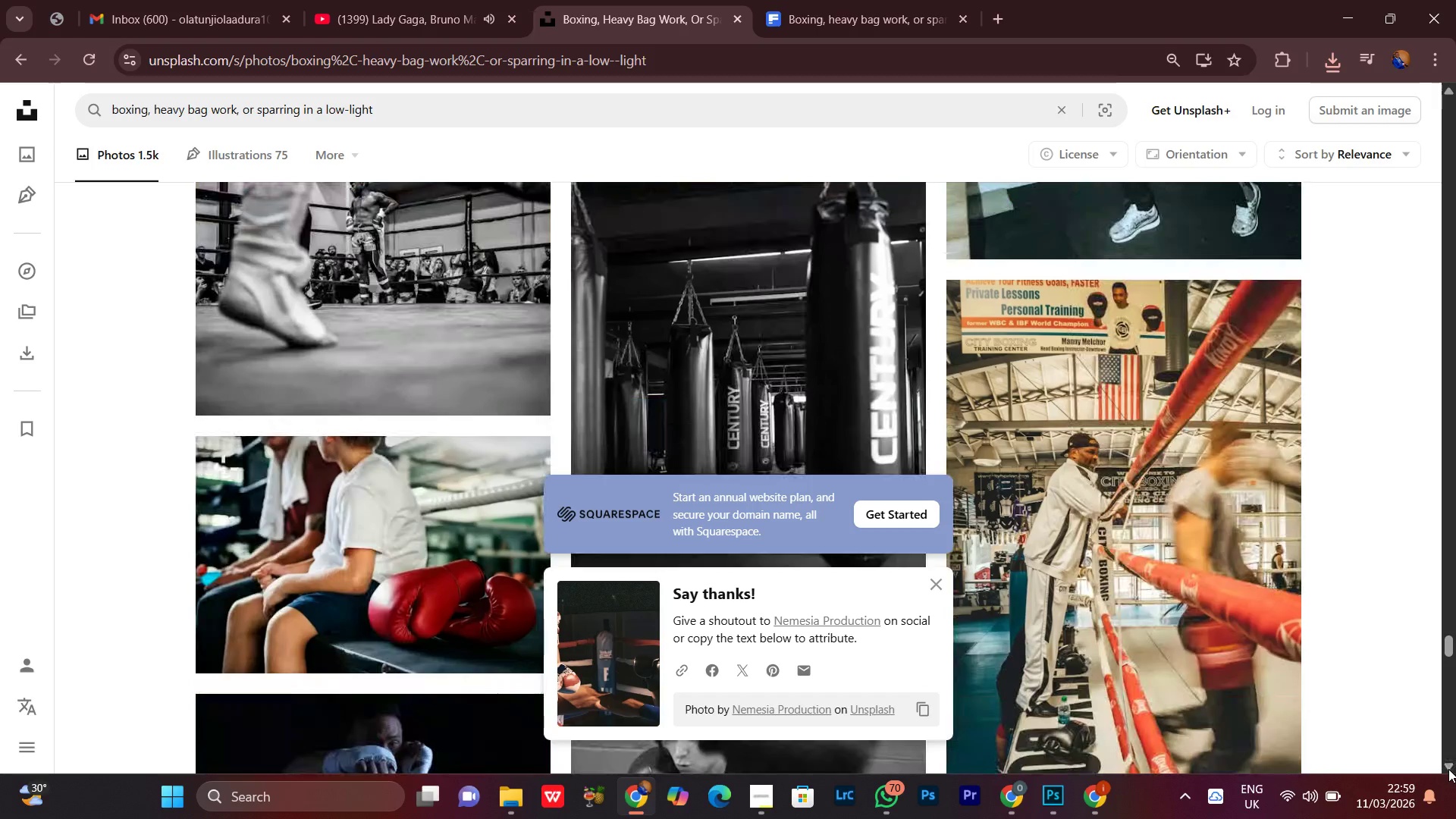 
left_click([1448, 769])
 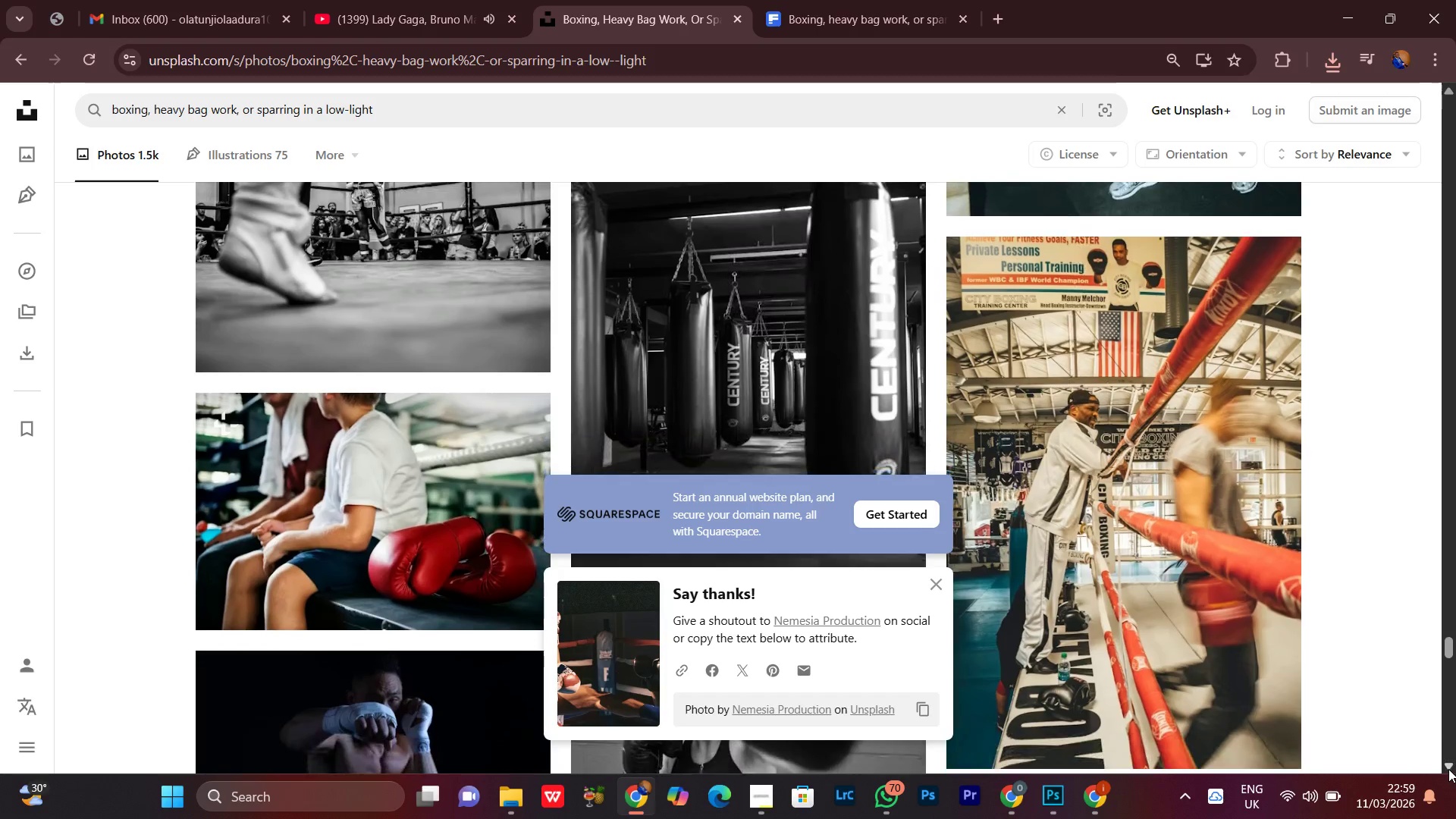 
left_click([1448, 769])
 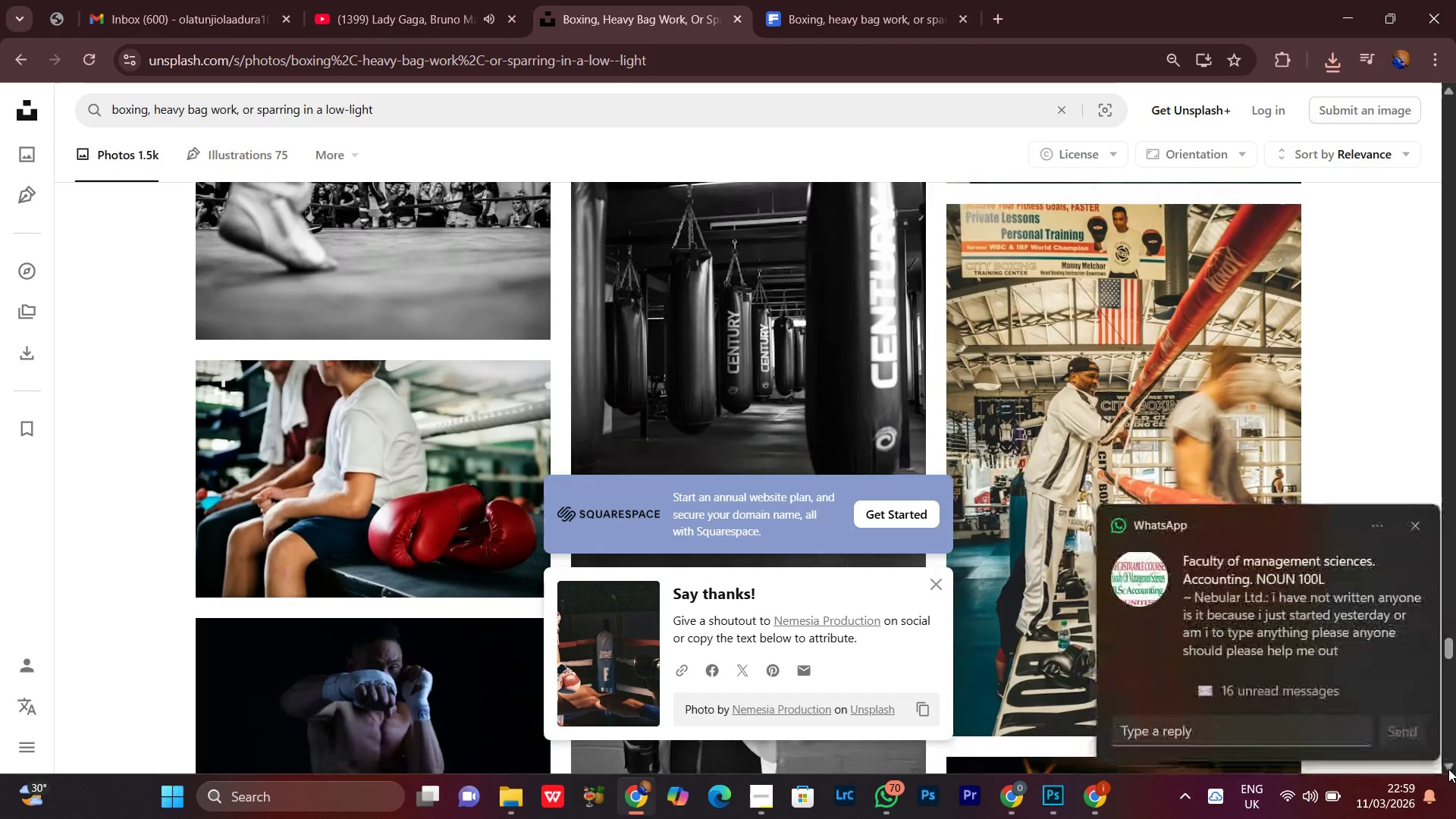 
left_click([1448, 769])
 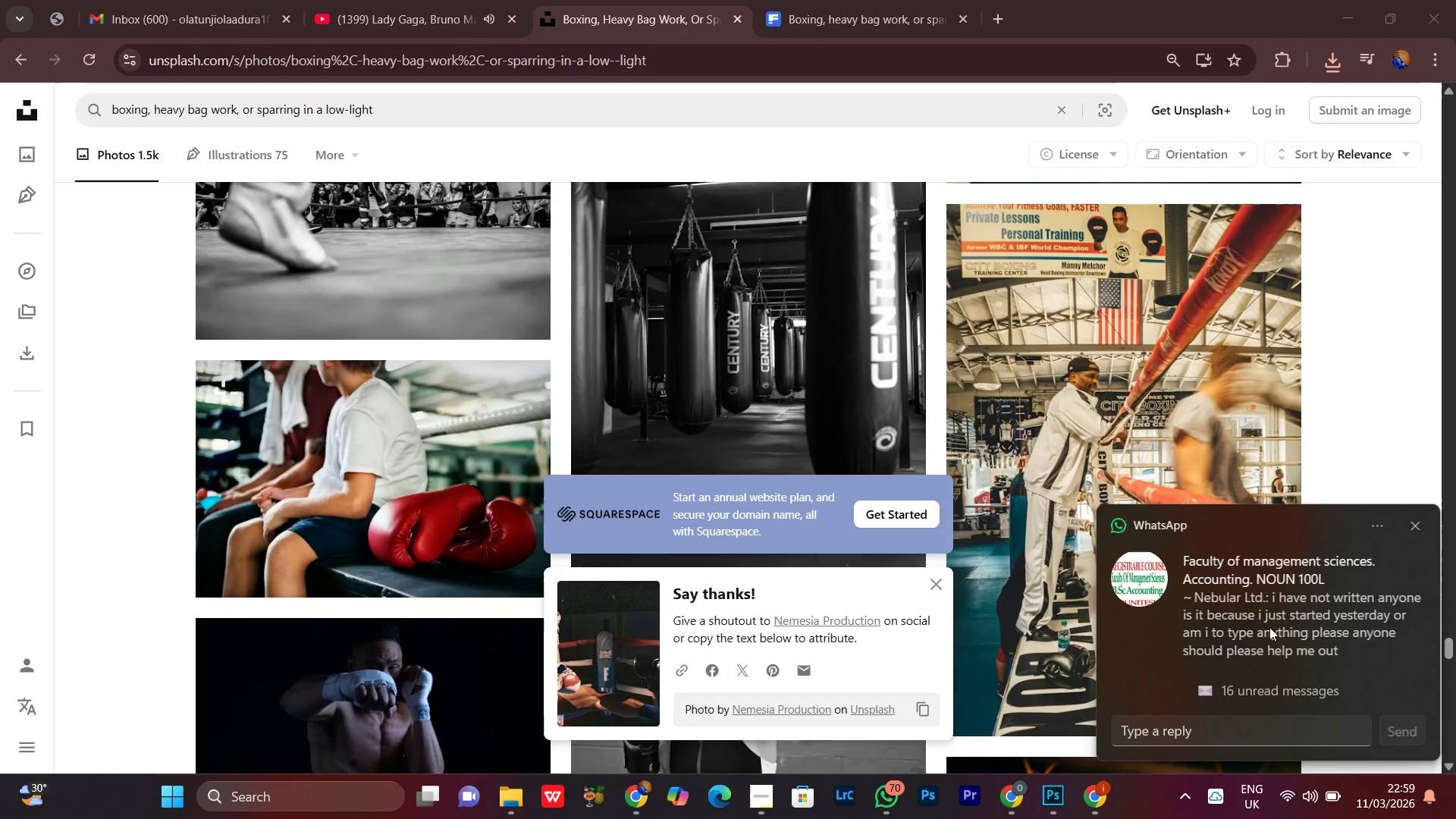 
wait(9.56)
 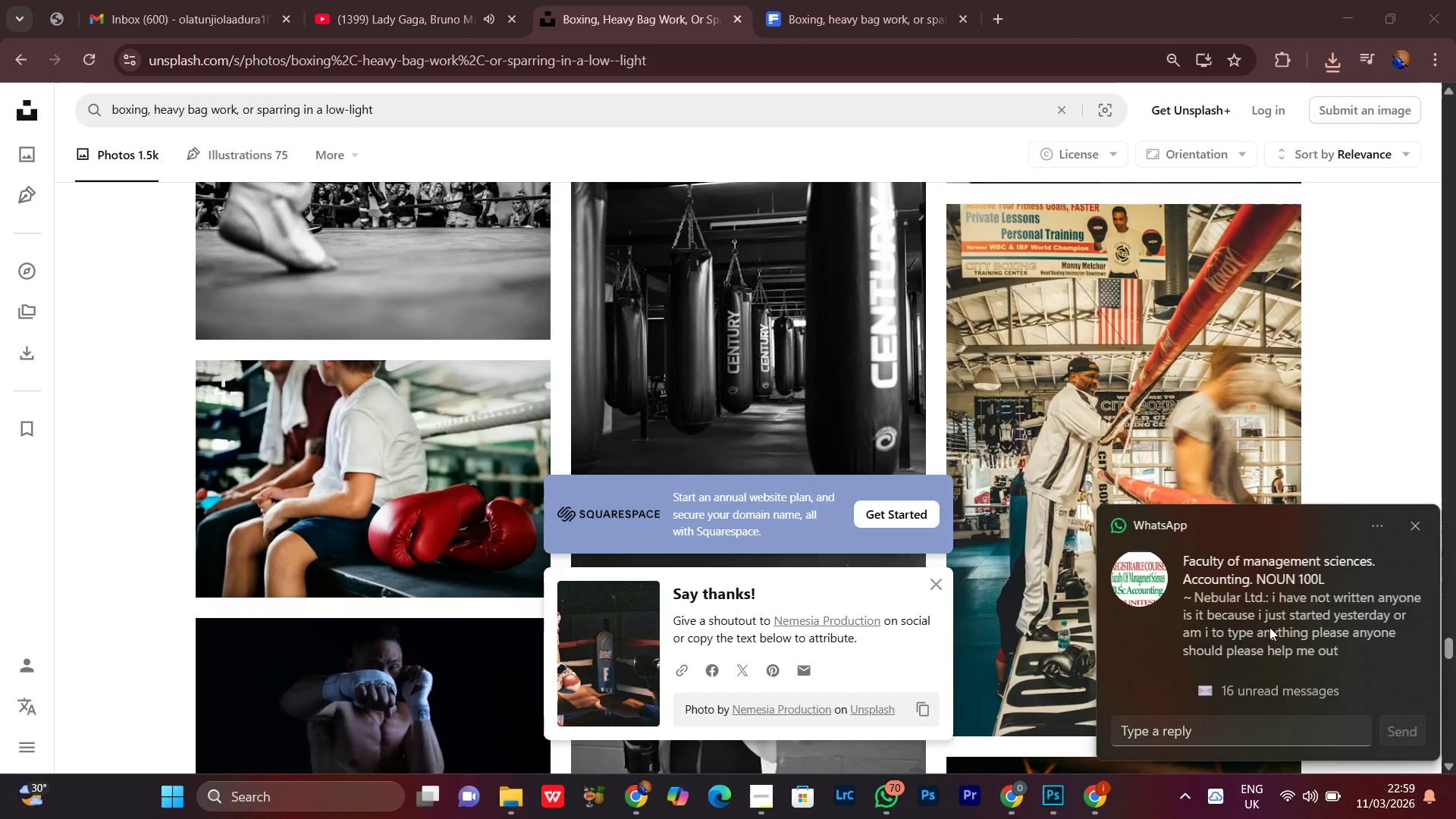 
left_click([1415, 528])
 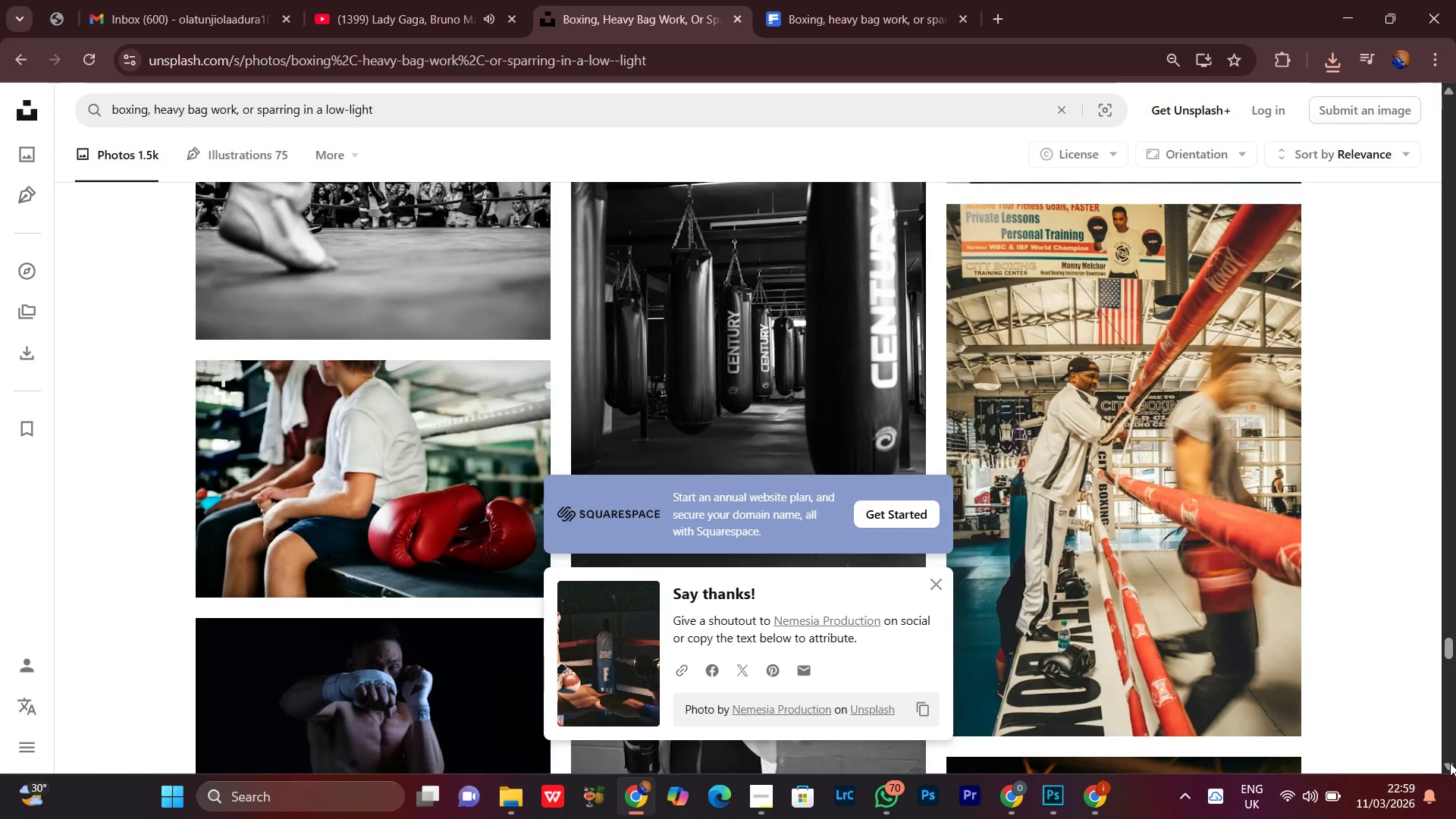 
double_click([1450, 763])
 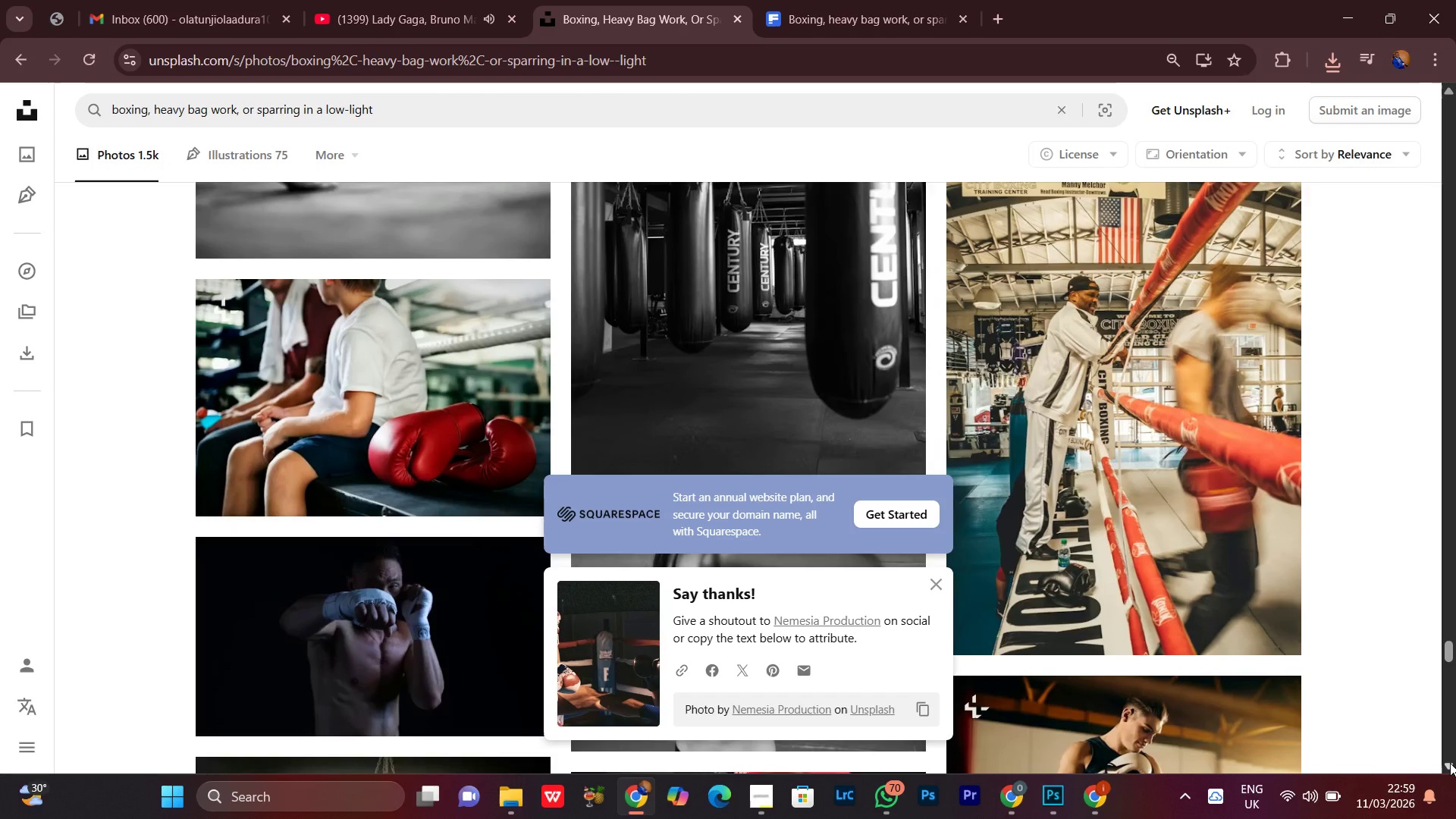 
triple_click([1450, 763])
 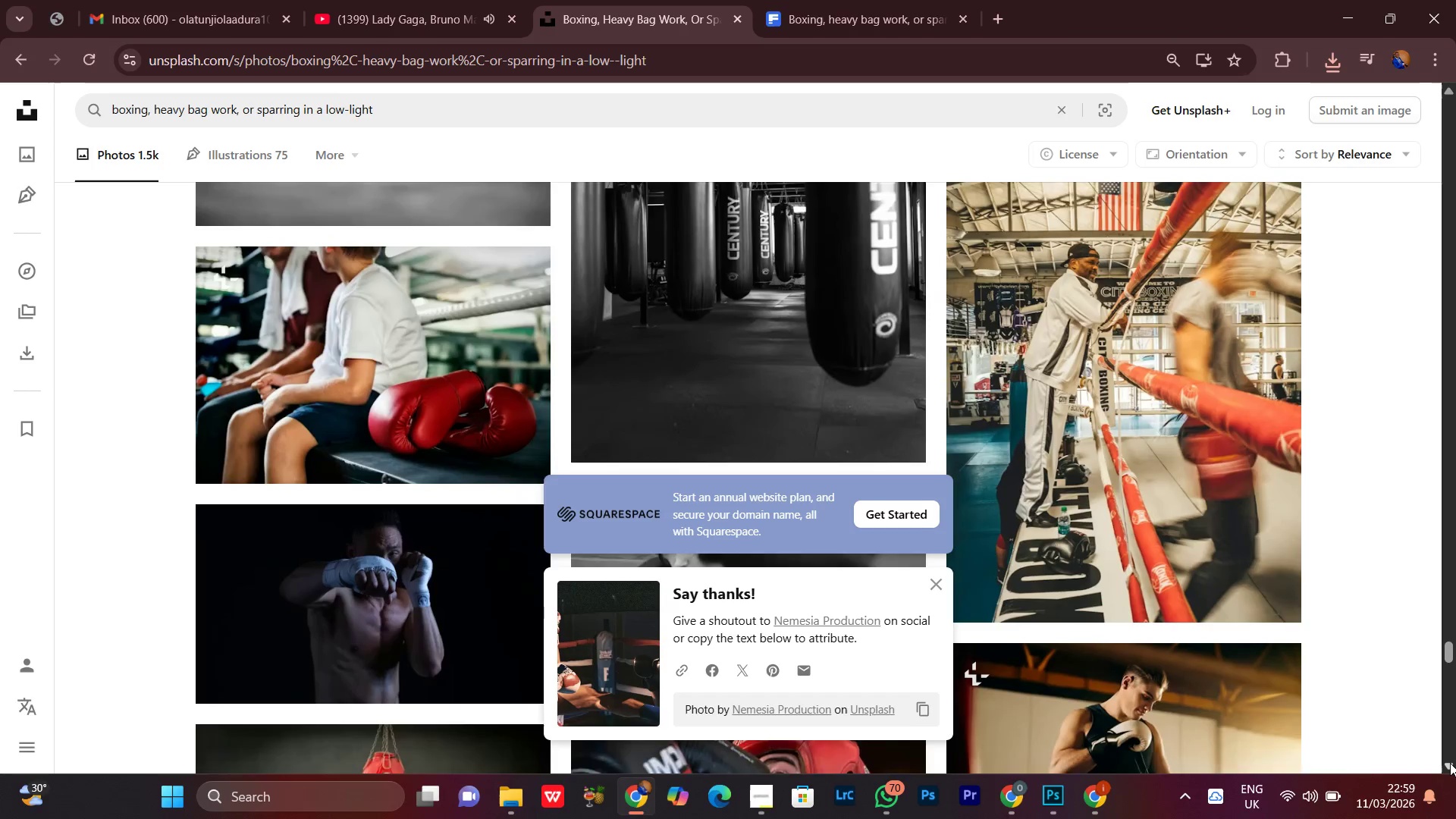 
triple_click([1450, 763])
 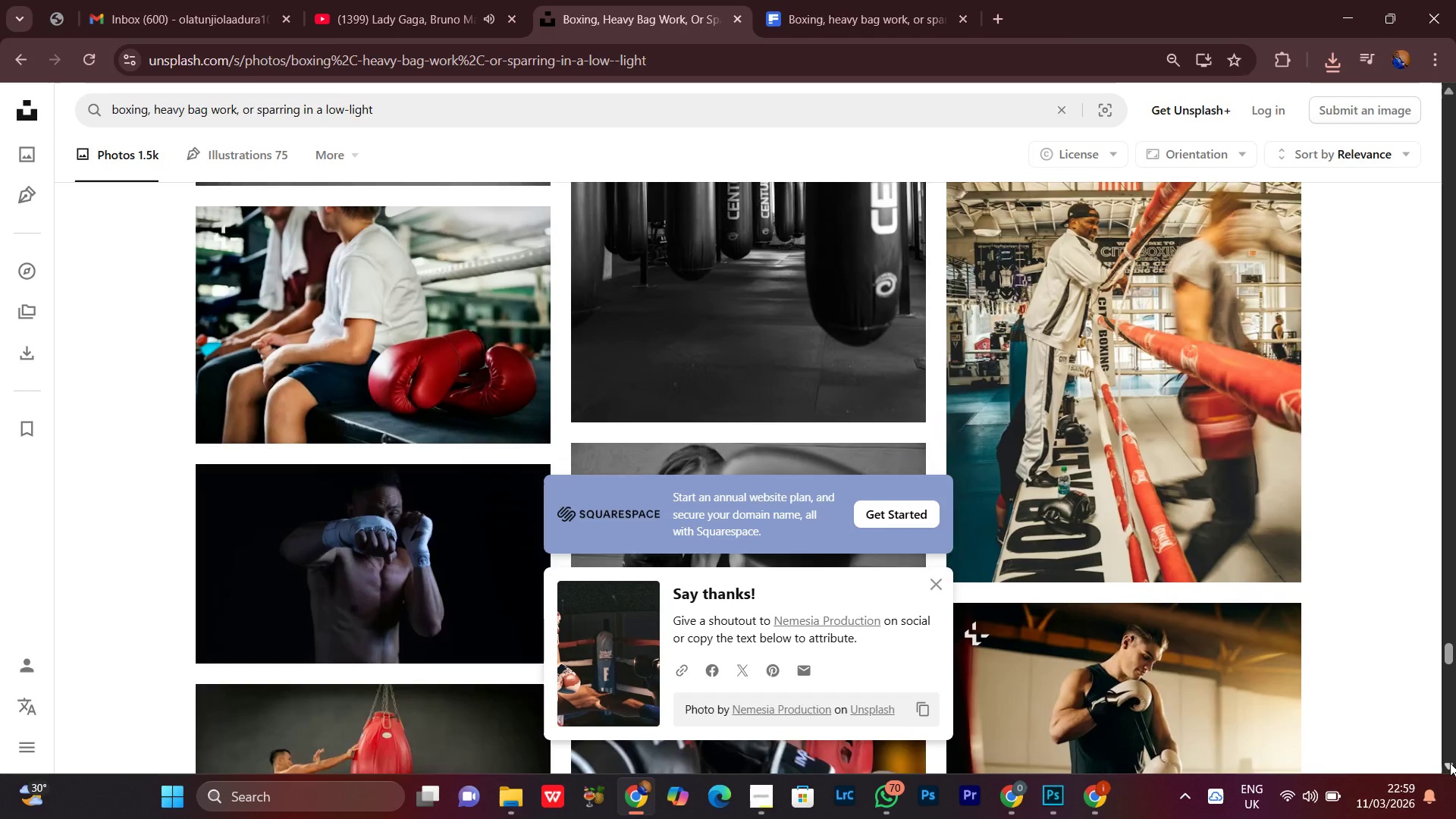 
triple_click([1450, 763])
 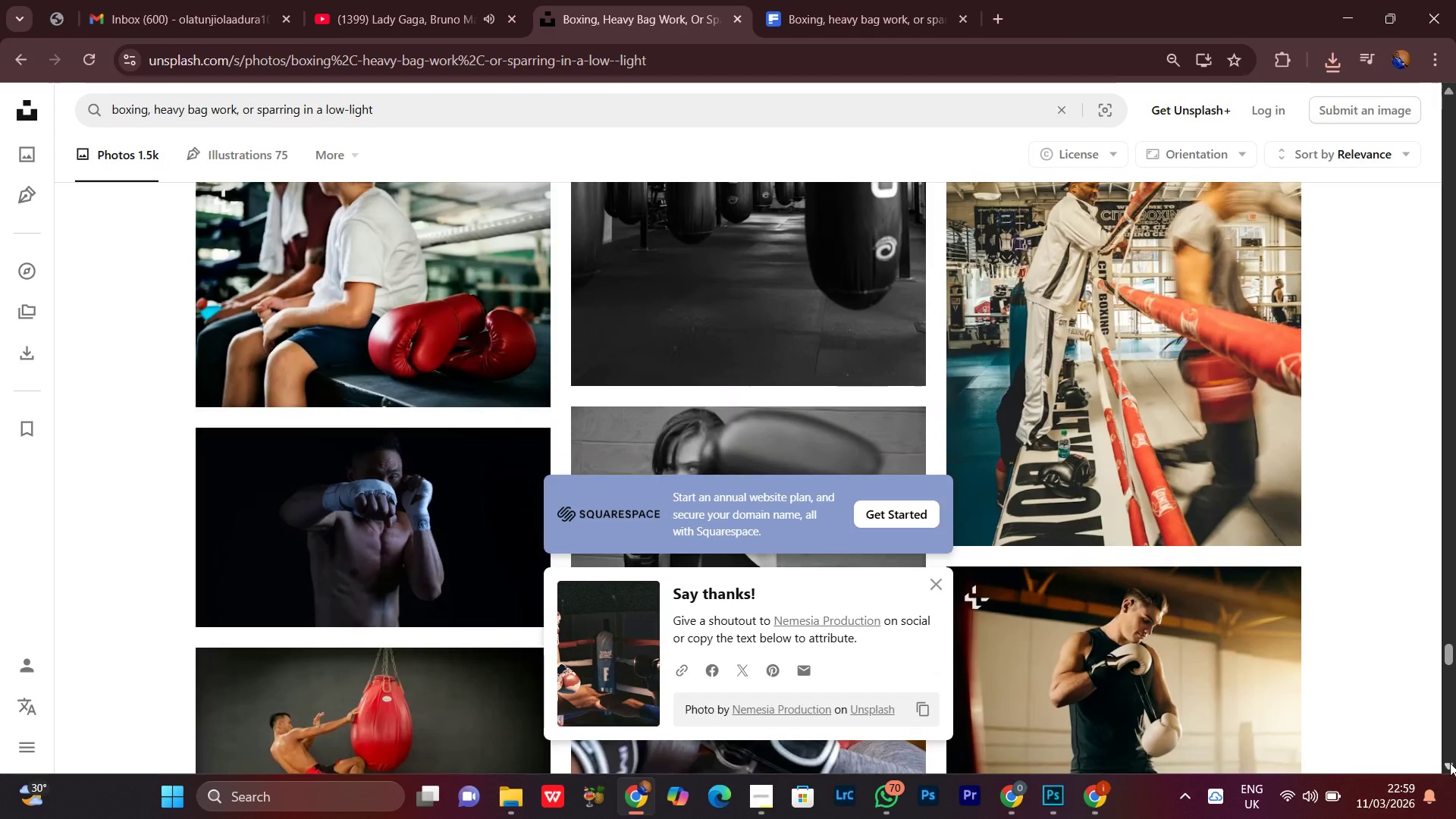 
triple_click([1450, 763])
 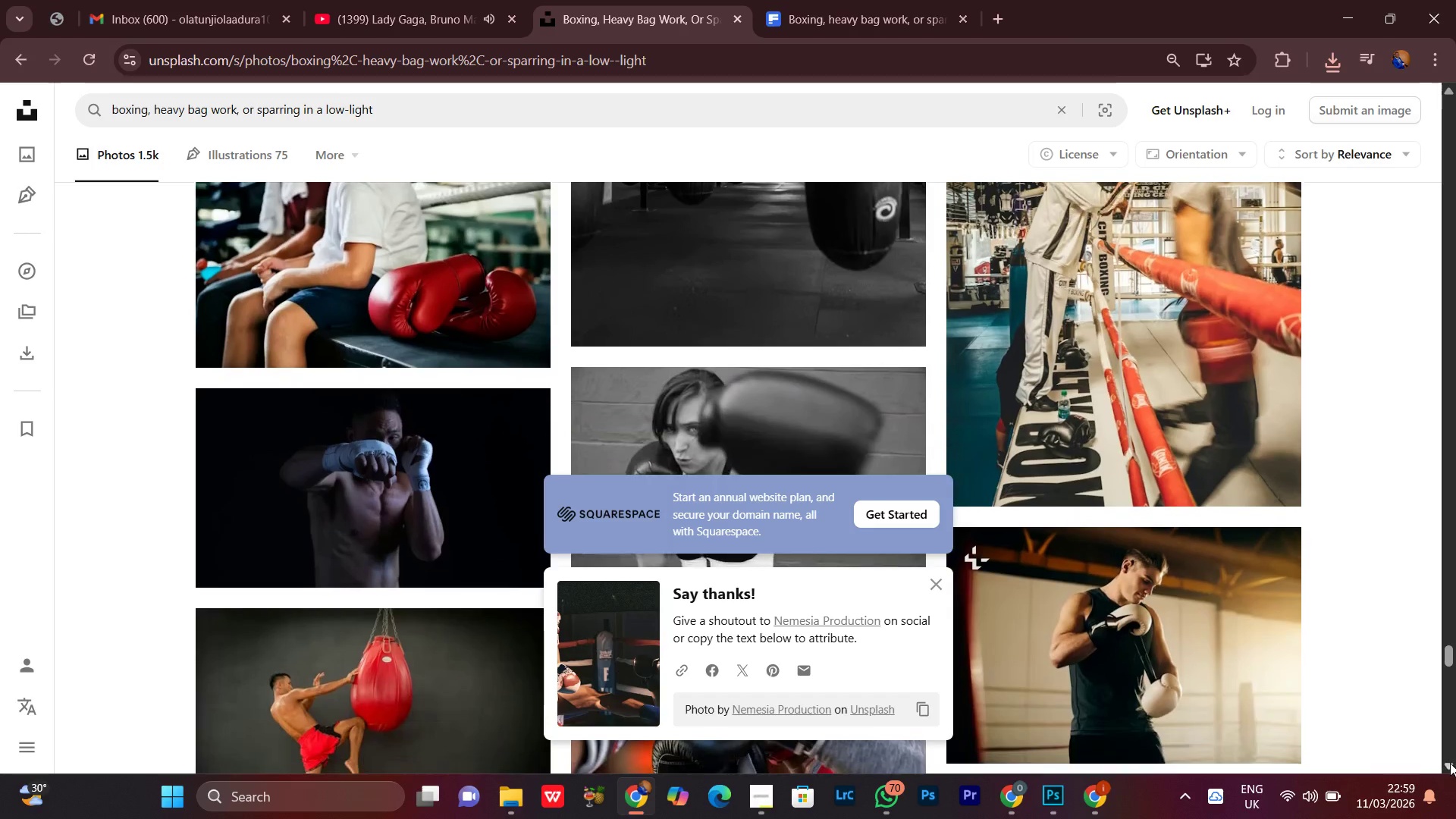 
triple_click([1450, 763])
 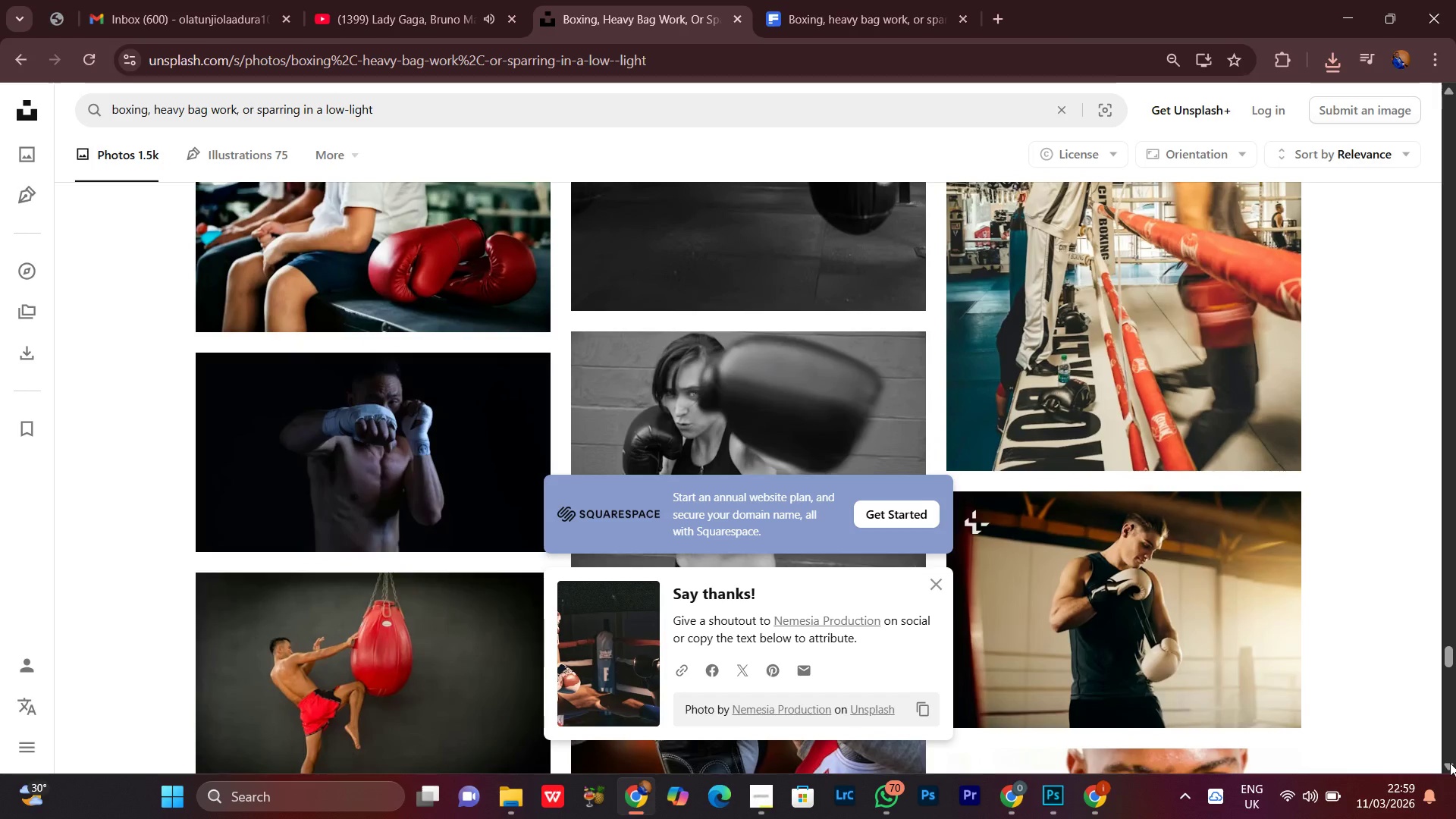 
wait(7.78)
 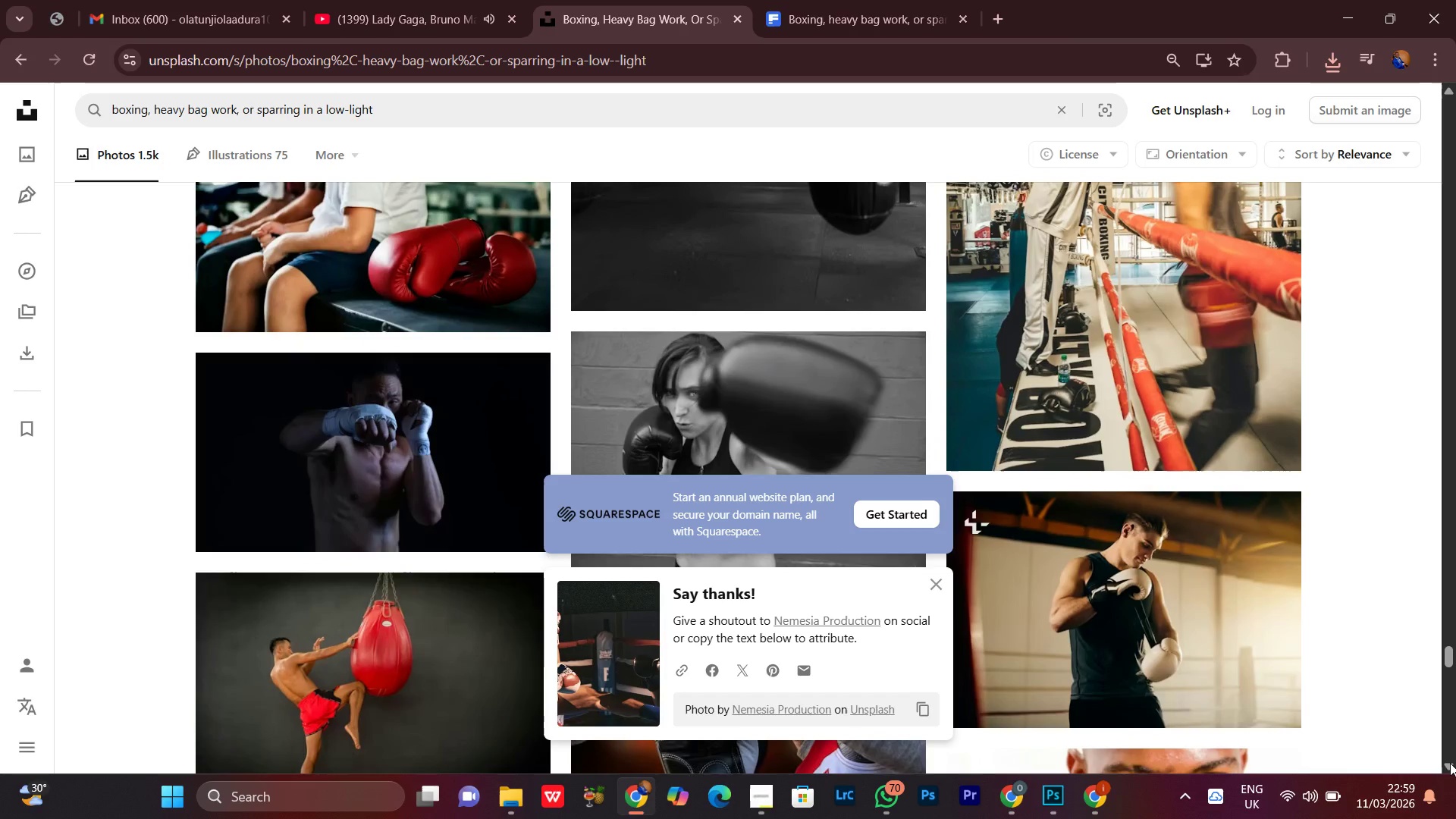 
left_click([1450, 763])
 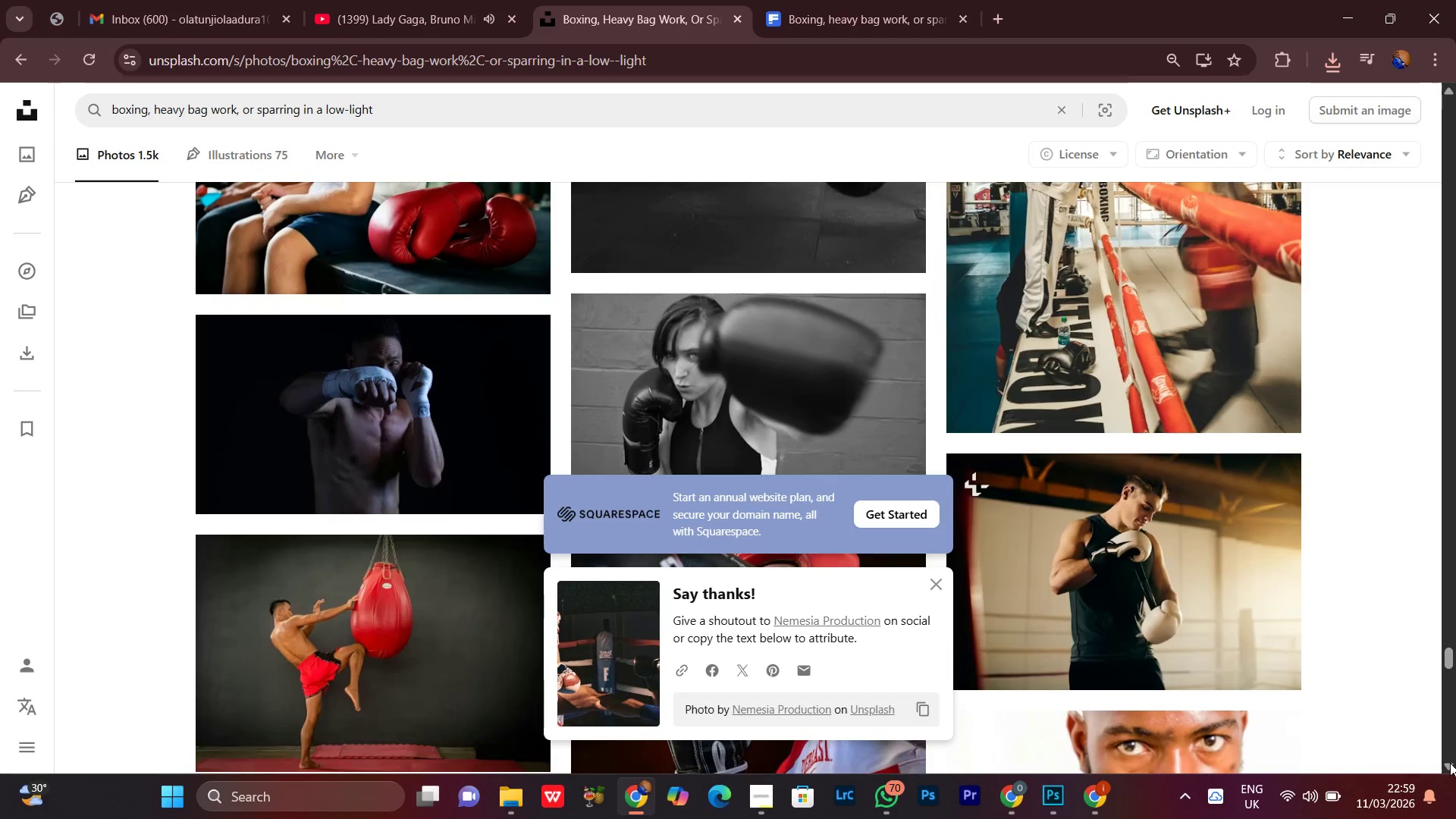 
left_click([1450, 763])
 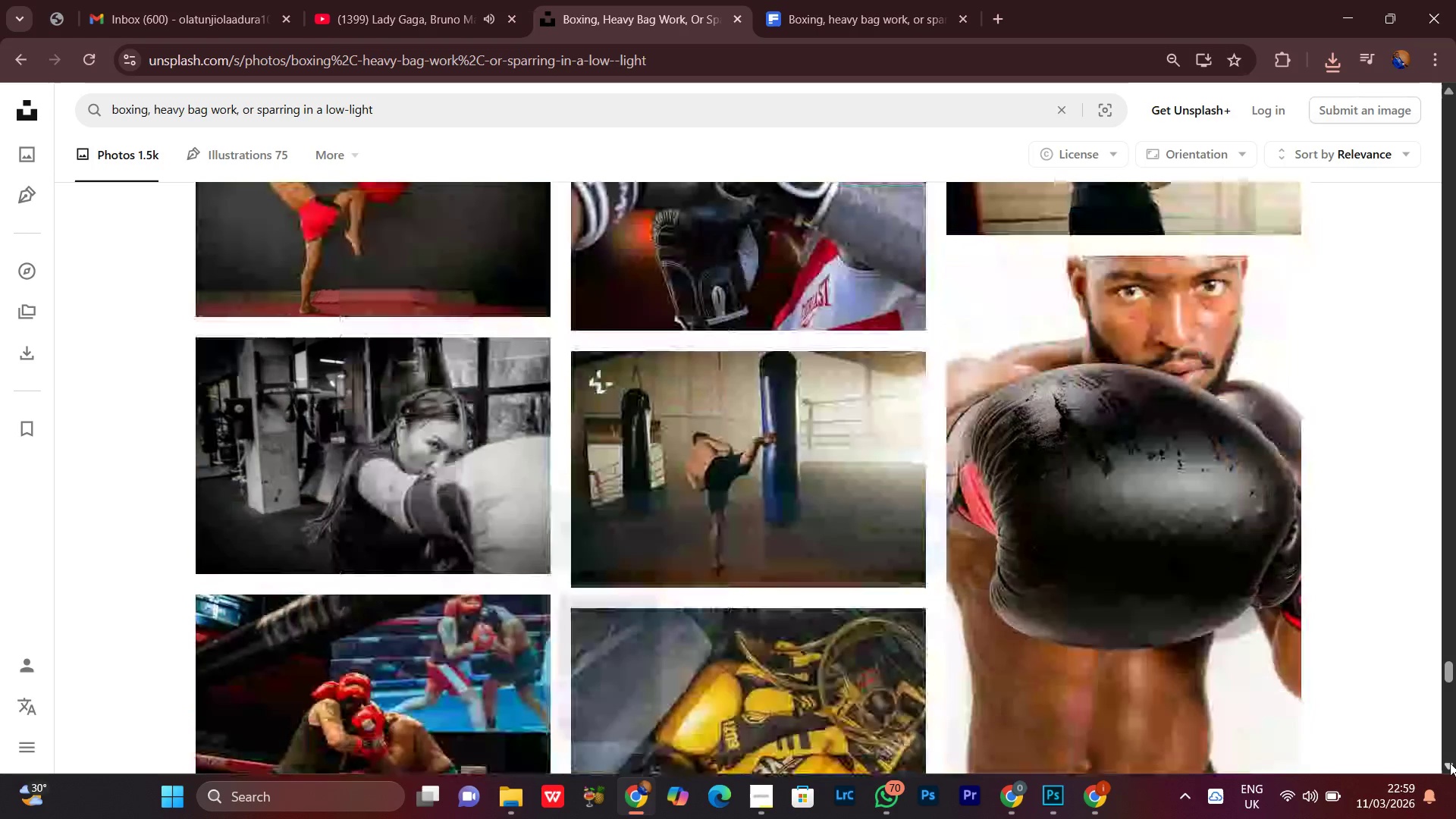 
double_click([1450, 763])
 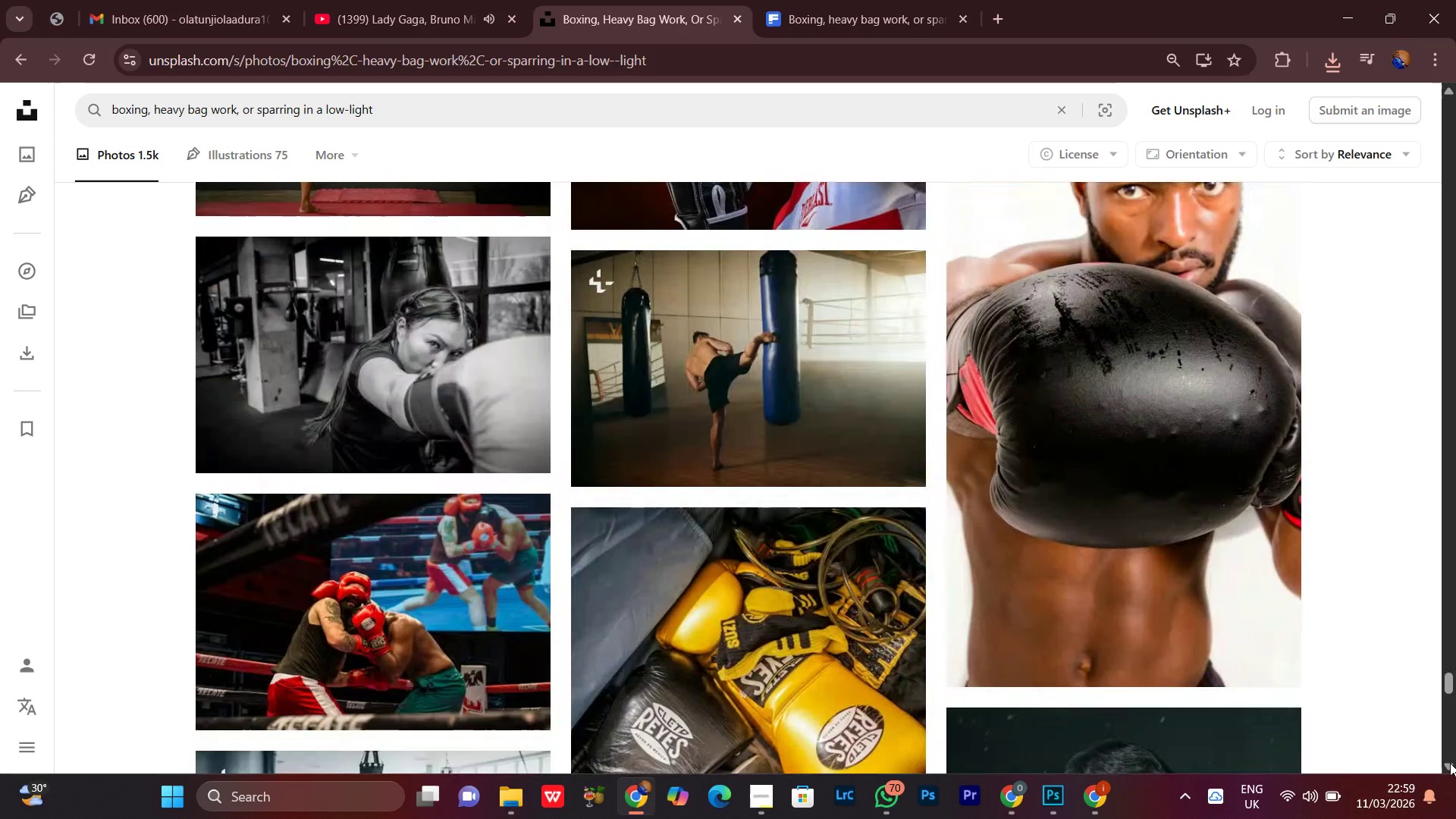 
left_click([1450, 763])
 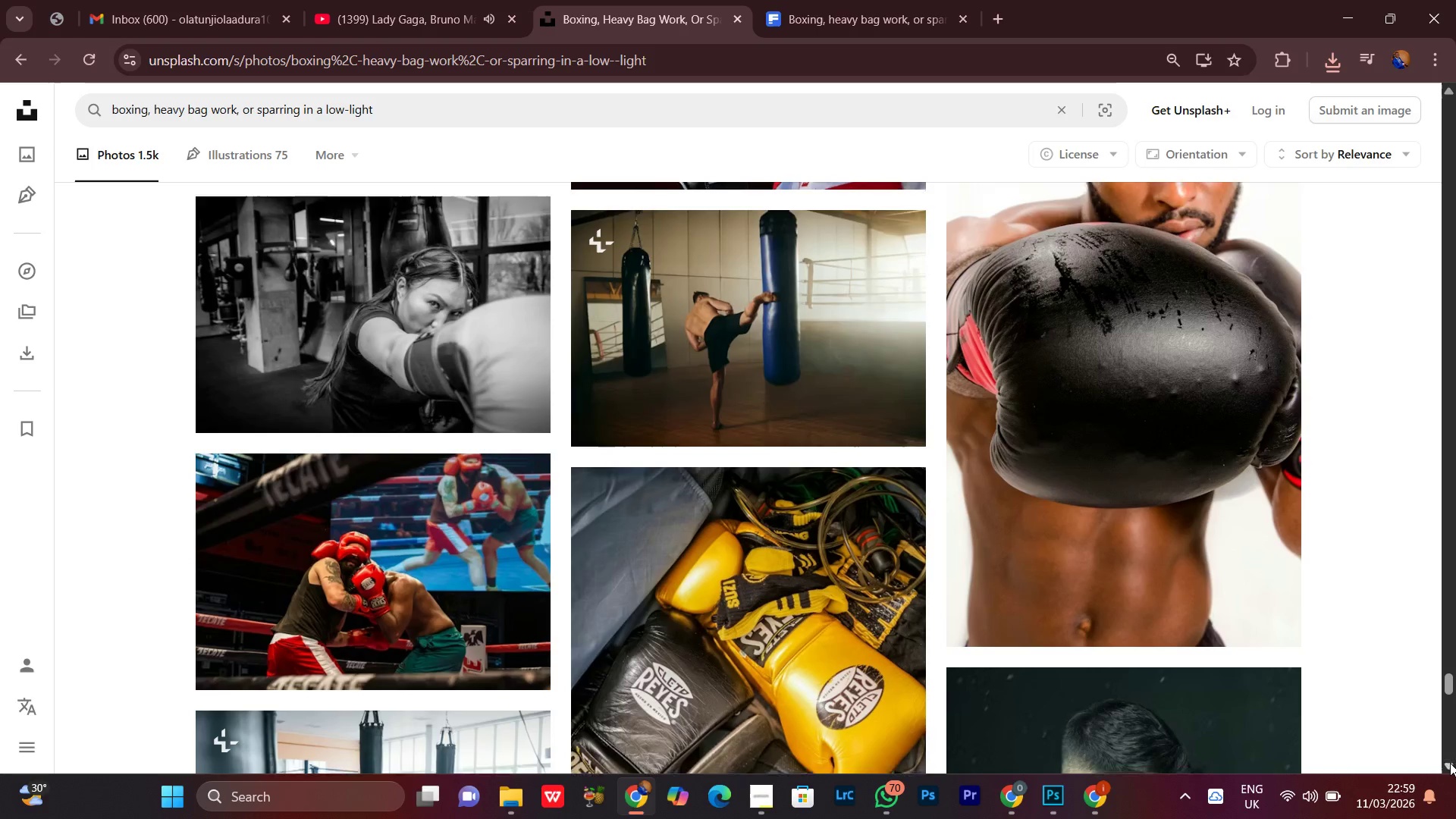 
left_click([1450, 763])
 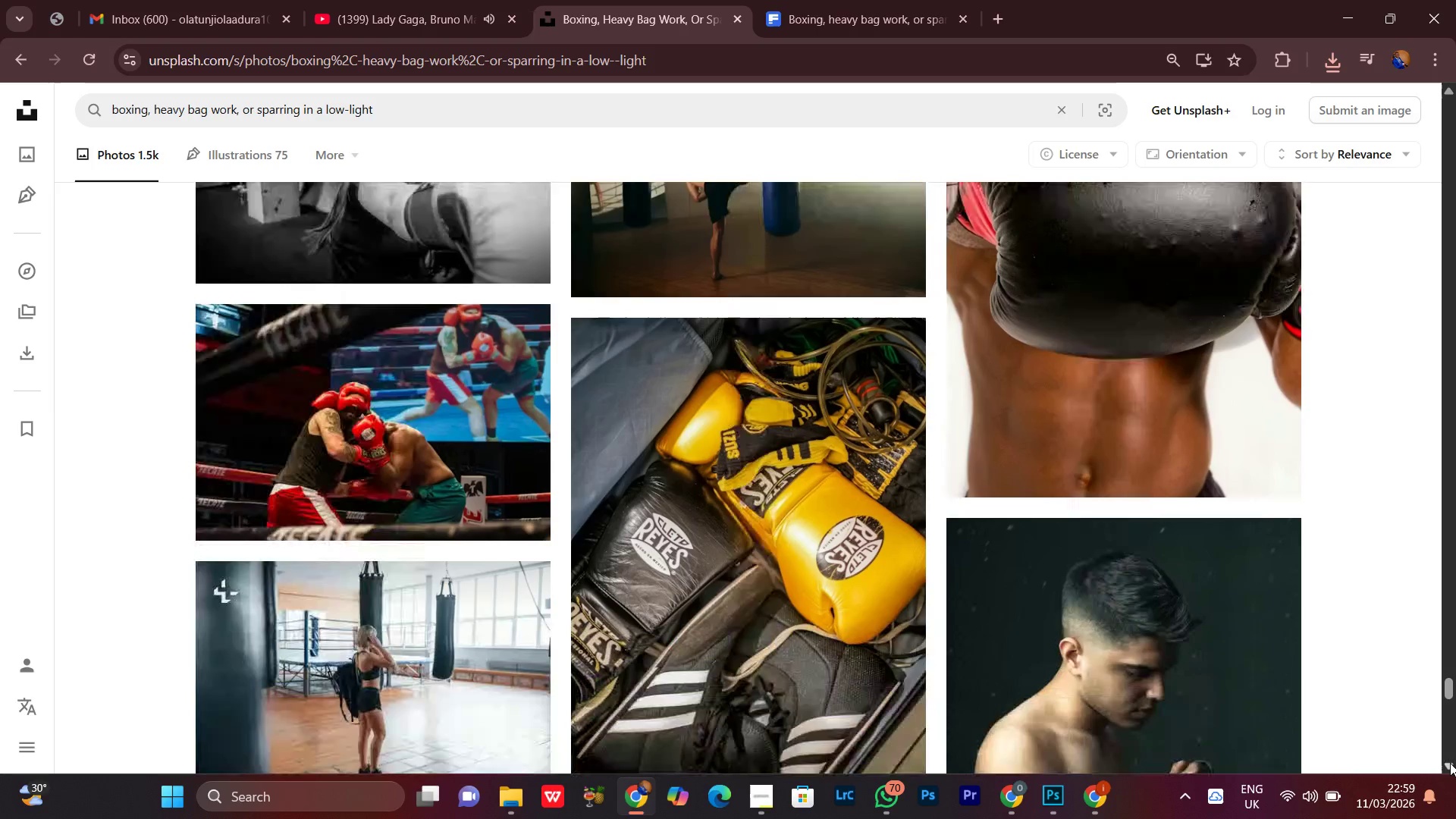 
double_click([1450, 763])
 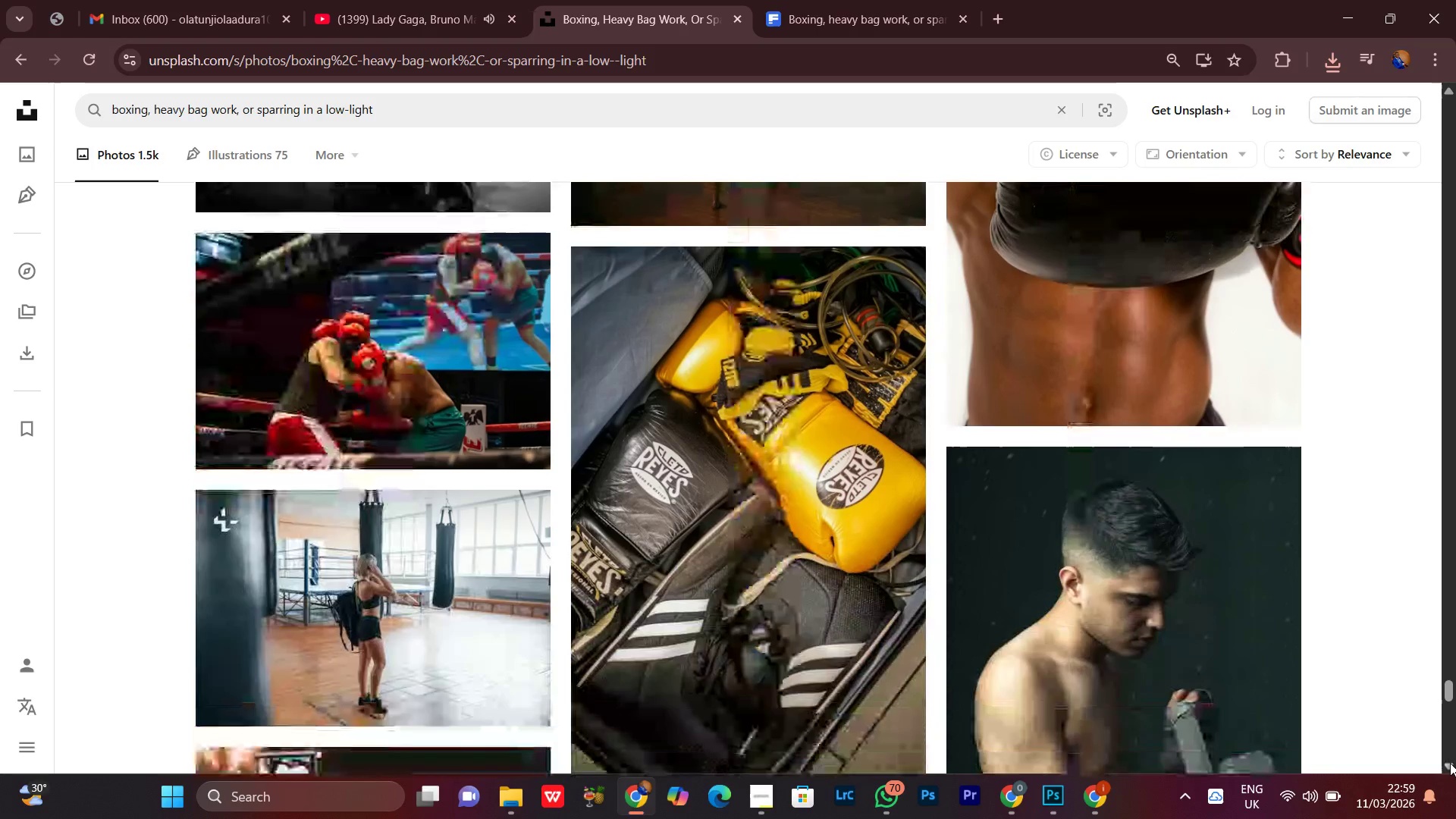 
triple_click([1450, 763])
 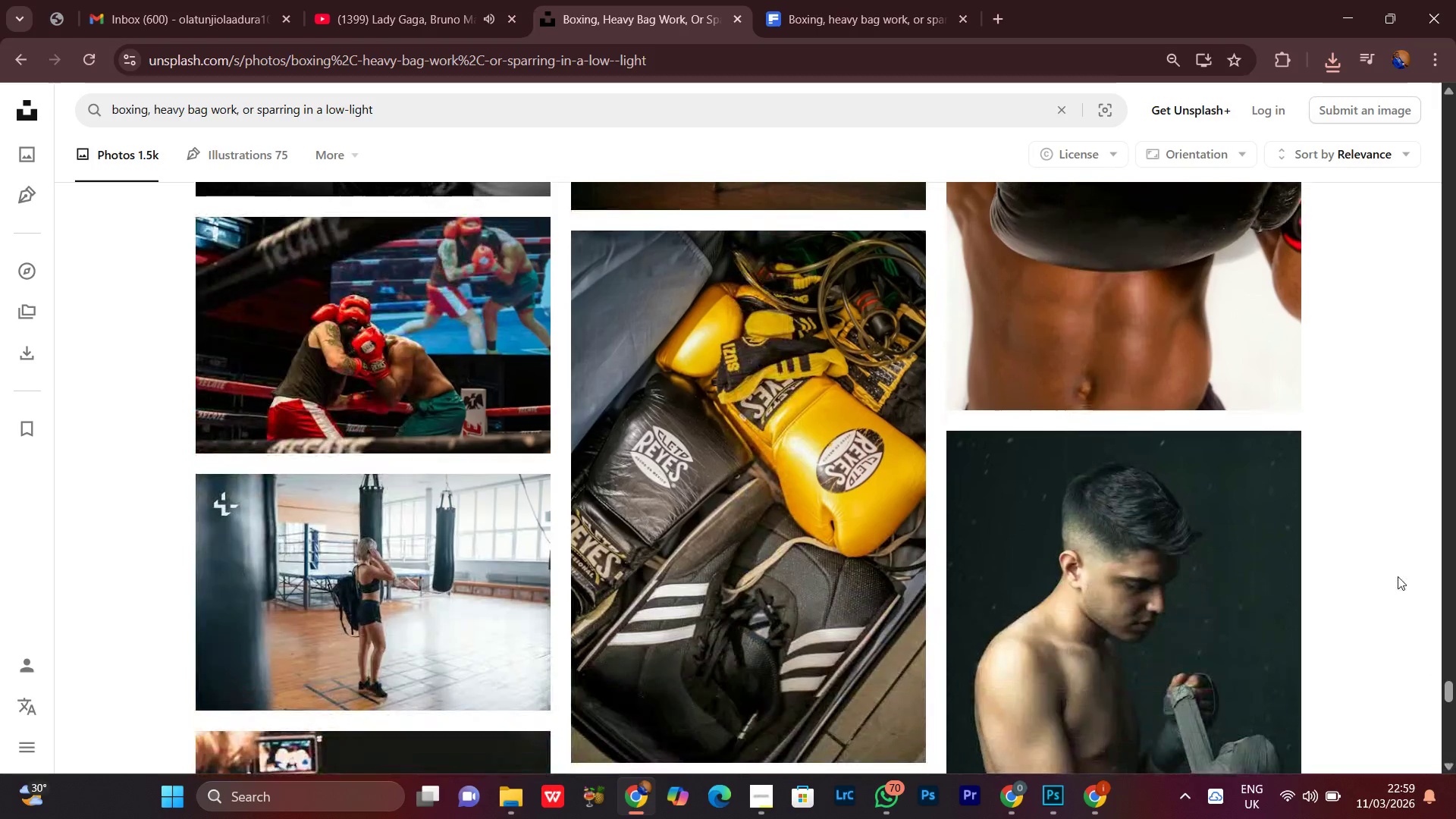 
scroll: coordinate [1398, 576], scroll_direction: up, amount: 4.0
 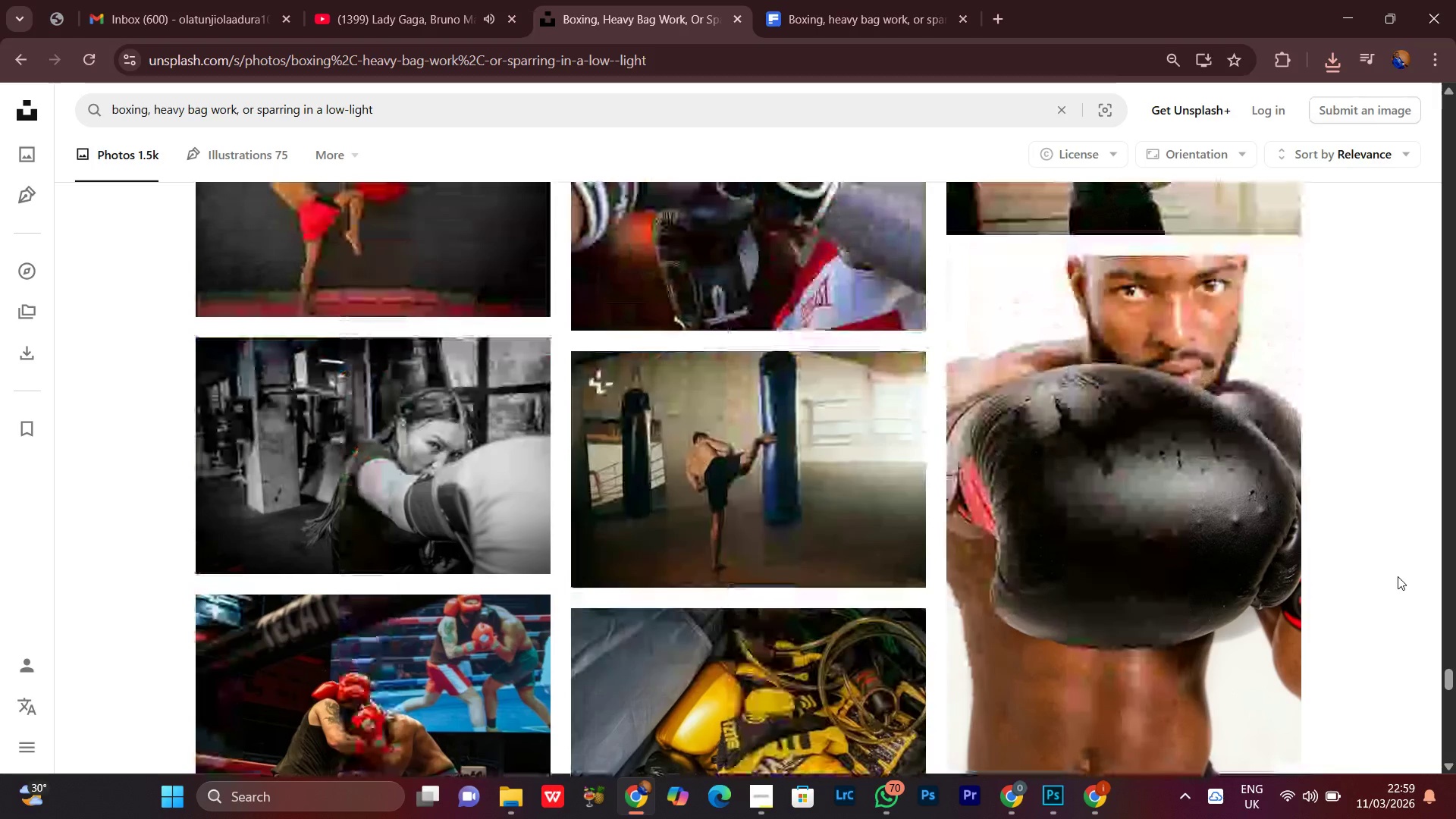 
scroll: coordinate [1398, 576], scroll_direction: down, amount: 9.0
 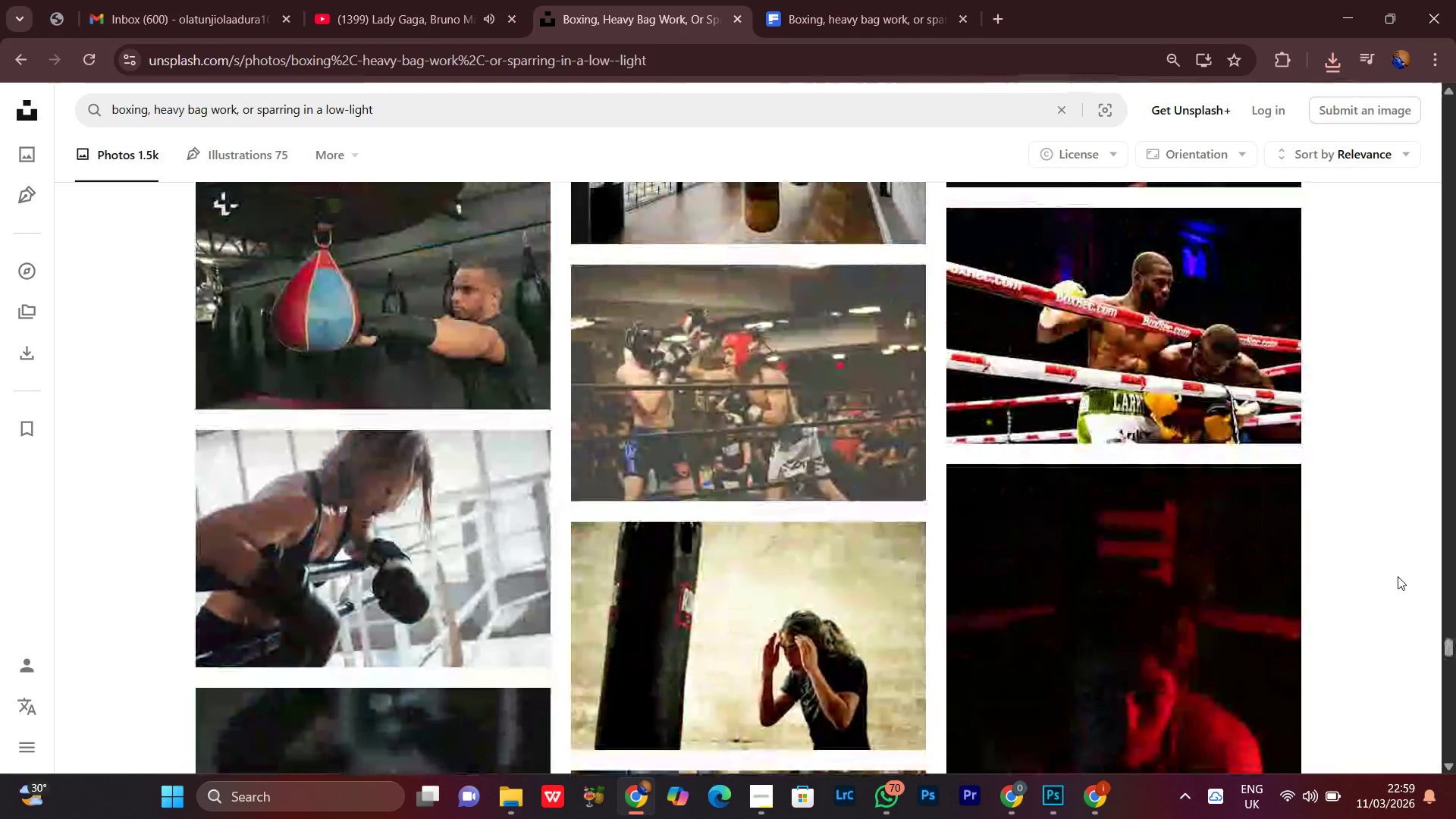 
scroll: coordinate [1398, 576], scroll_direction: up, amount: 1.0
 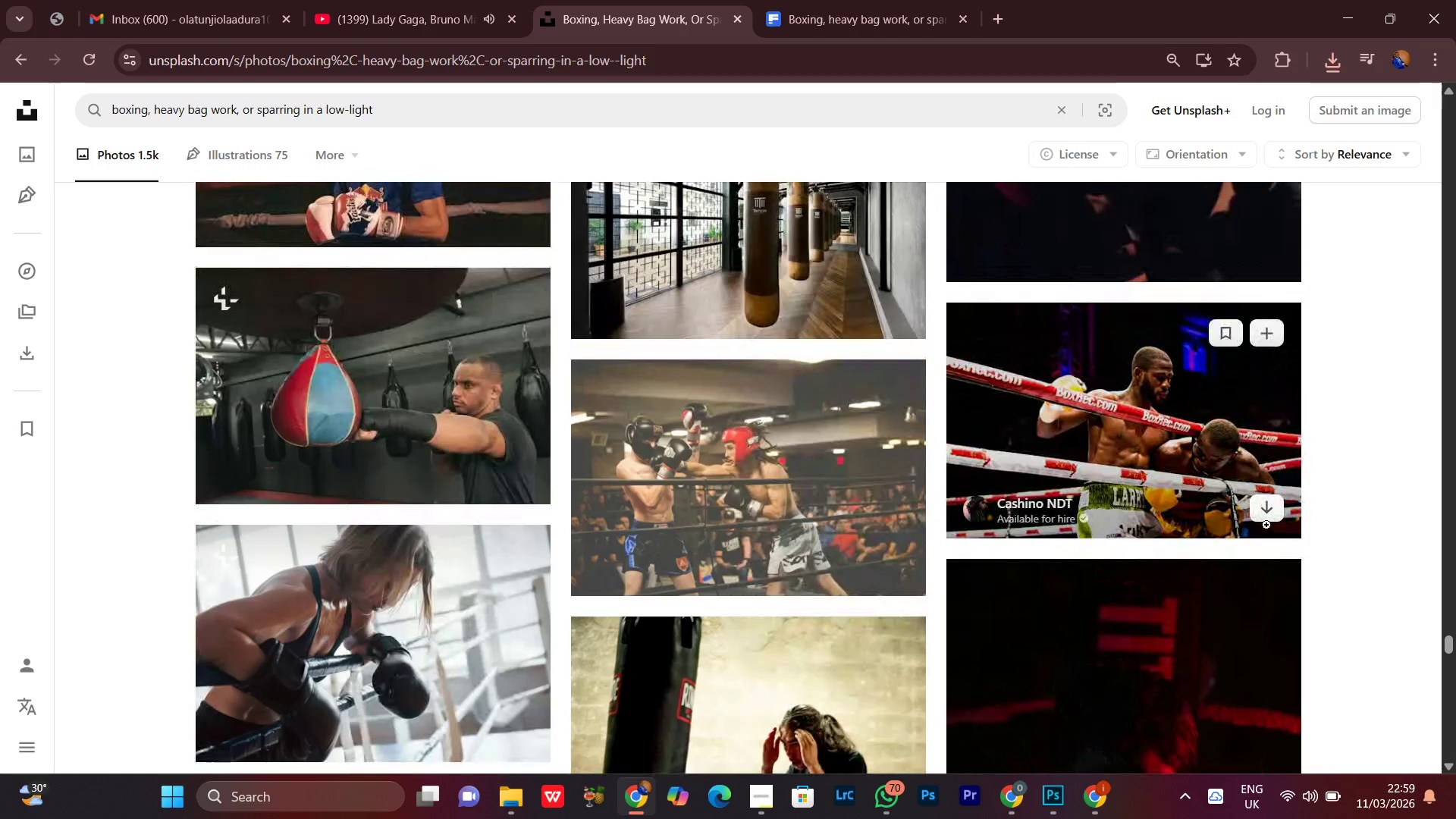 
left_click([1269, 508])
 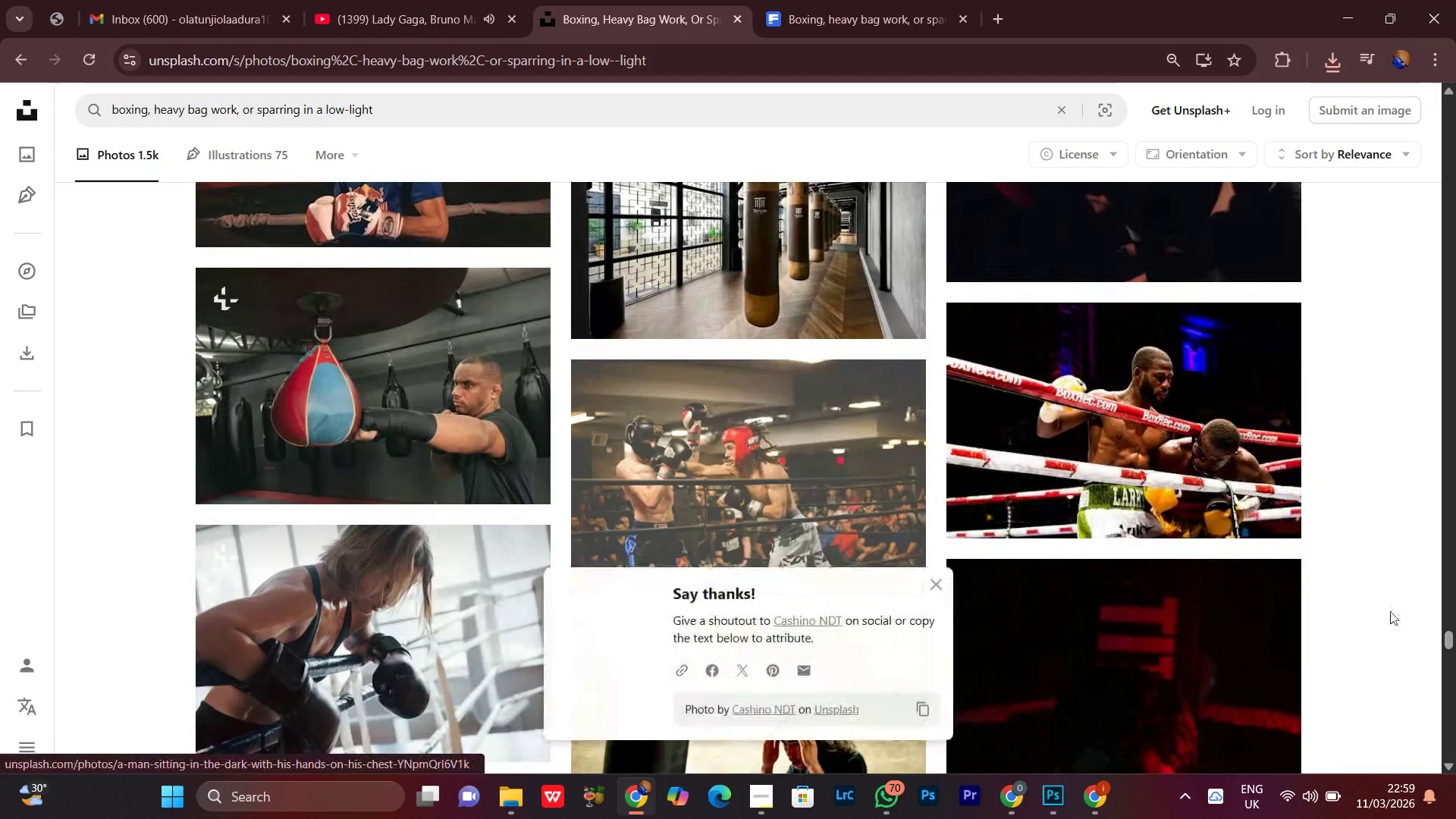 
mouse_move([1406, 614])
 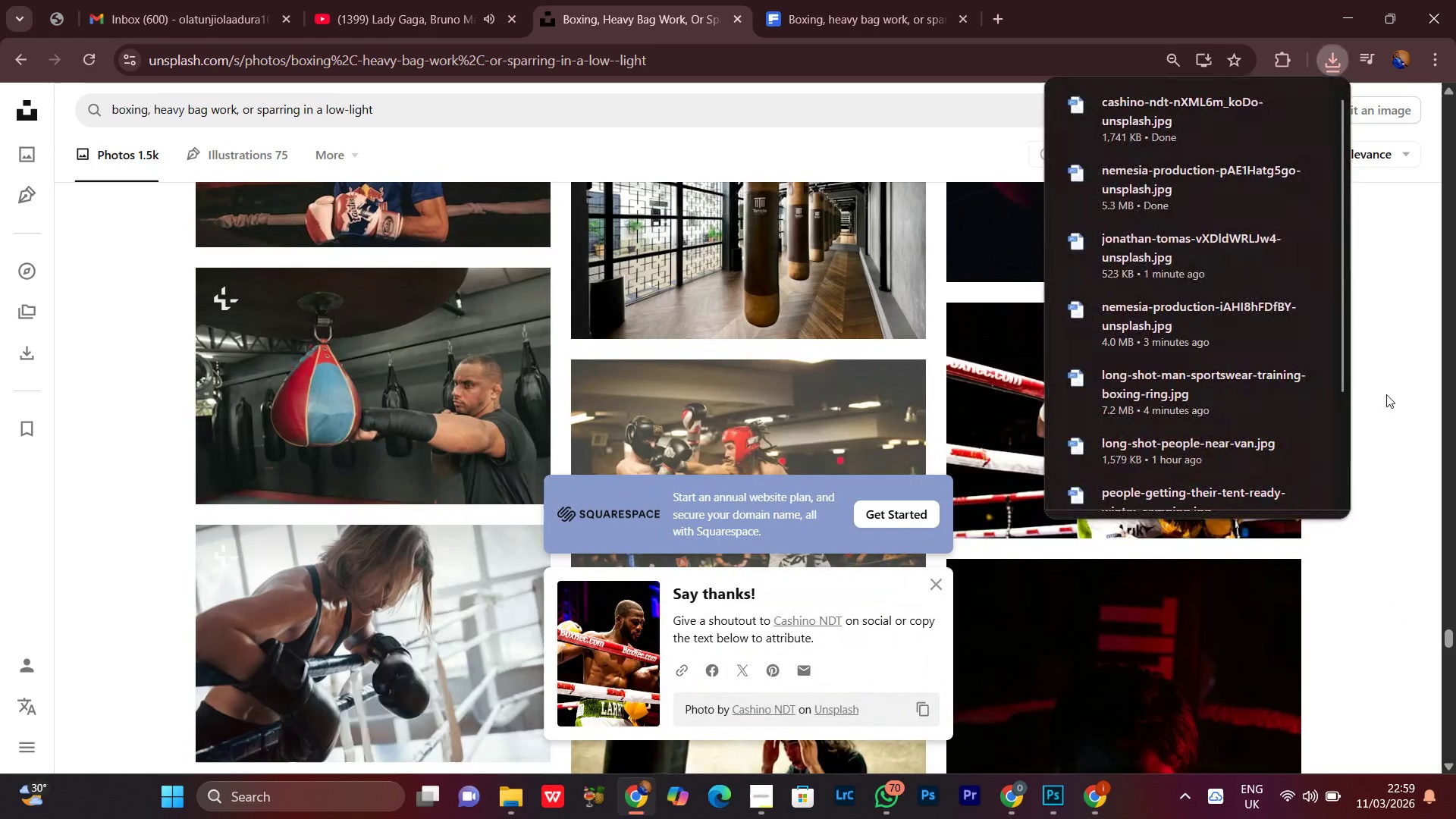 
mouse_move([1365, 406])
 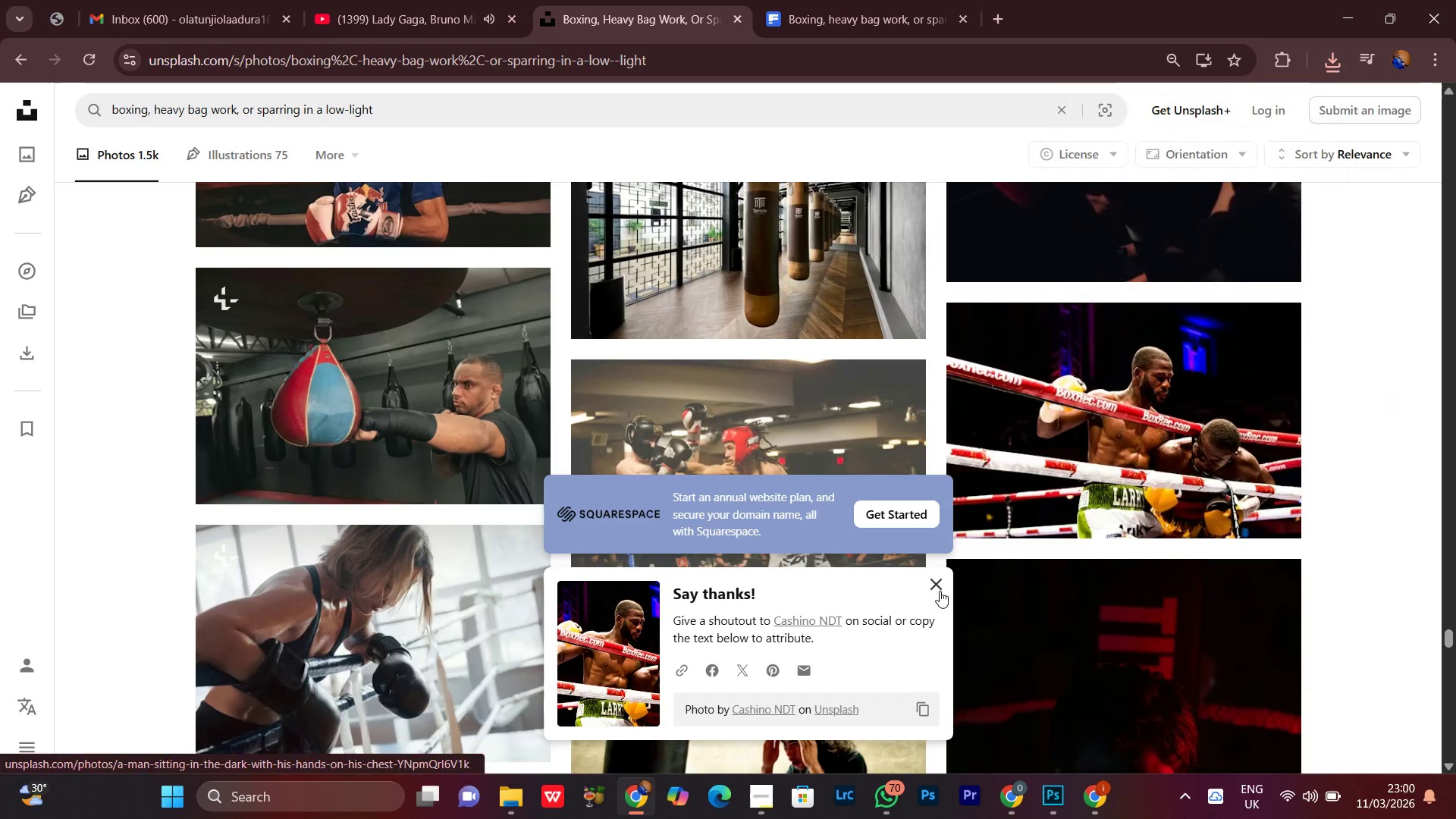 
left_click([938, 578])
 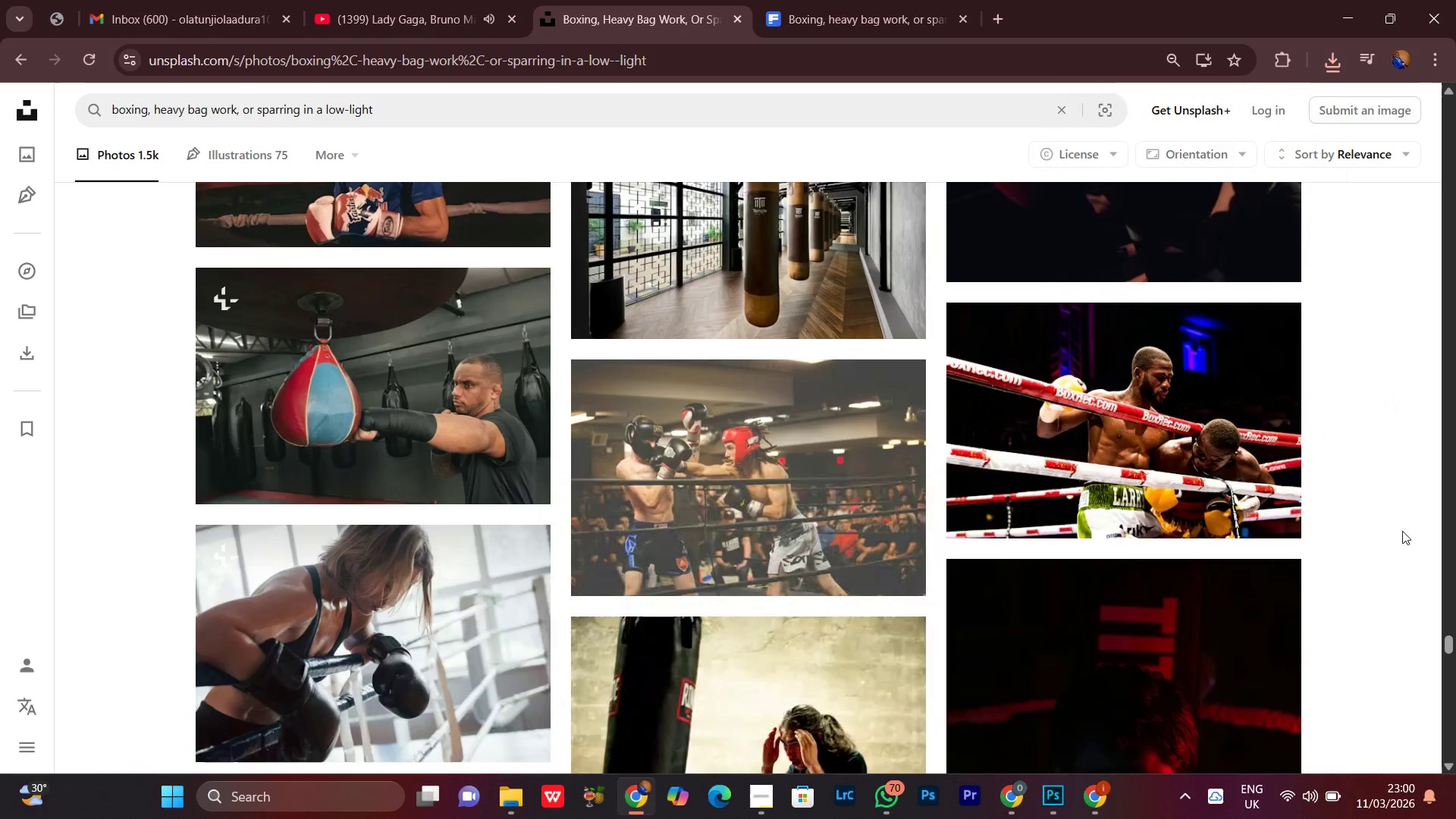 
scroll: coordinate [1391, 528], scroll_direction: none, amount: 0.0
 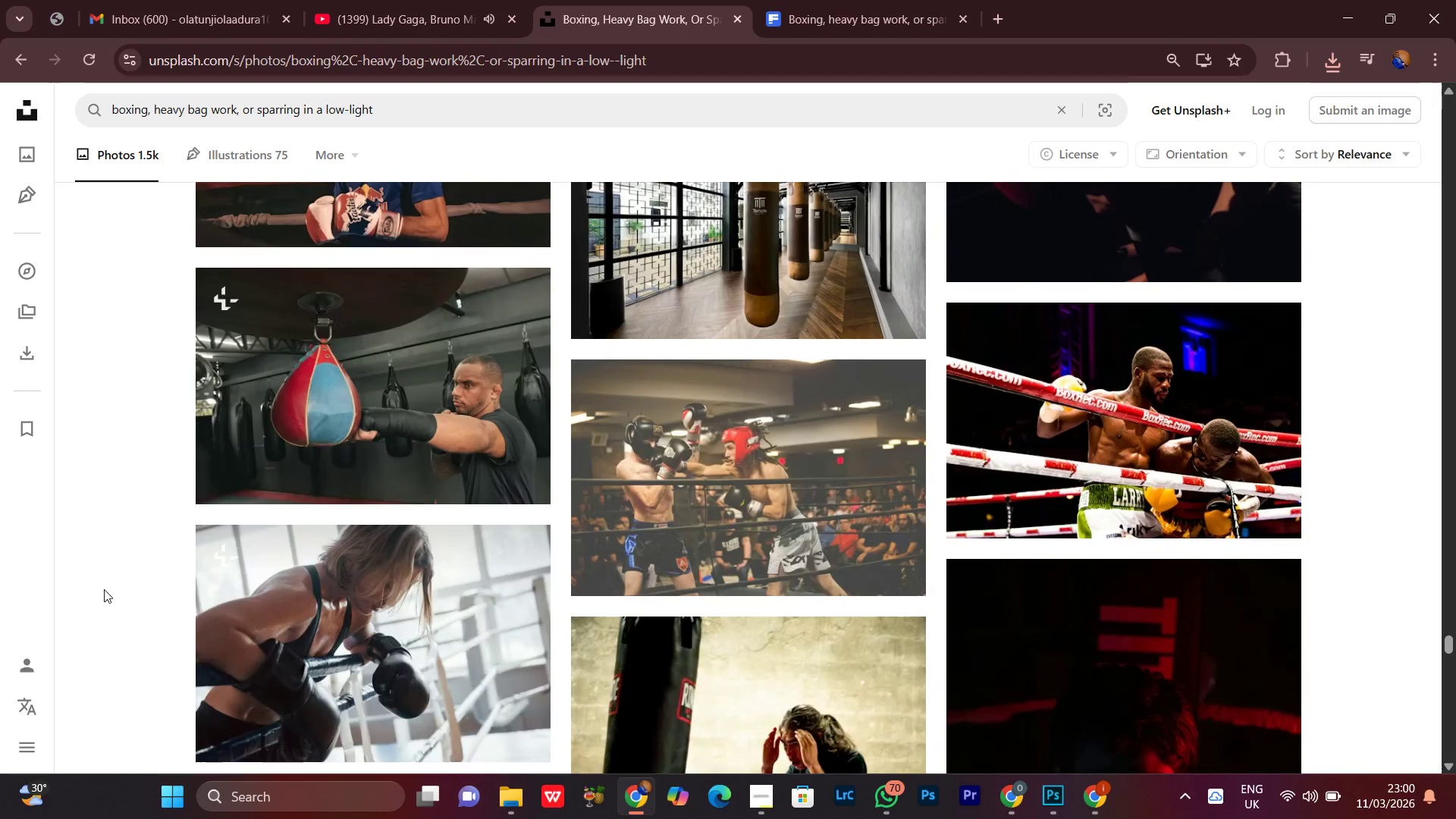 
wait(6.28)
 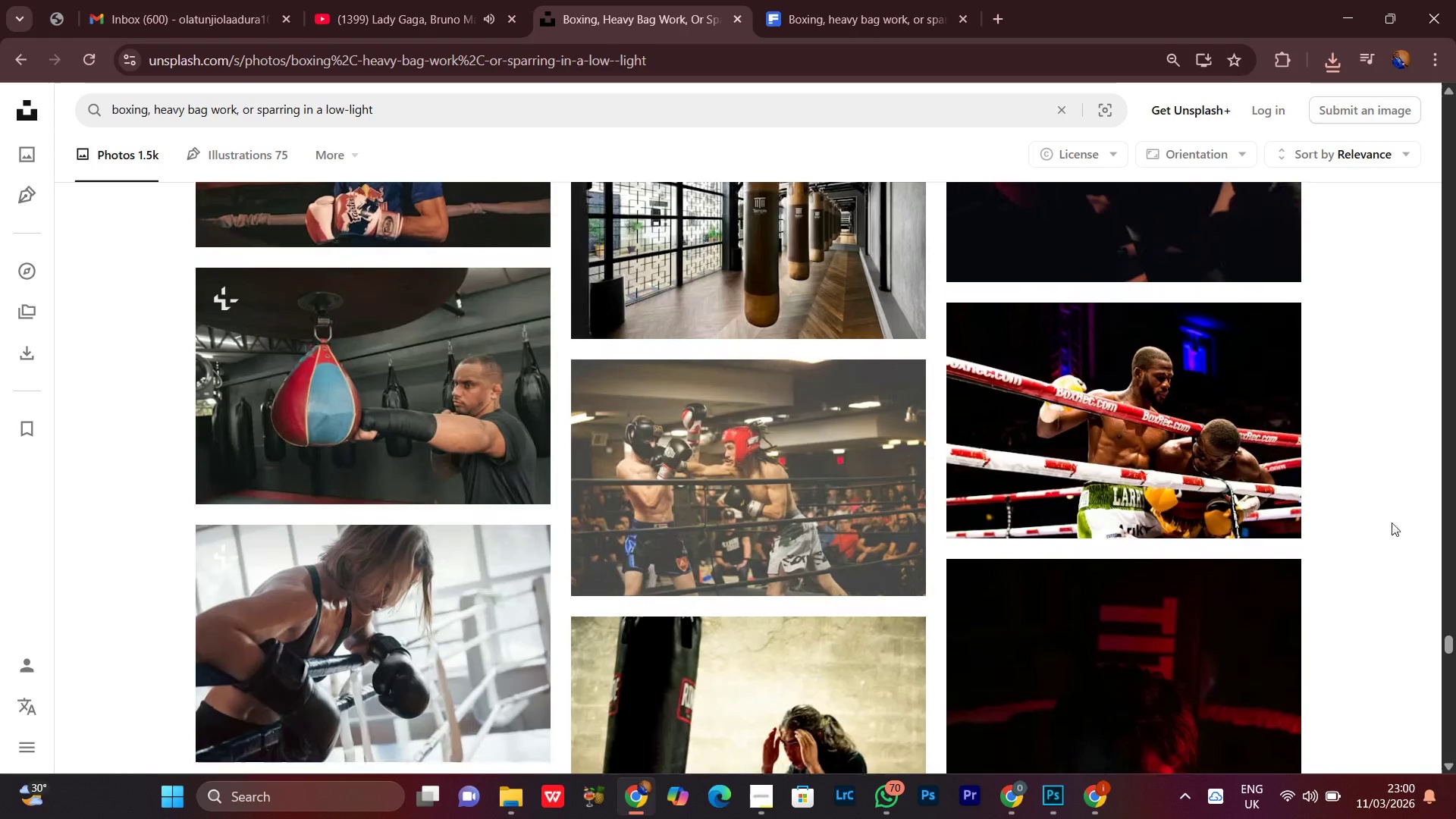 
scroll: coordinate [1204, 428], scroll_direction: down, amount: 1.0
 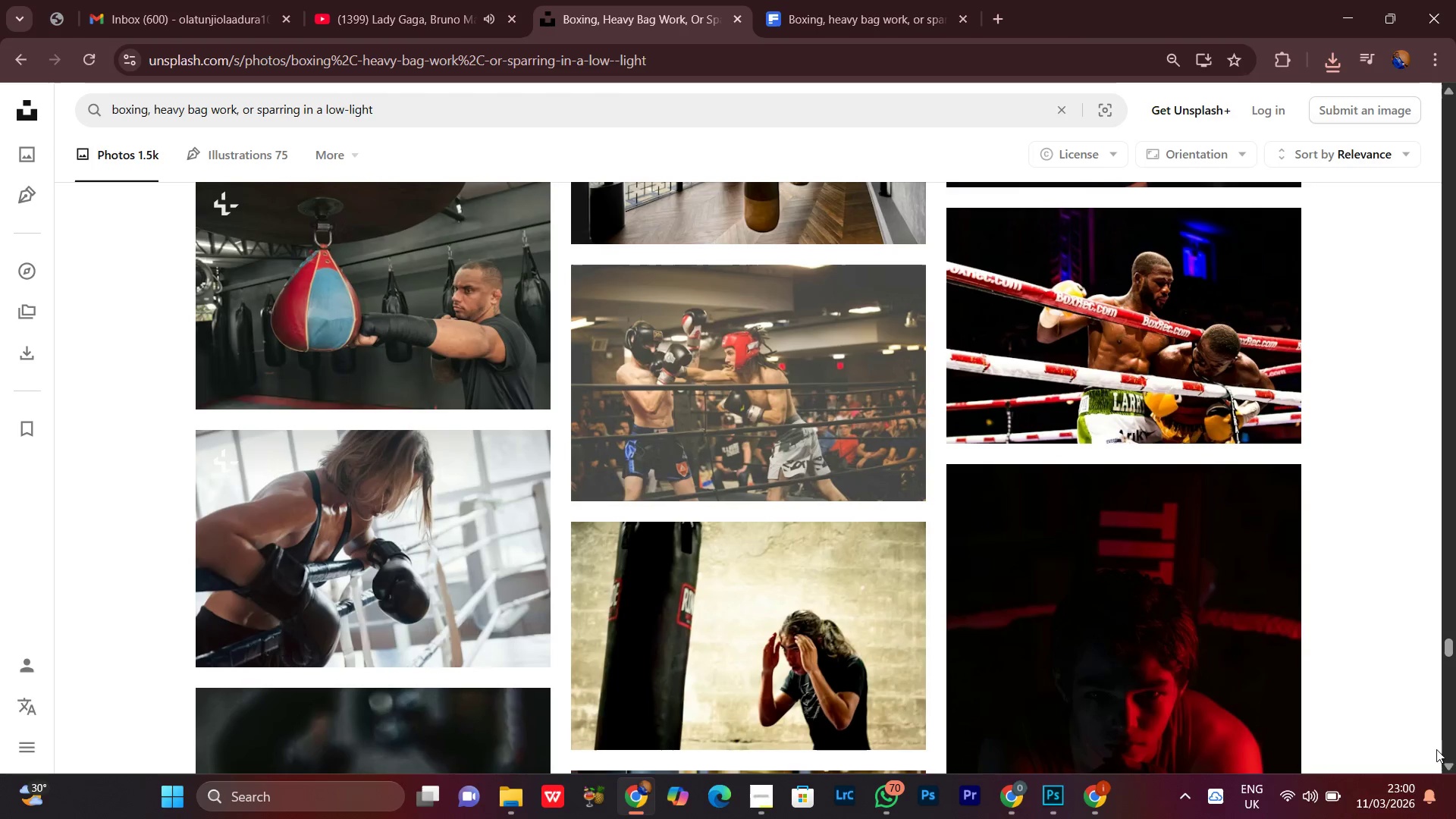 
left_click([1448, 760])
 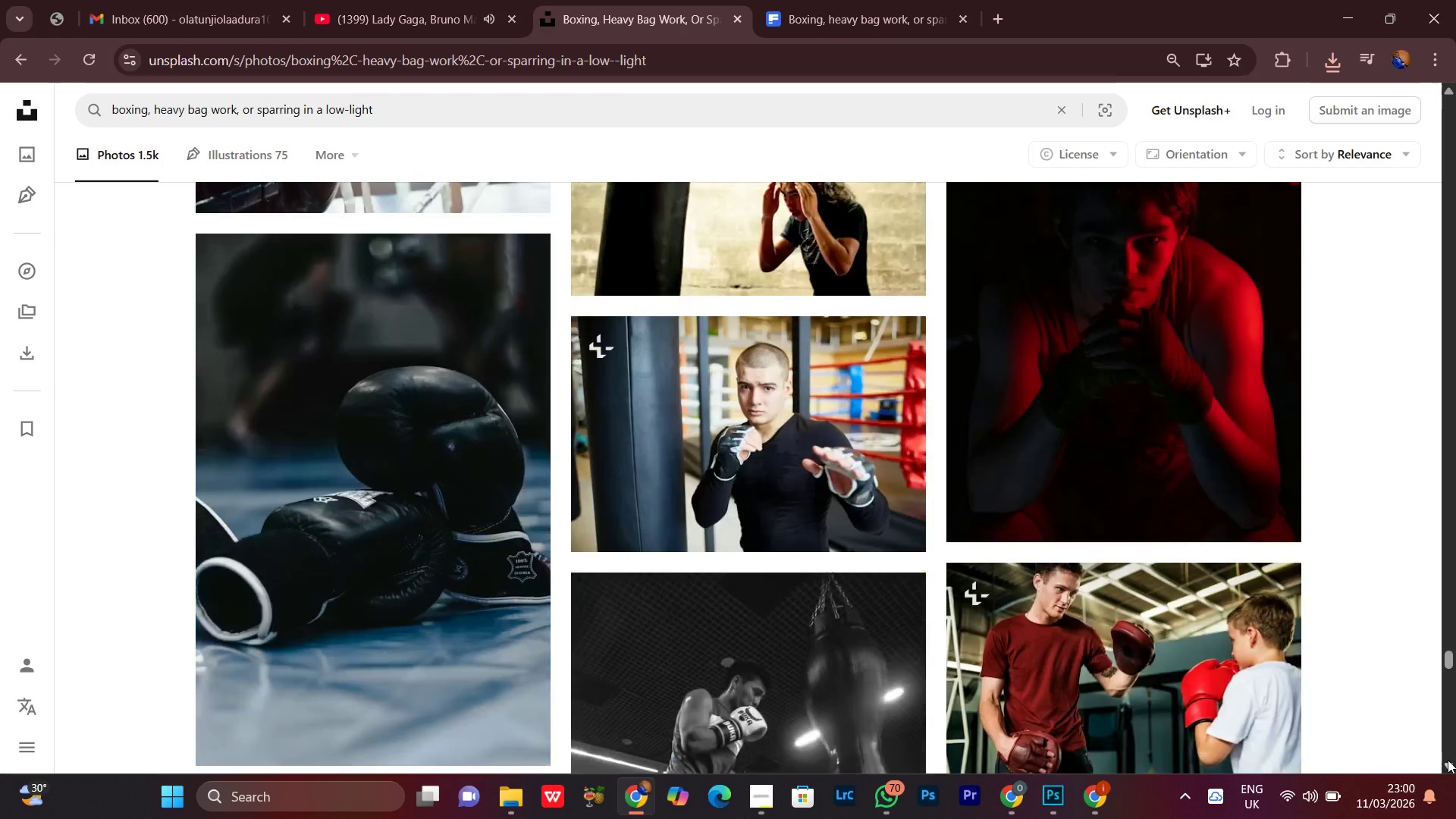 
double_click([1448, 760])
 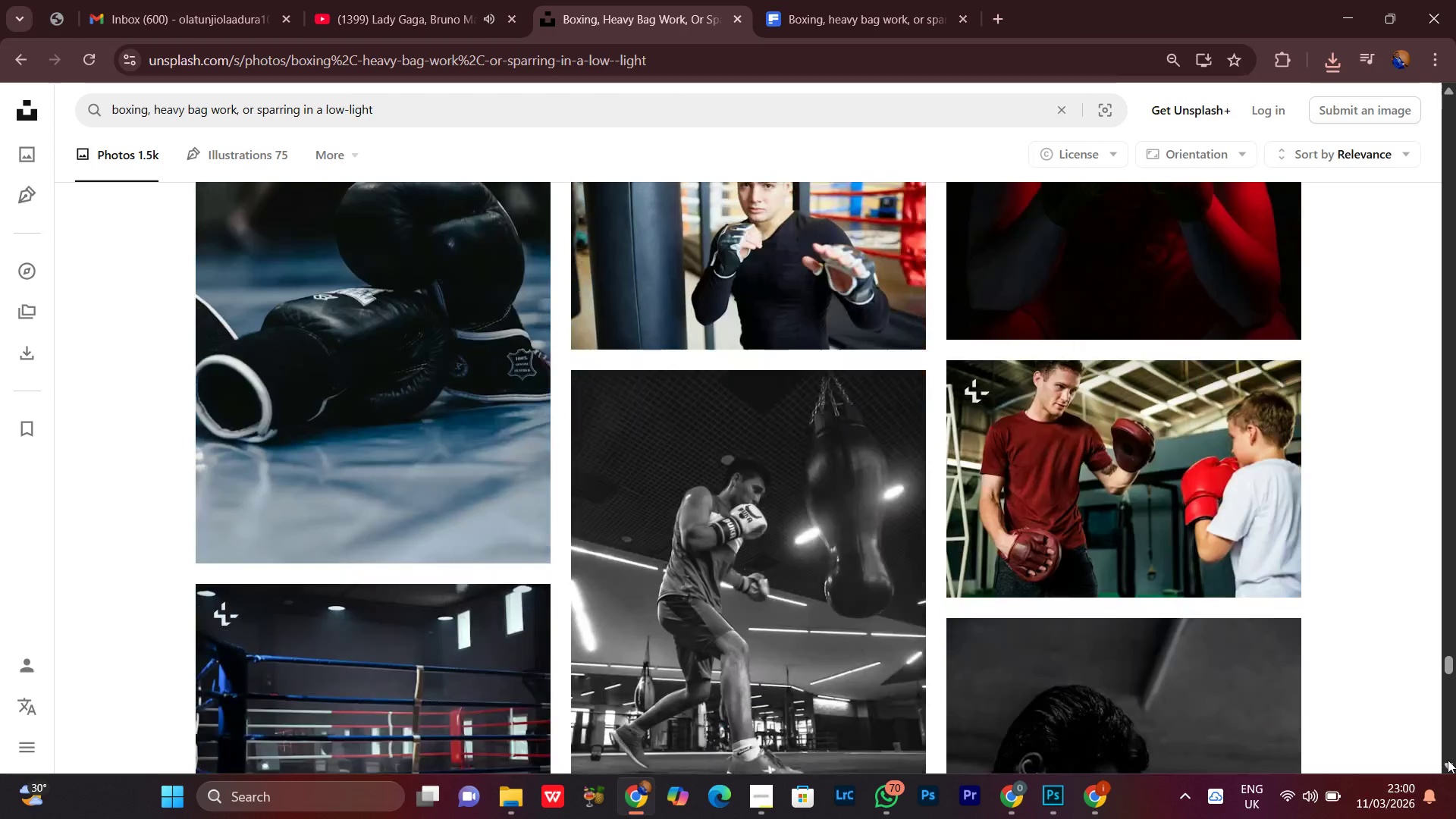 
left_click([1448, 760])
 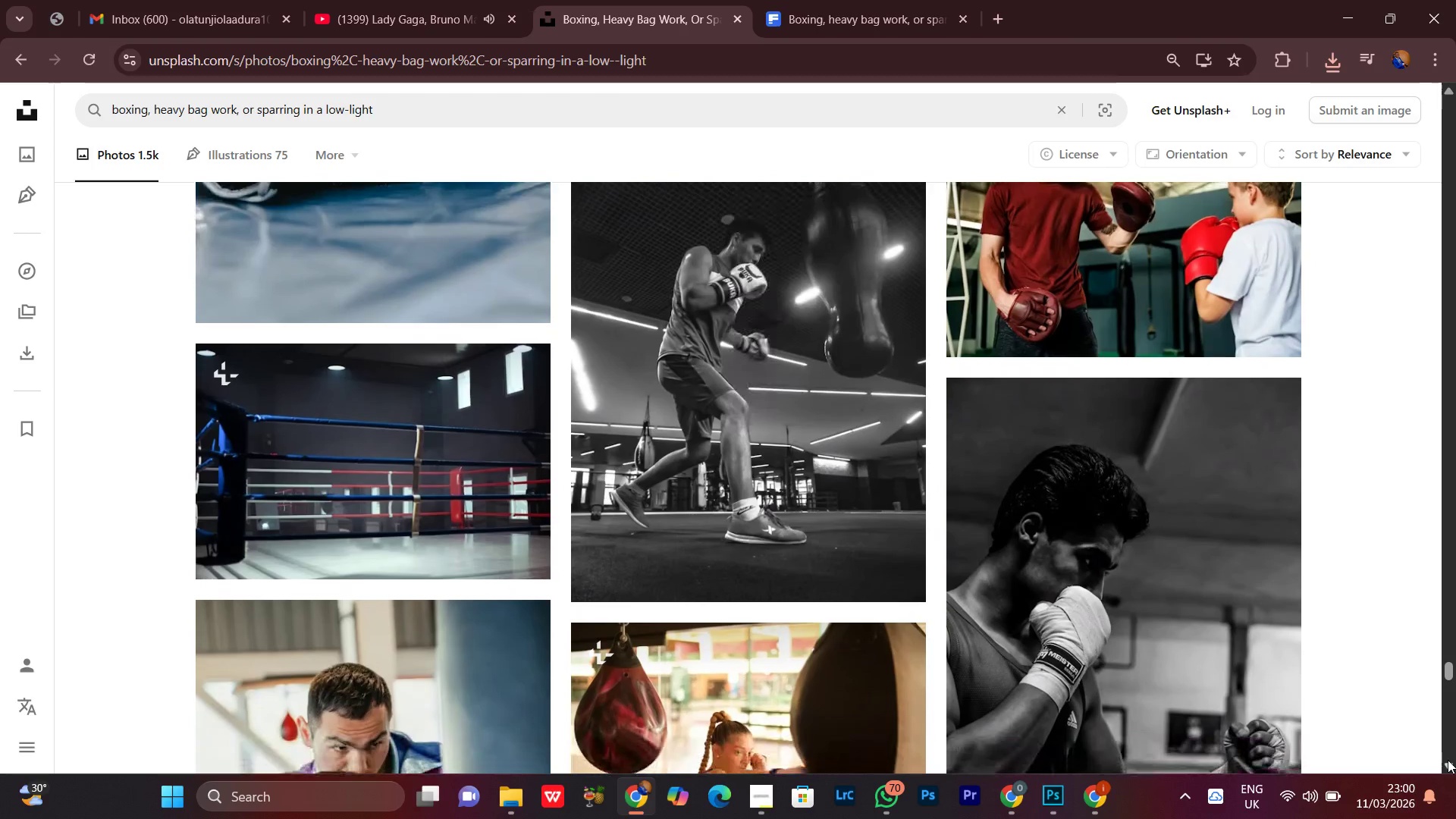 
left_click([1448, 760])
 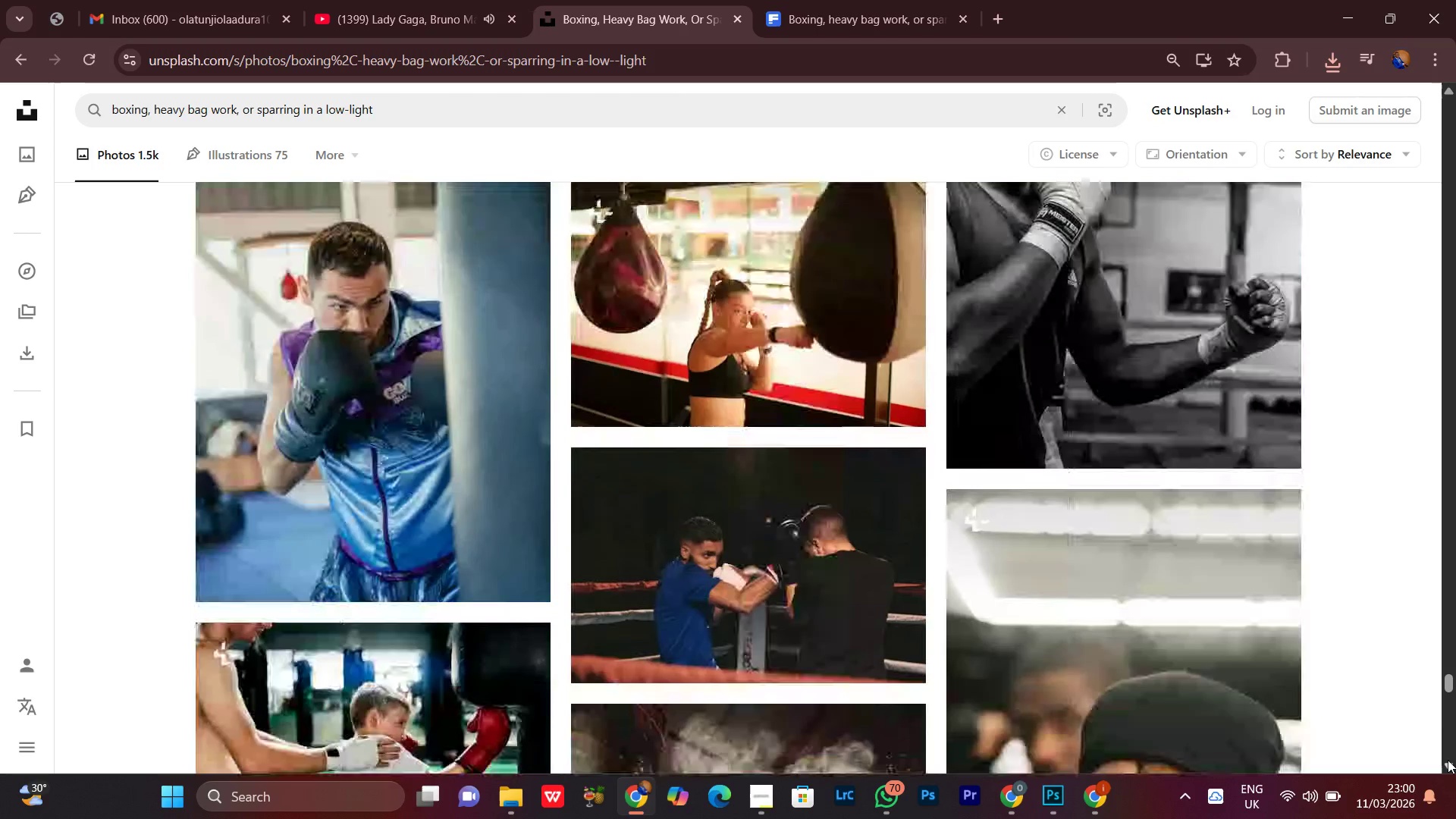 
left_click([1448, 760])
 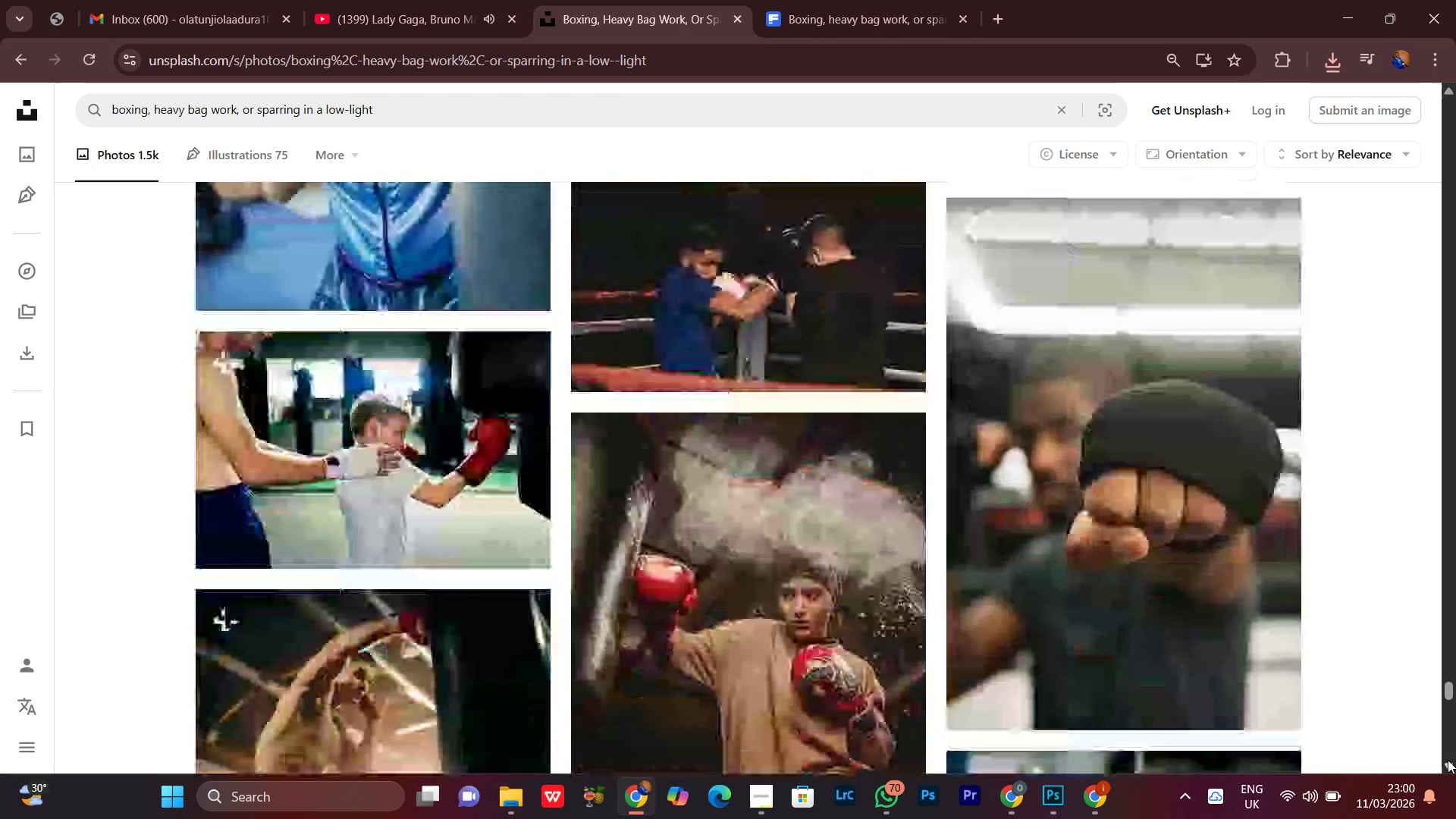 
left_click([1448, 760])
 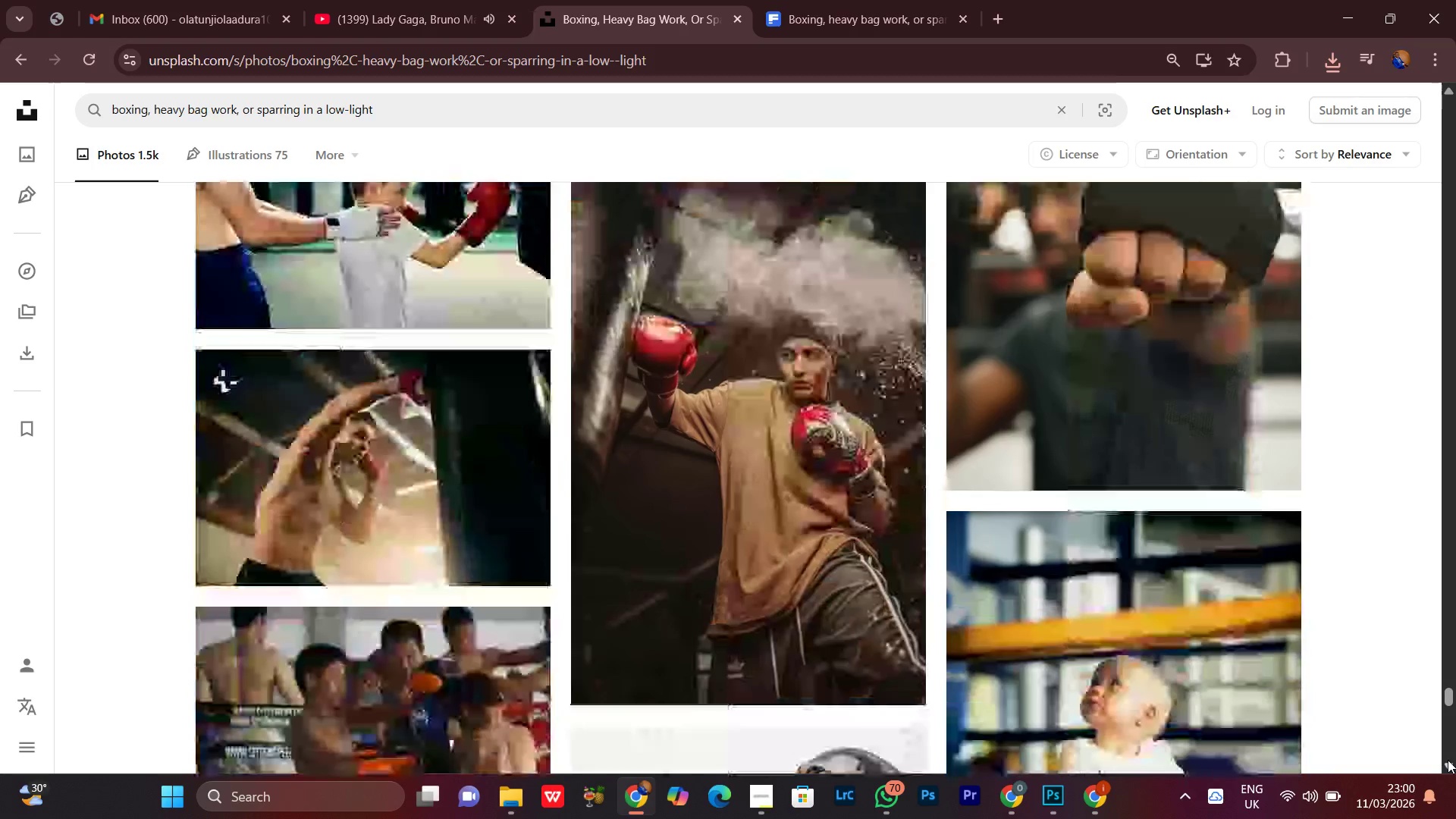 
left_click([1448, 760])
 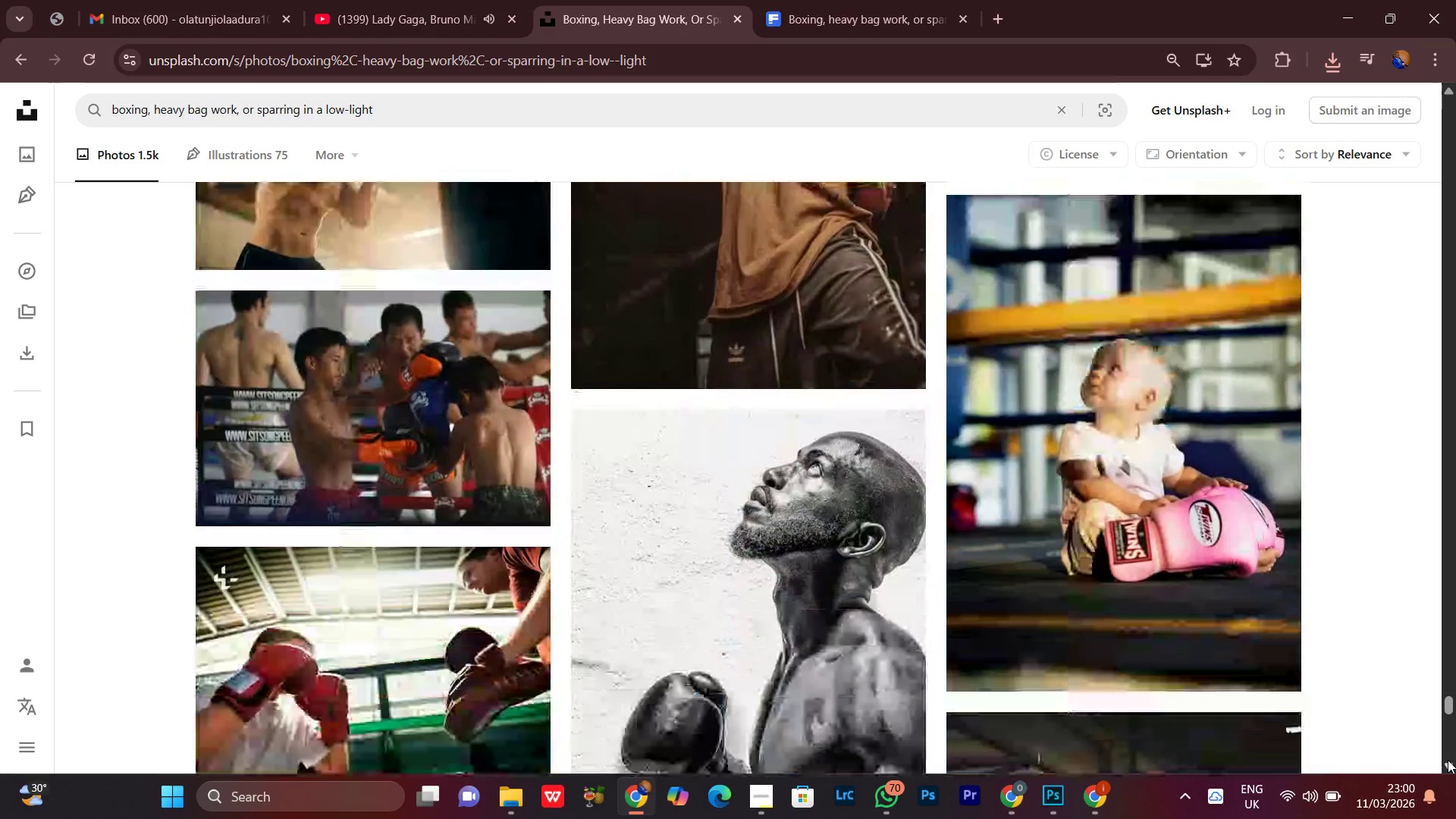 
left_click([1448, 760])
 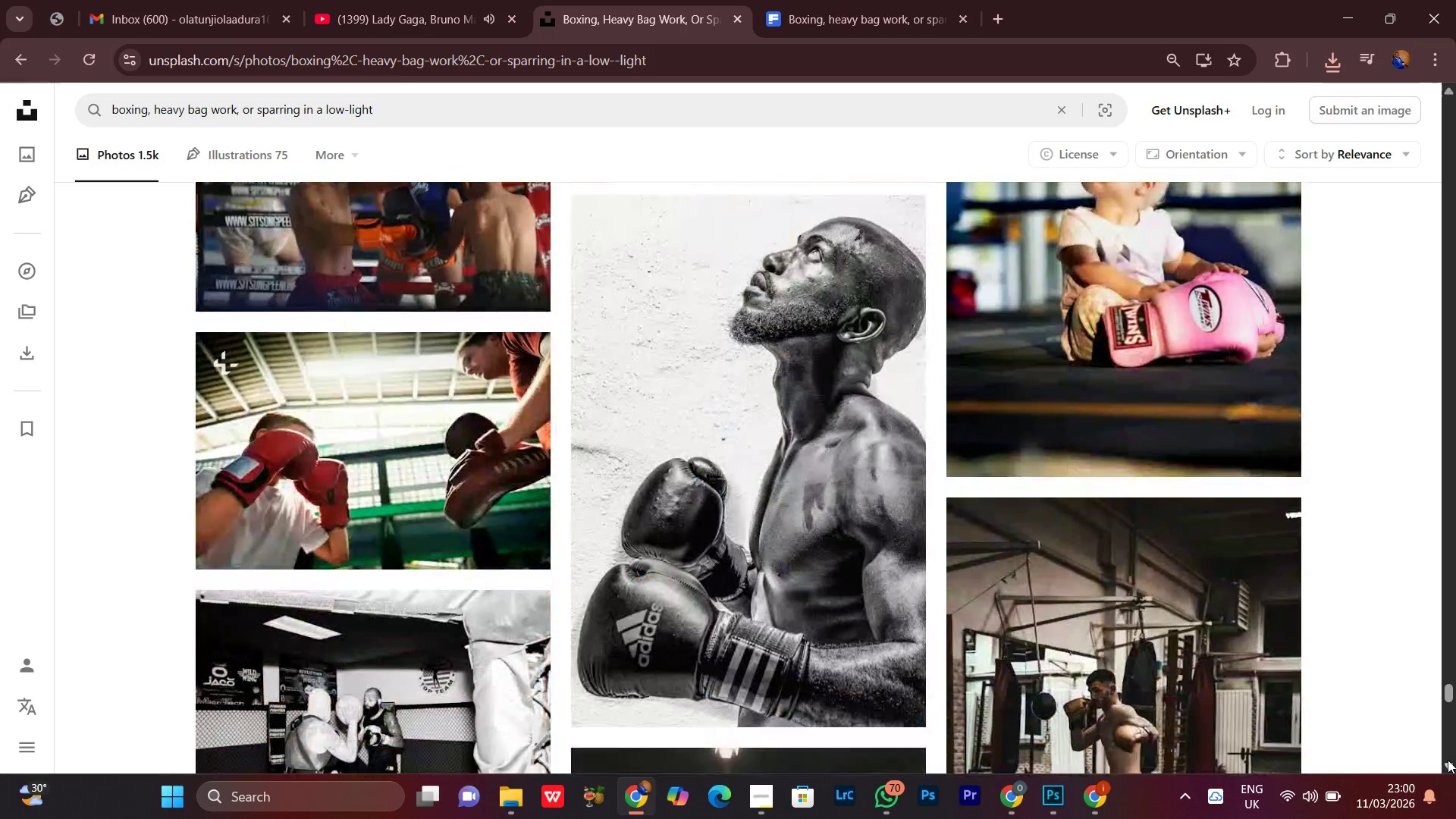 
left_click([1448, 760])
 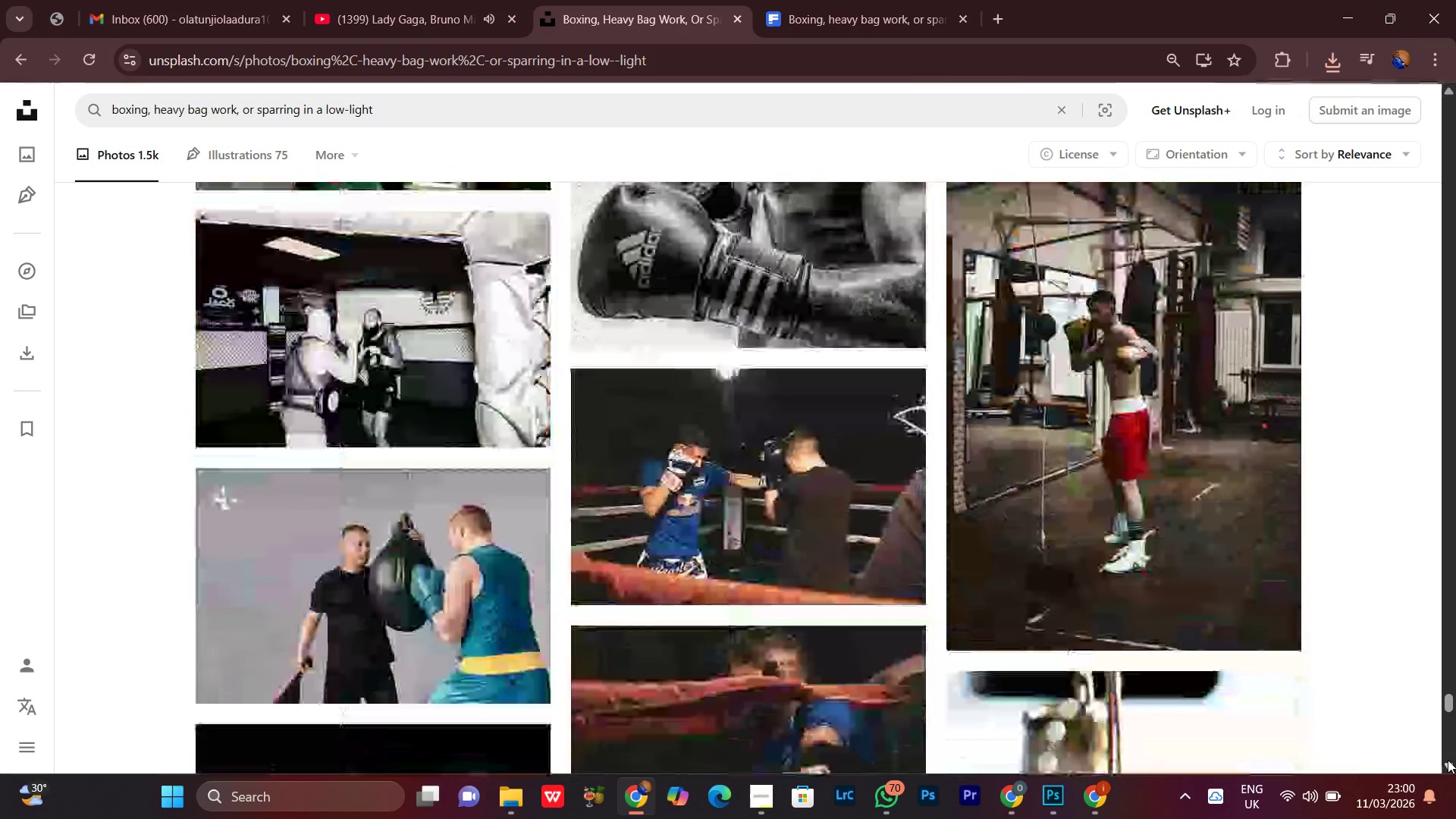 
left_click([1448, 760])
 